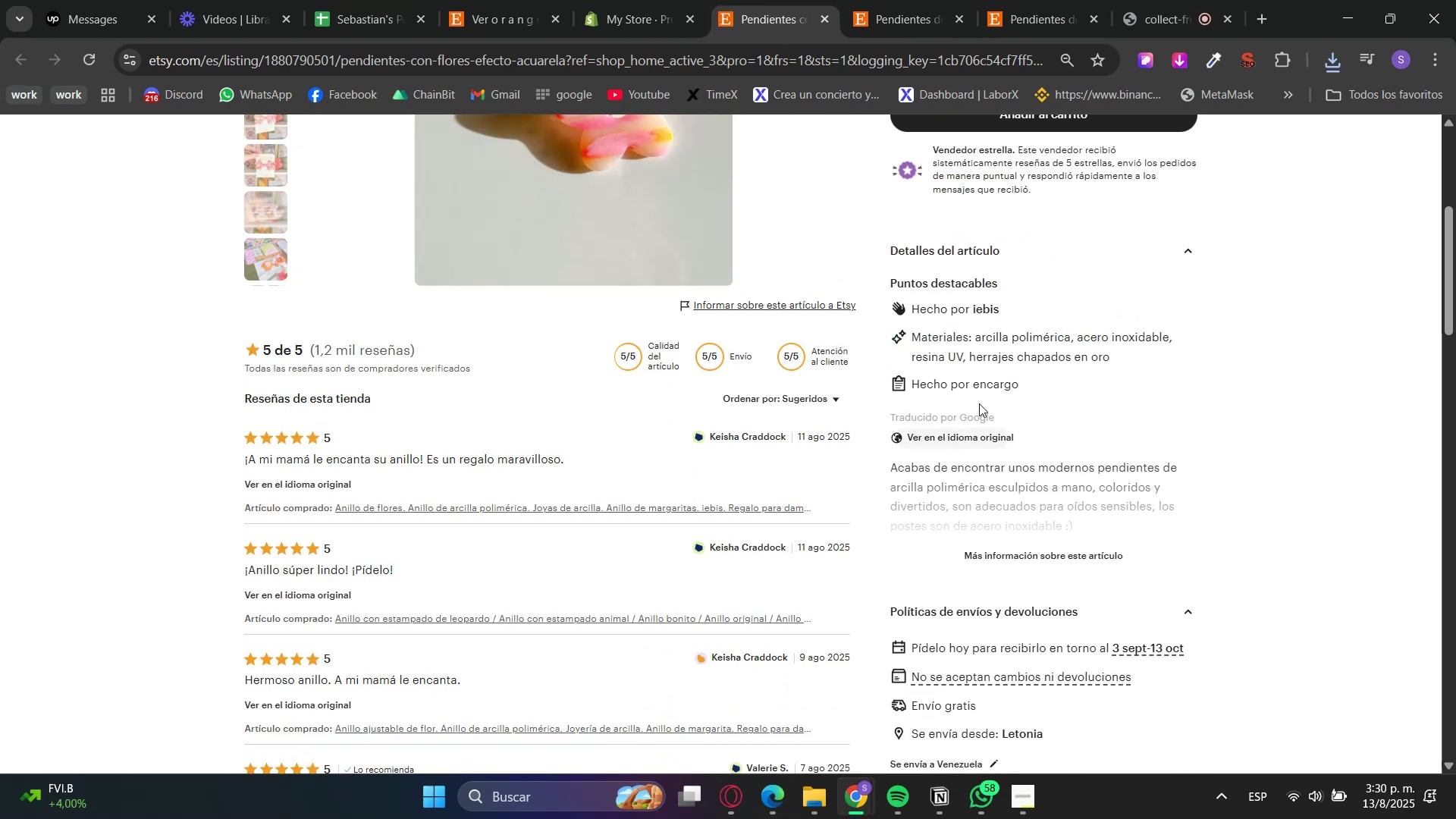 
left_click([967, 431])
 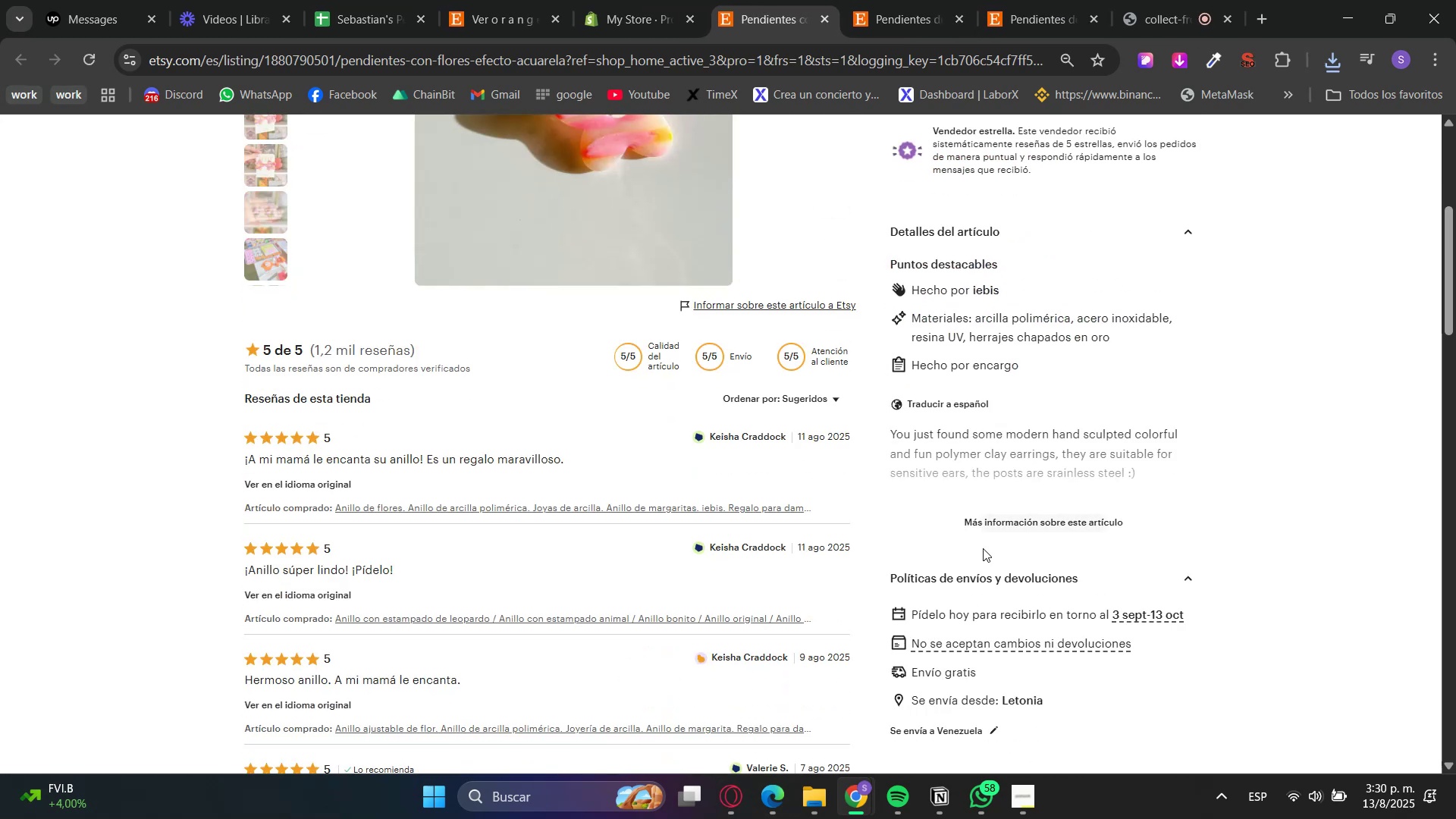 
left_click([992, 516])
 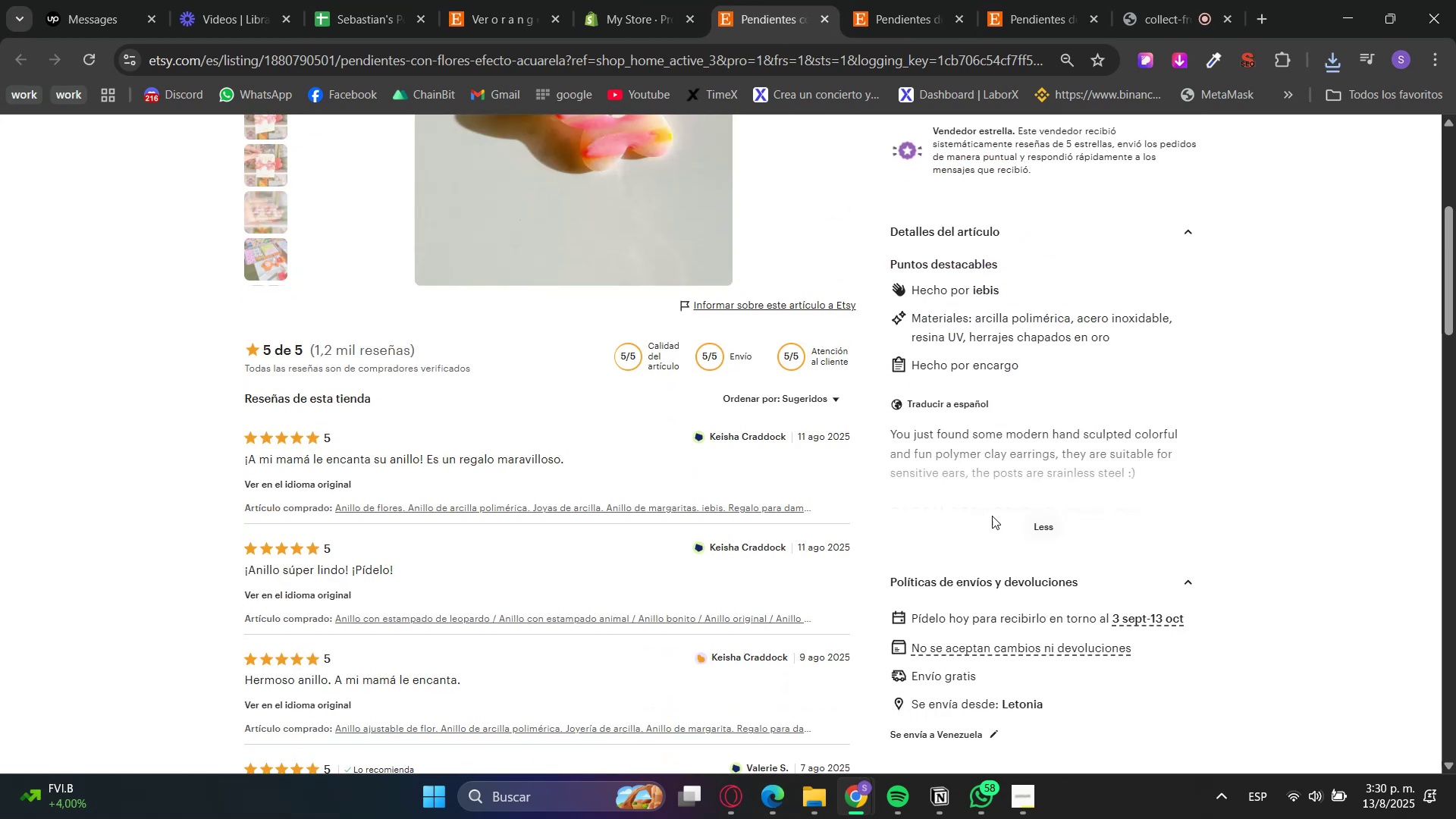 
scroll: coordinate [992, 517], scroll_direction: up, amount: 5.0
 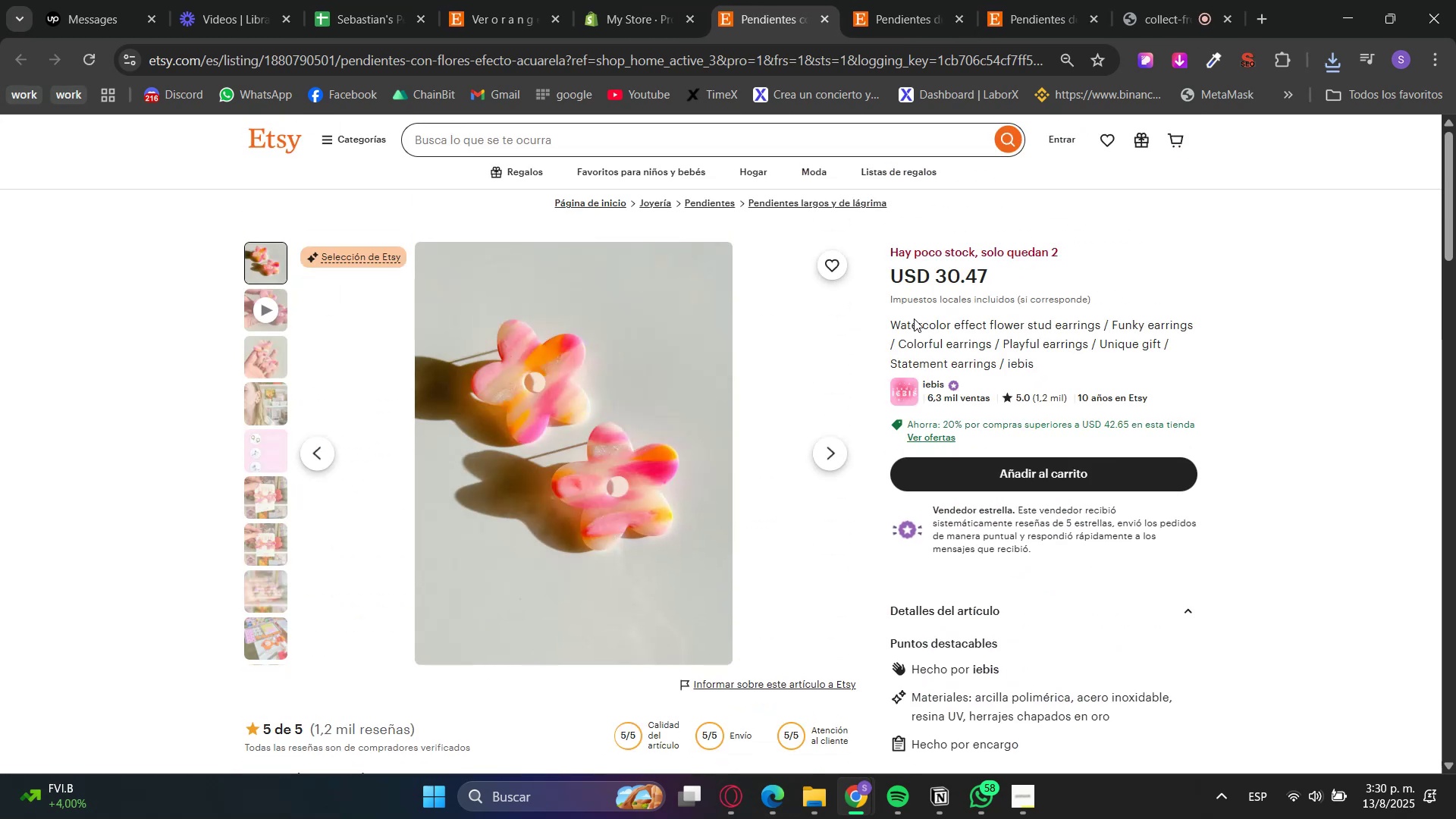 
double_click([911, 328])
 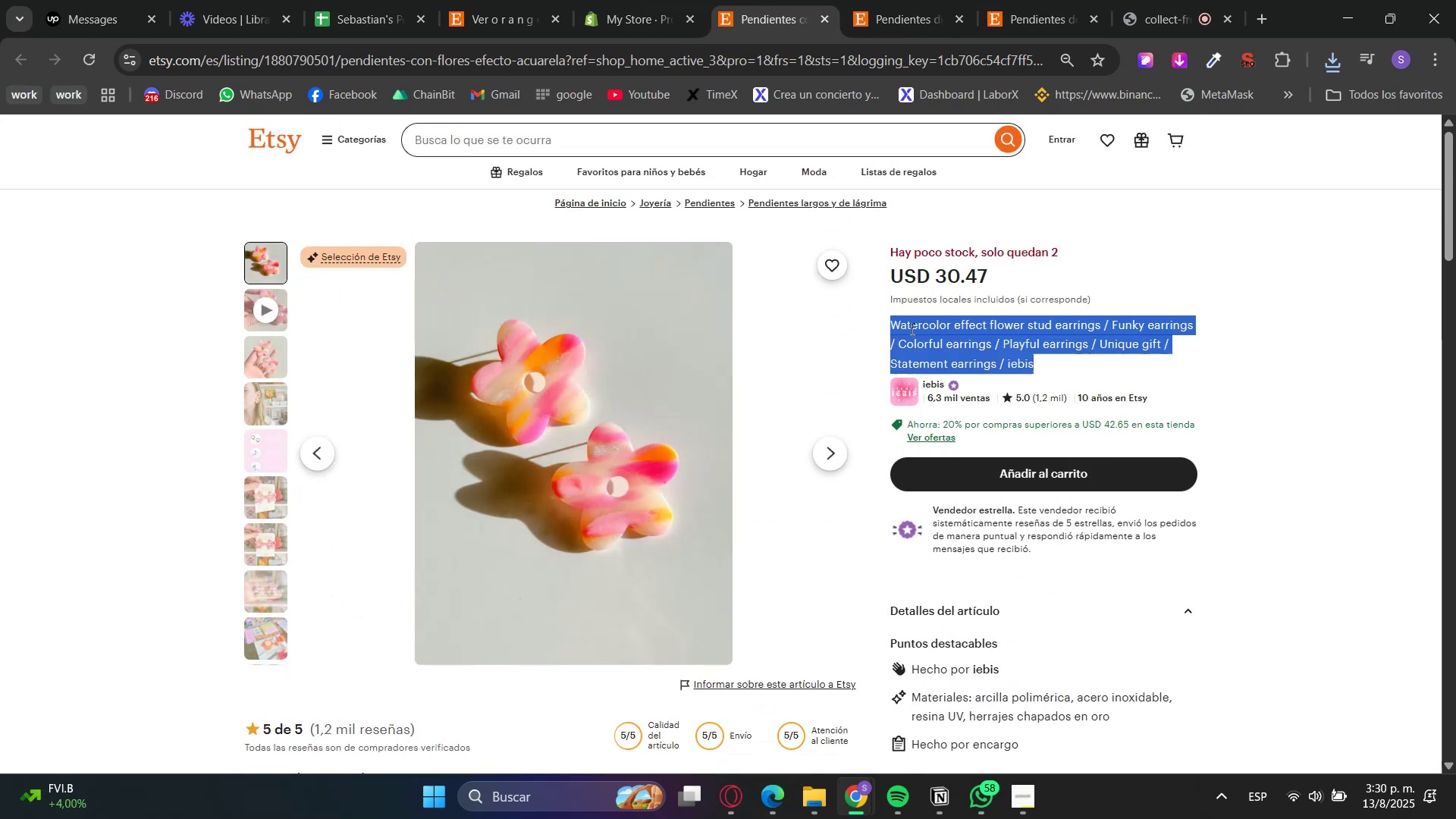 
triple_click([911, 328])
 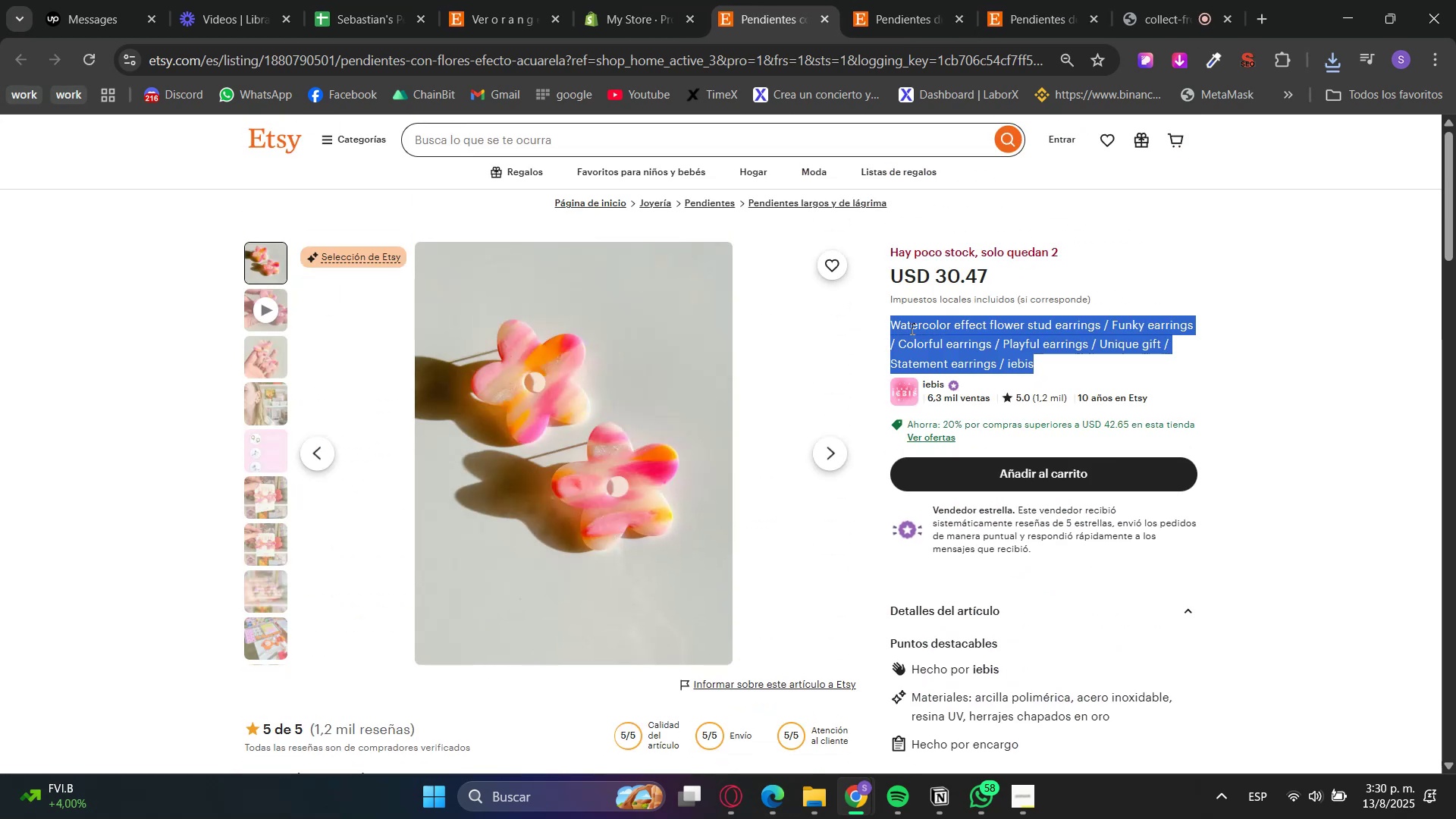 
key(Control+C)
 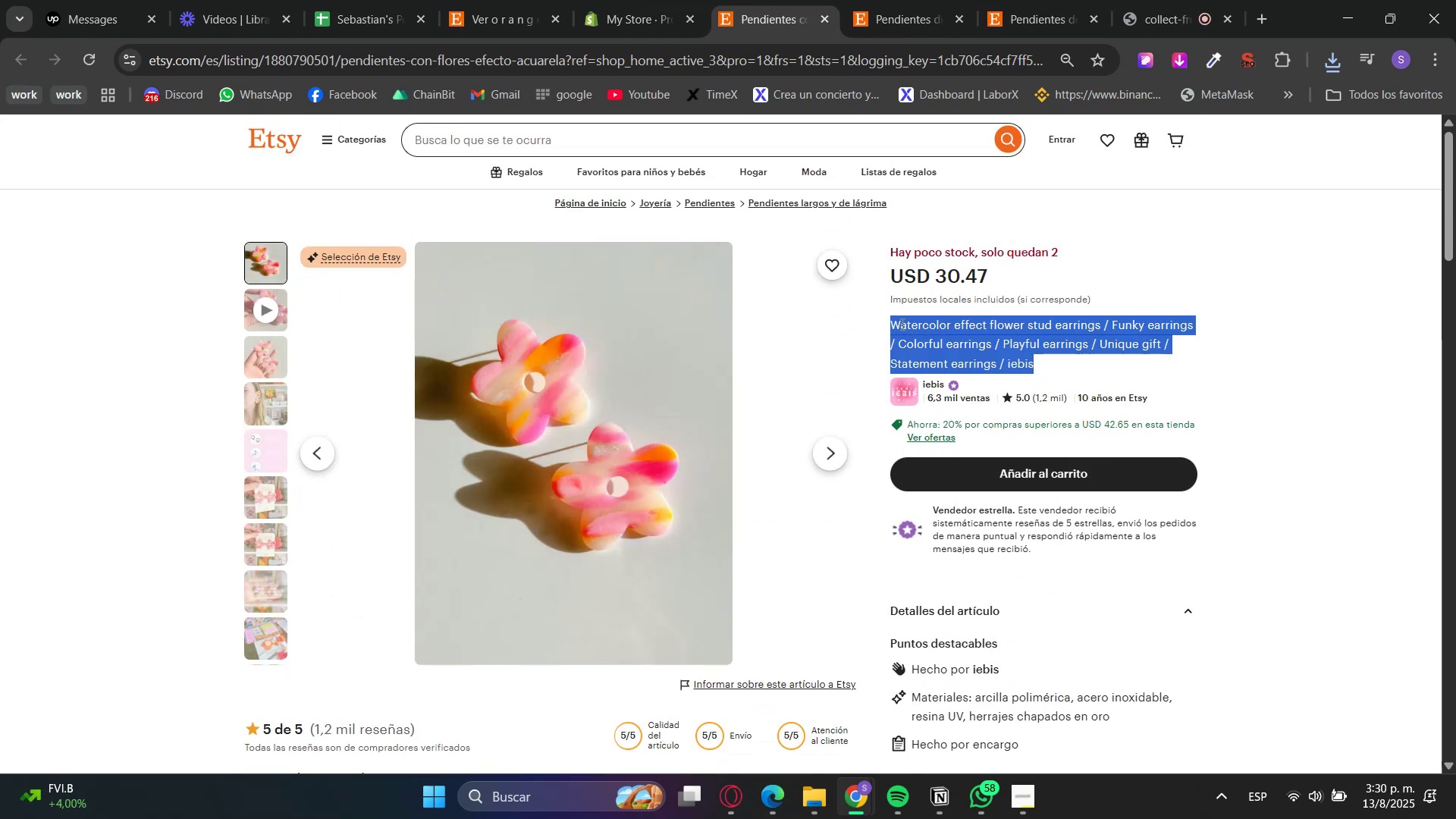 
key(Control+C)
 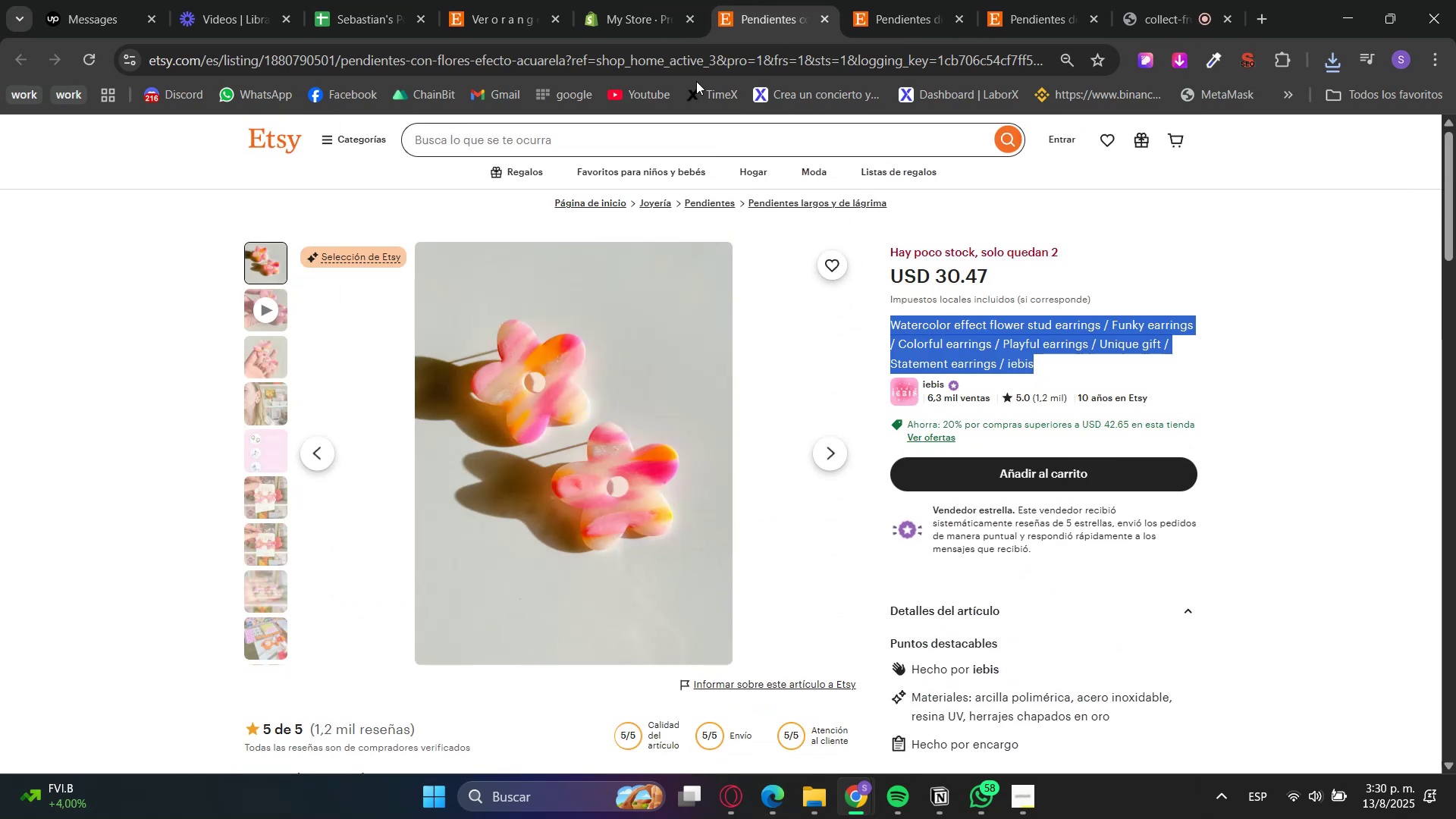 
left_click([604, 0])
 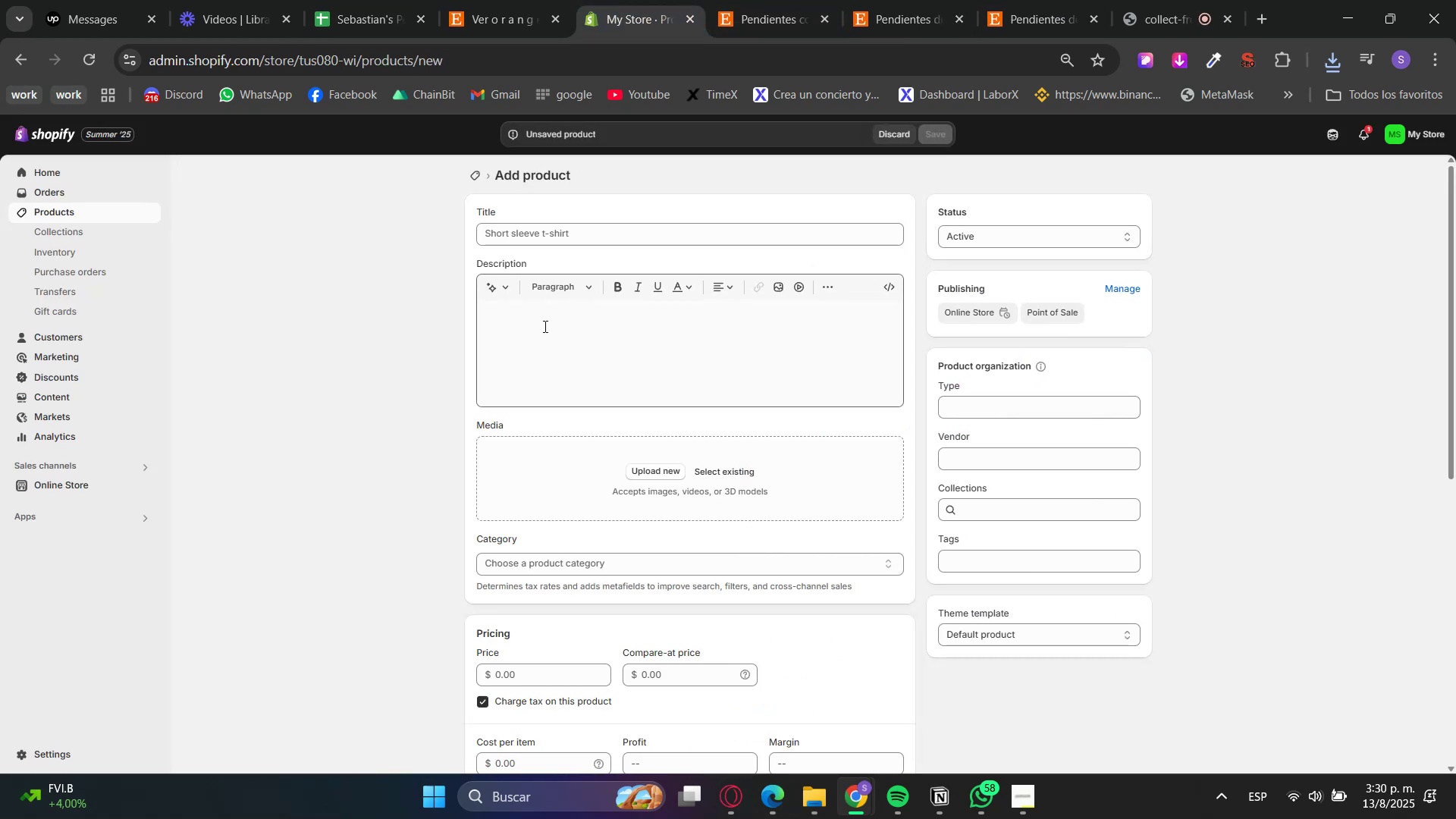 
key(Control+ControlLeft)
 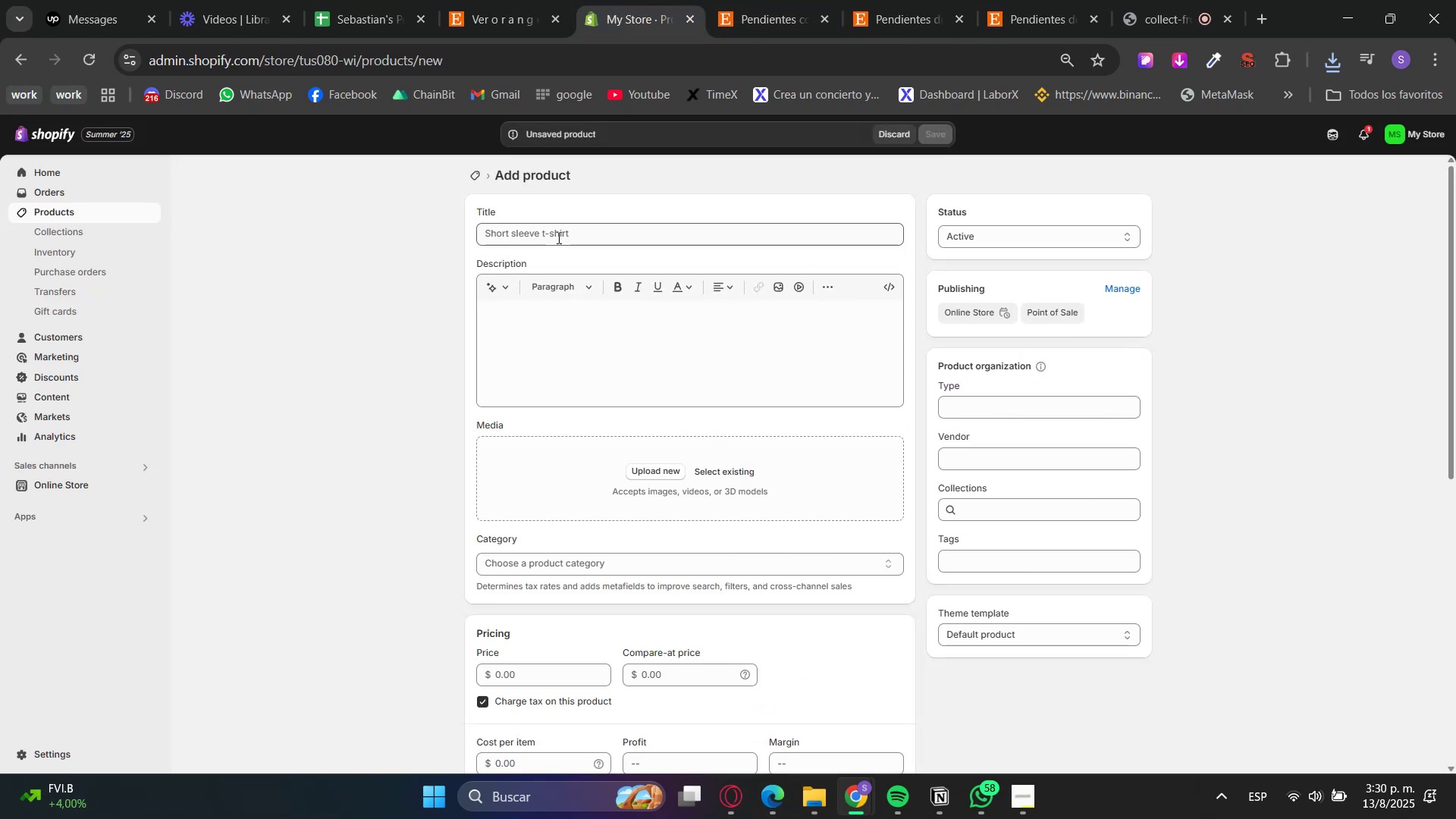 
left_click([557, 237])
 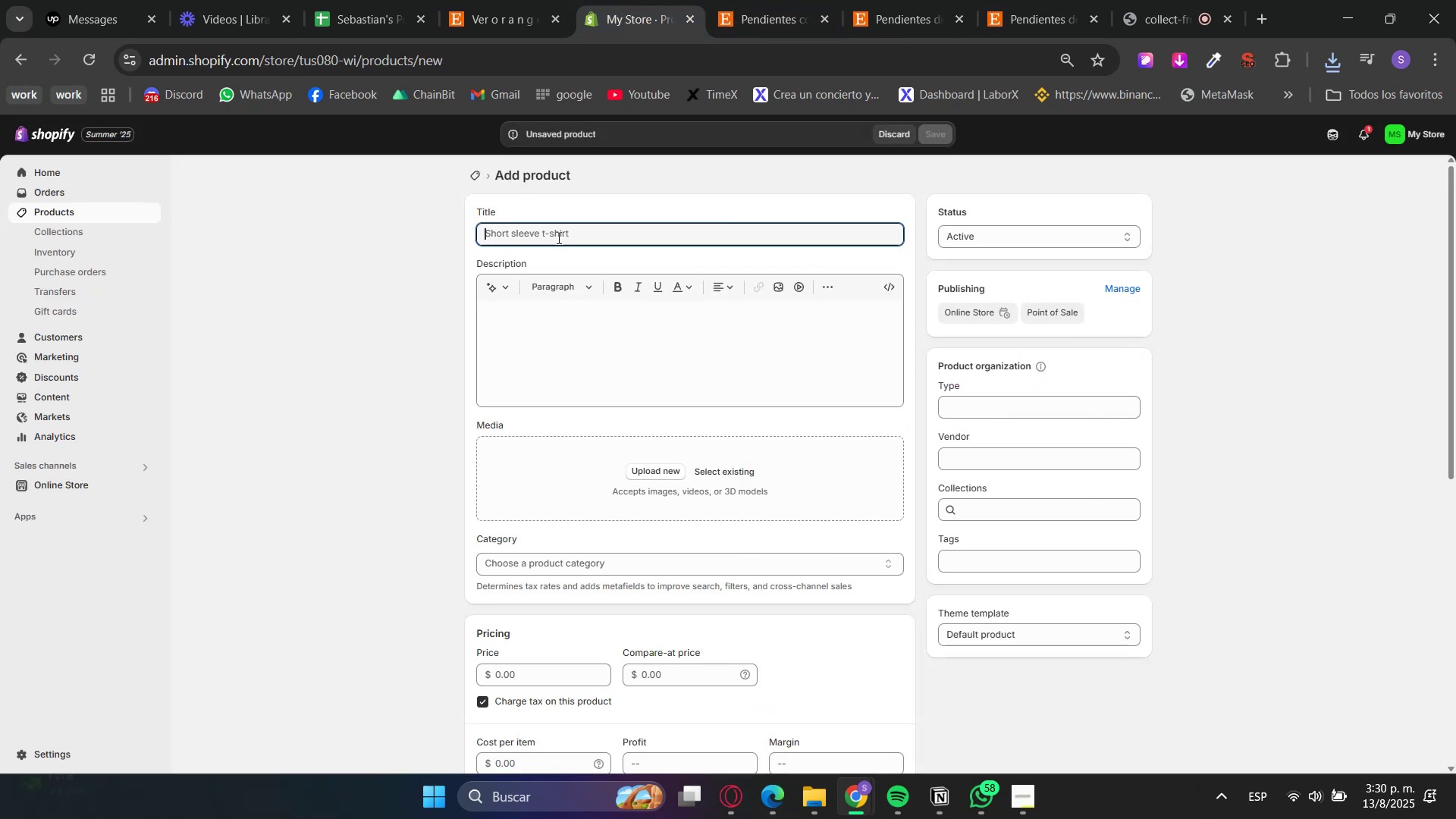 
key(Control+V)
 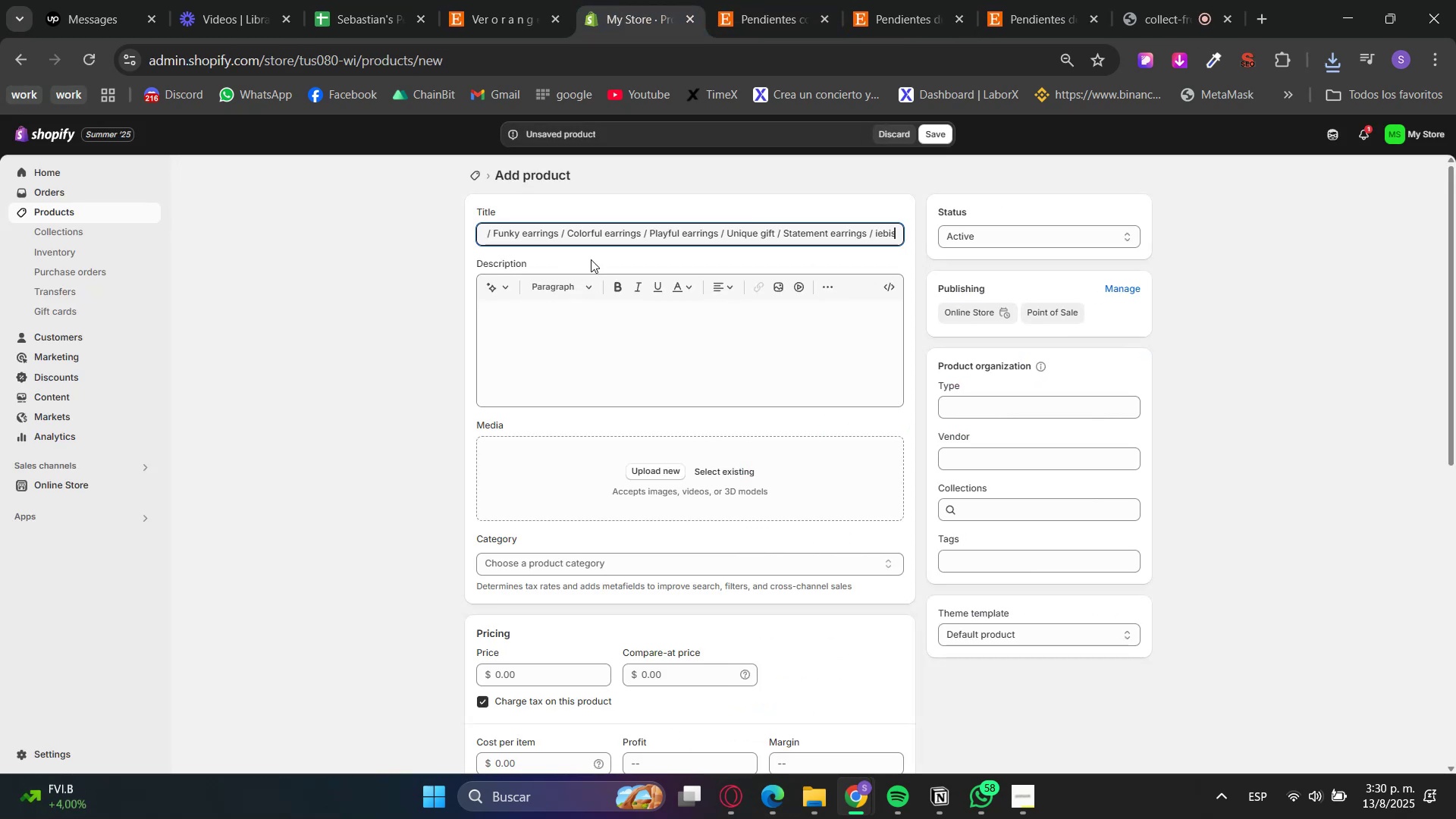 
left_click([752, 0])
 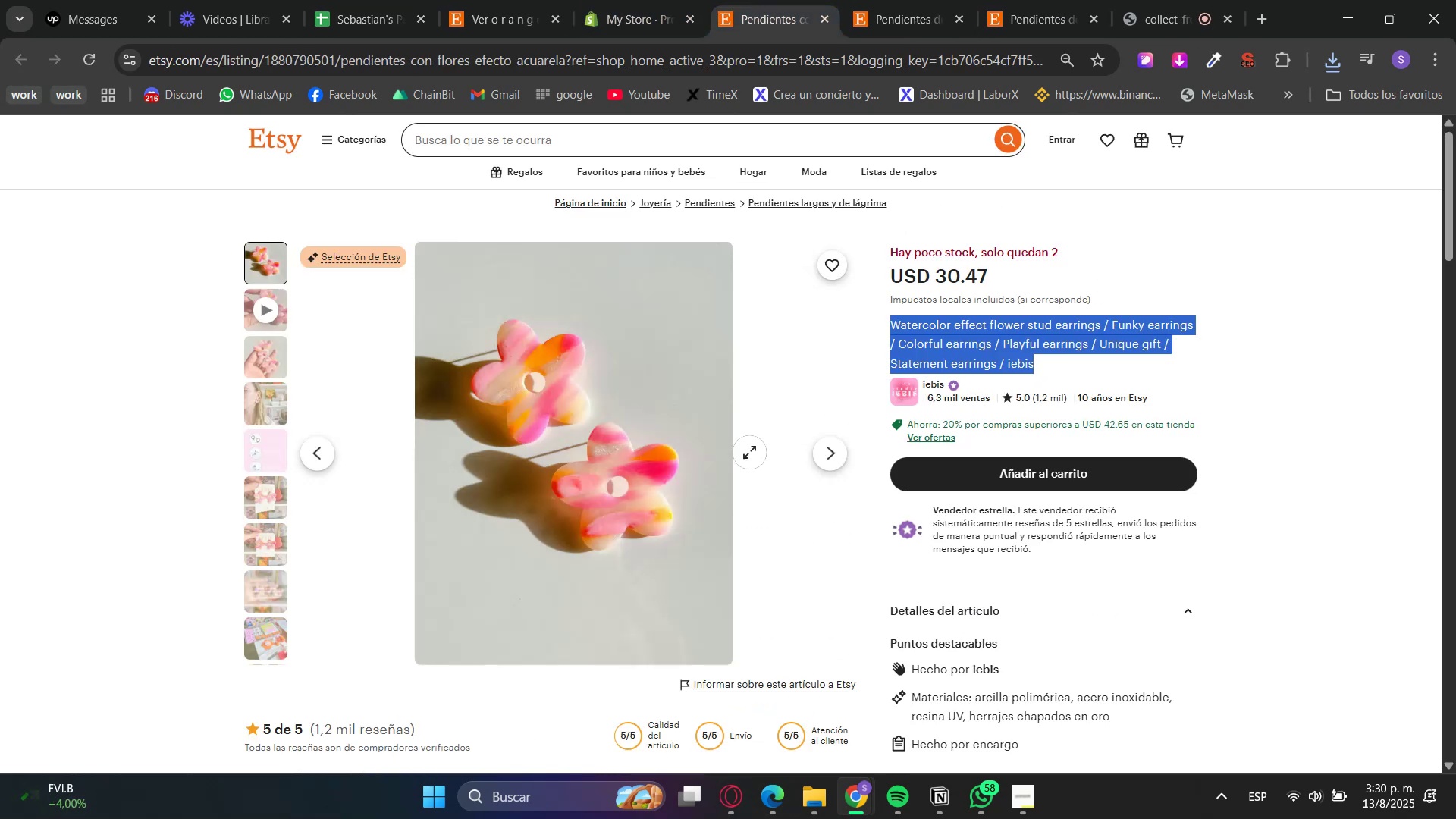 
scroll: coordinate [935, 475], scroll_direction: down, amount: 3.0
 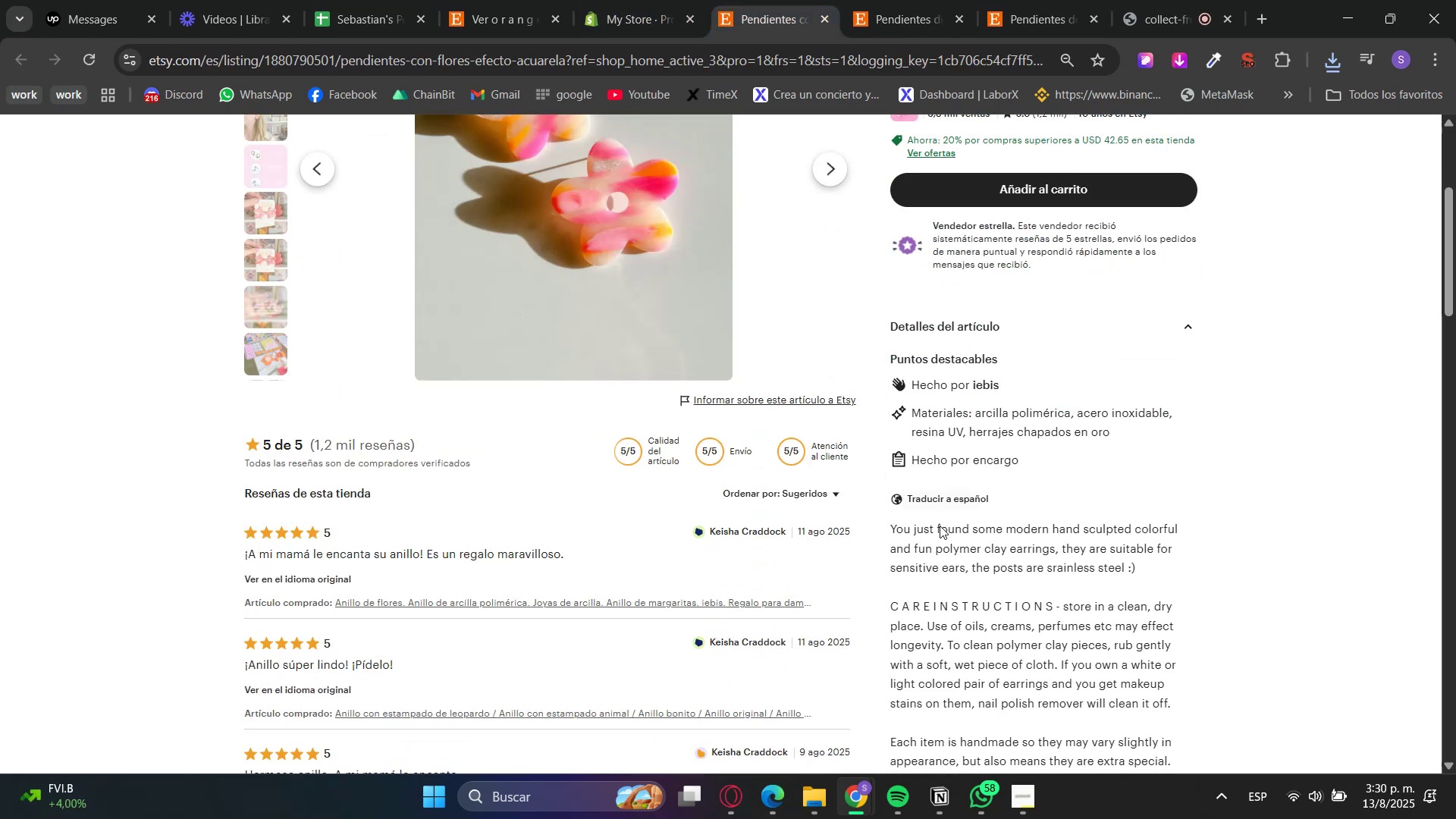 
double_click([937, 532])
 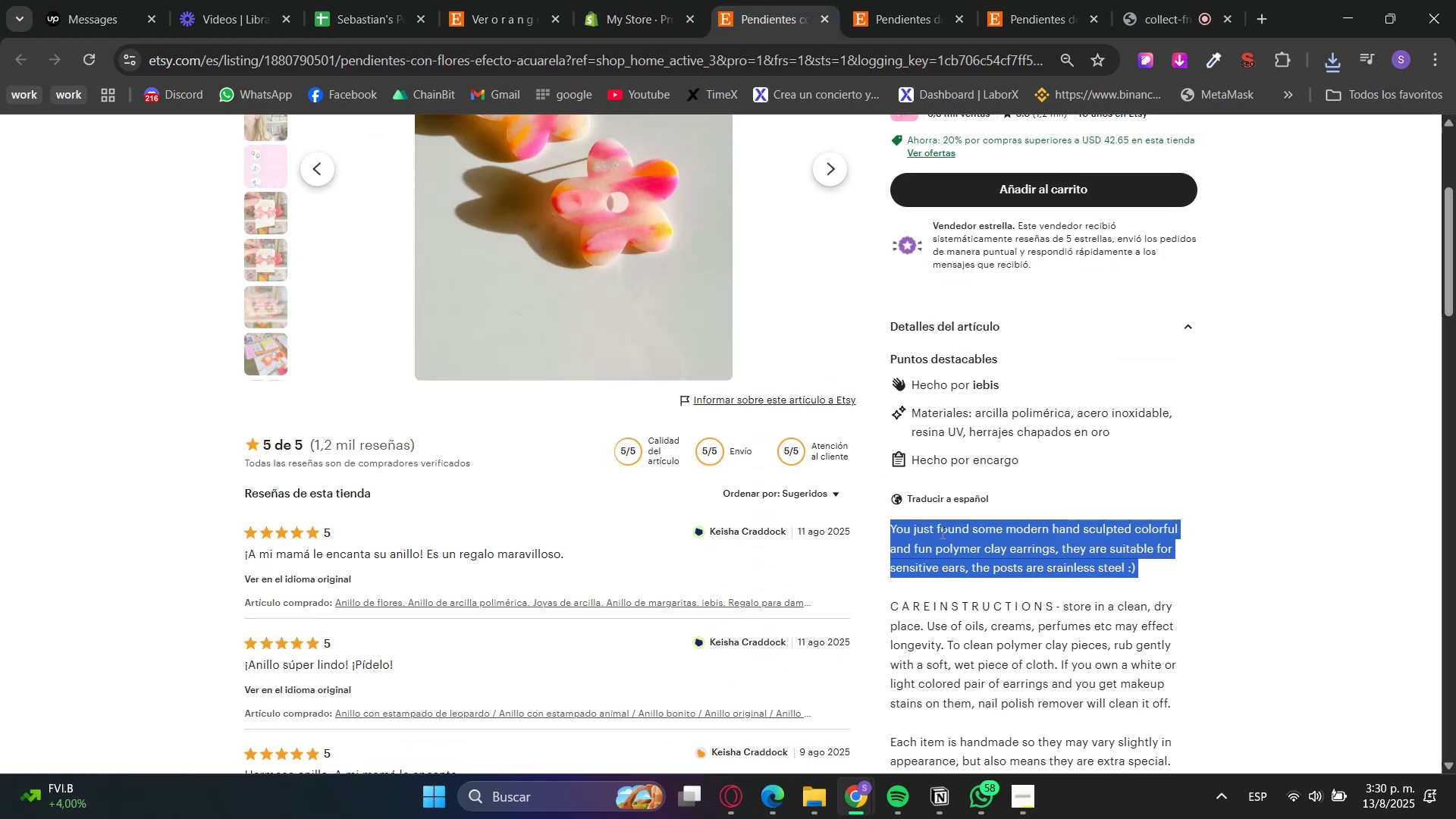 
scroll: coordinate [1107, 610], scroll_direction: down, amount: 4.0
 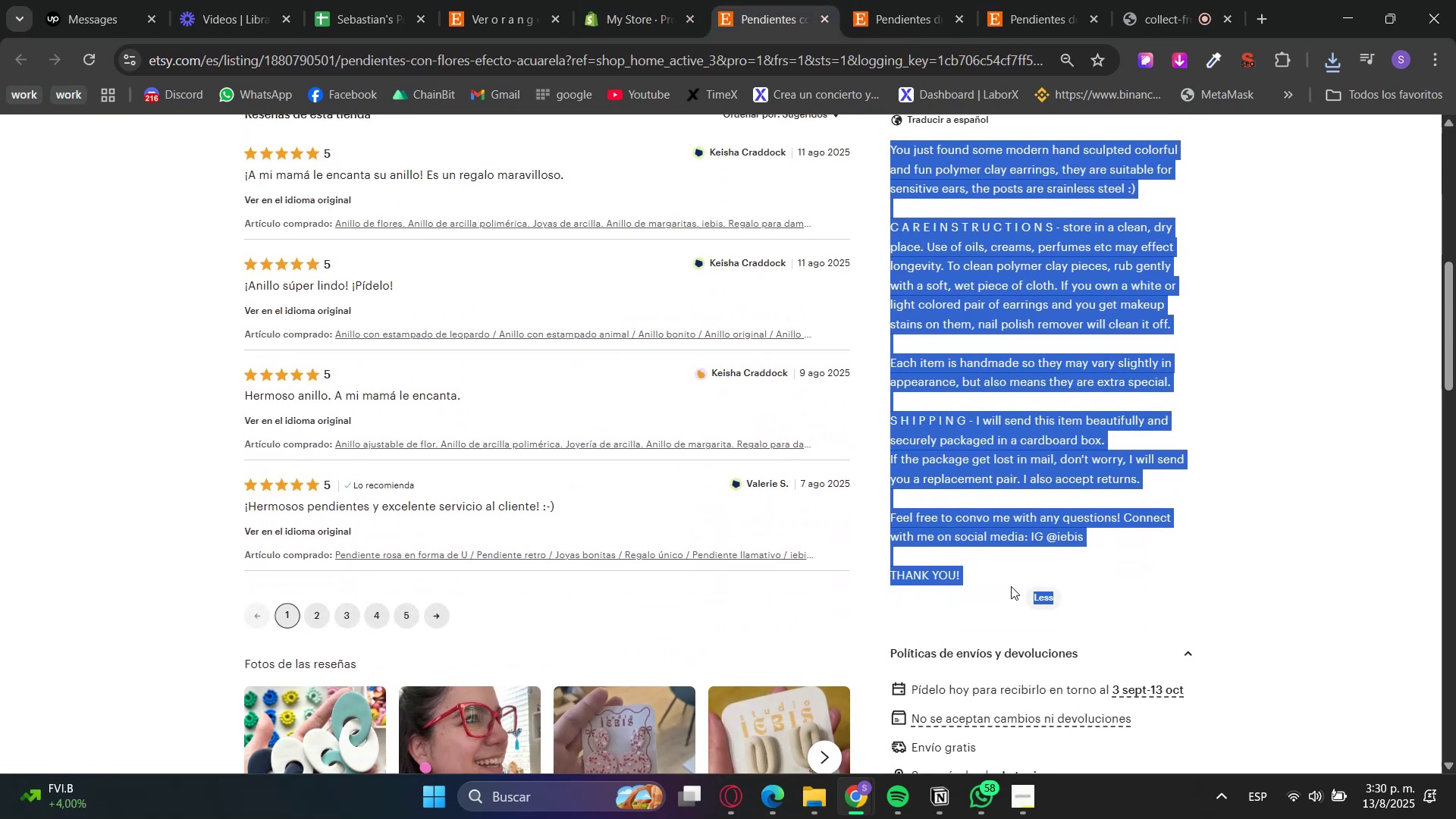 
key(Control+C)
 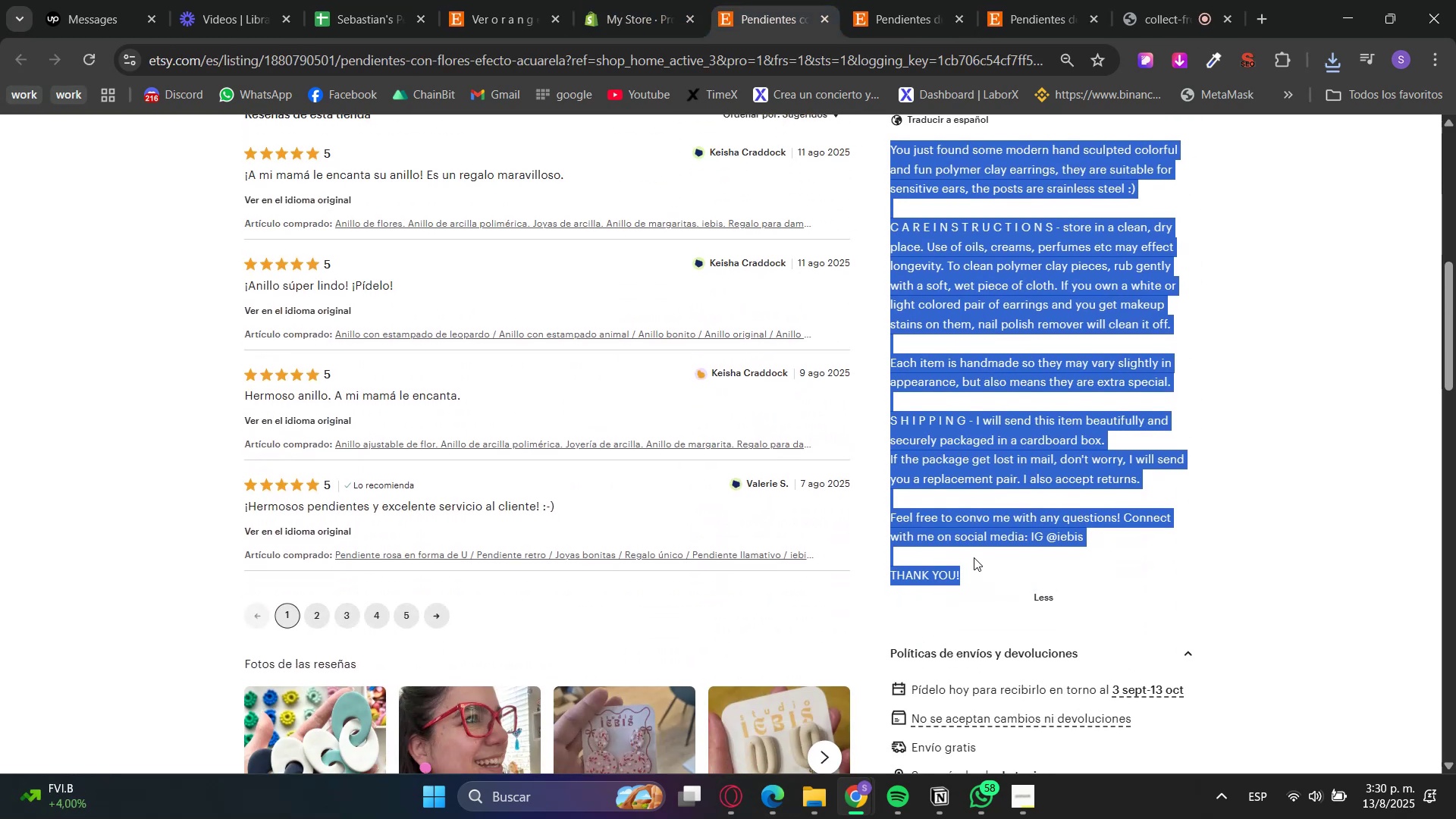 
key(Control+C)
 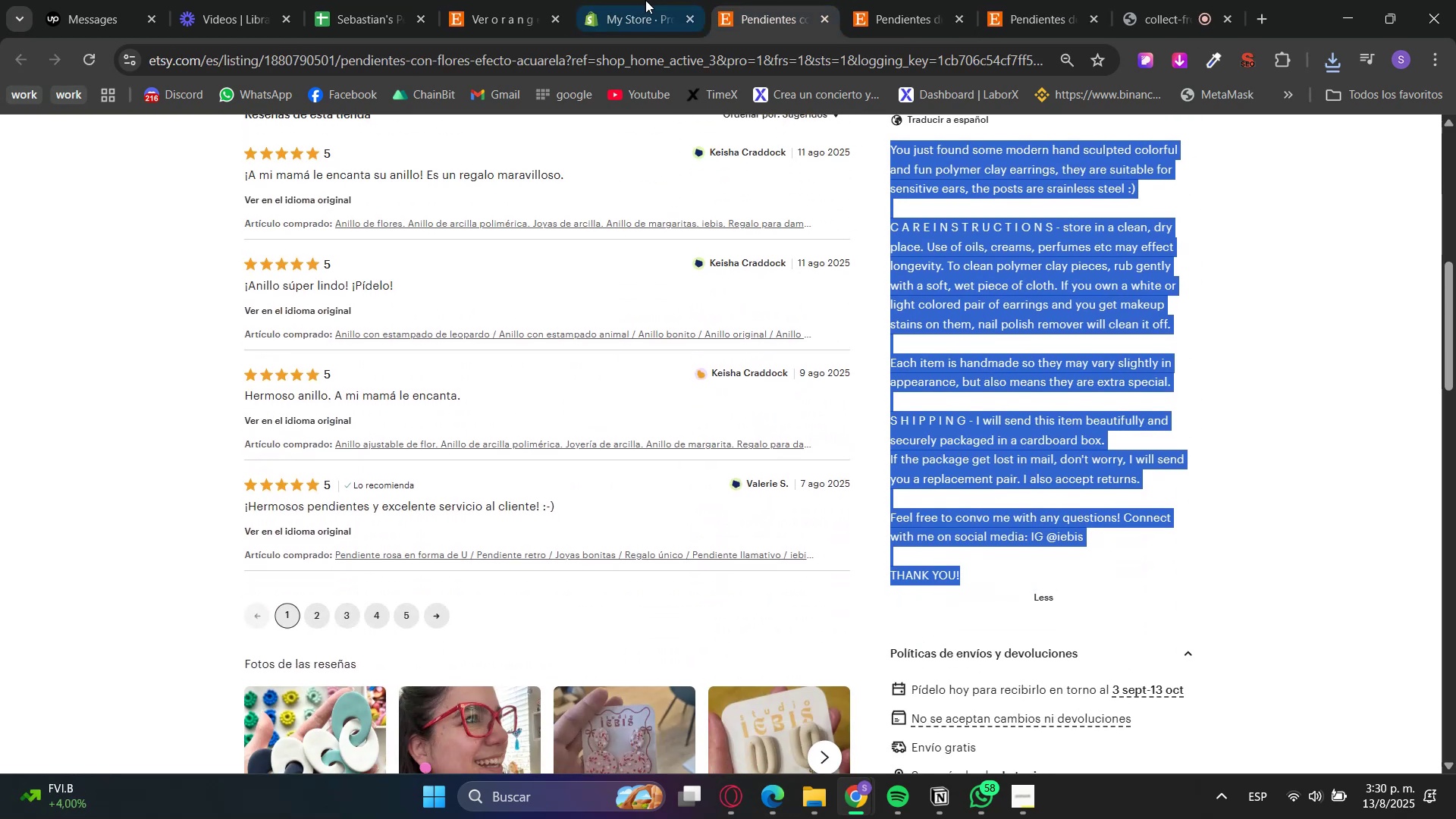 
left_click([635, 0])
 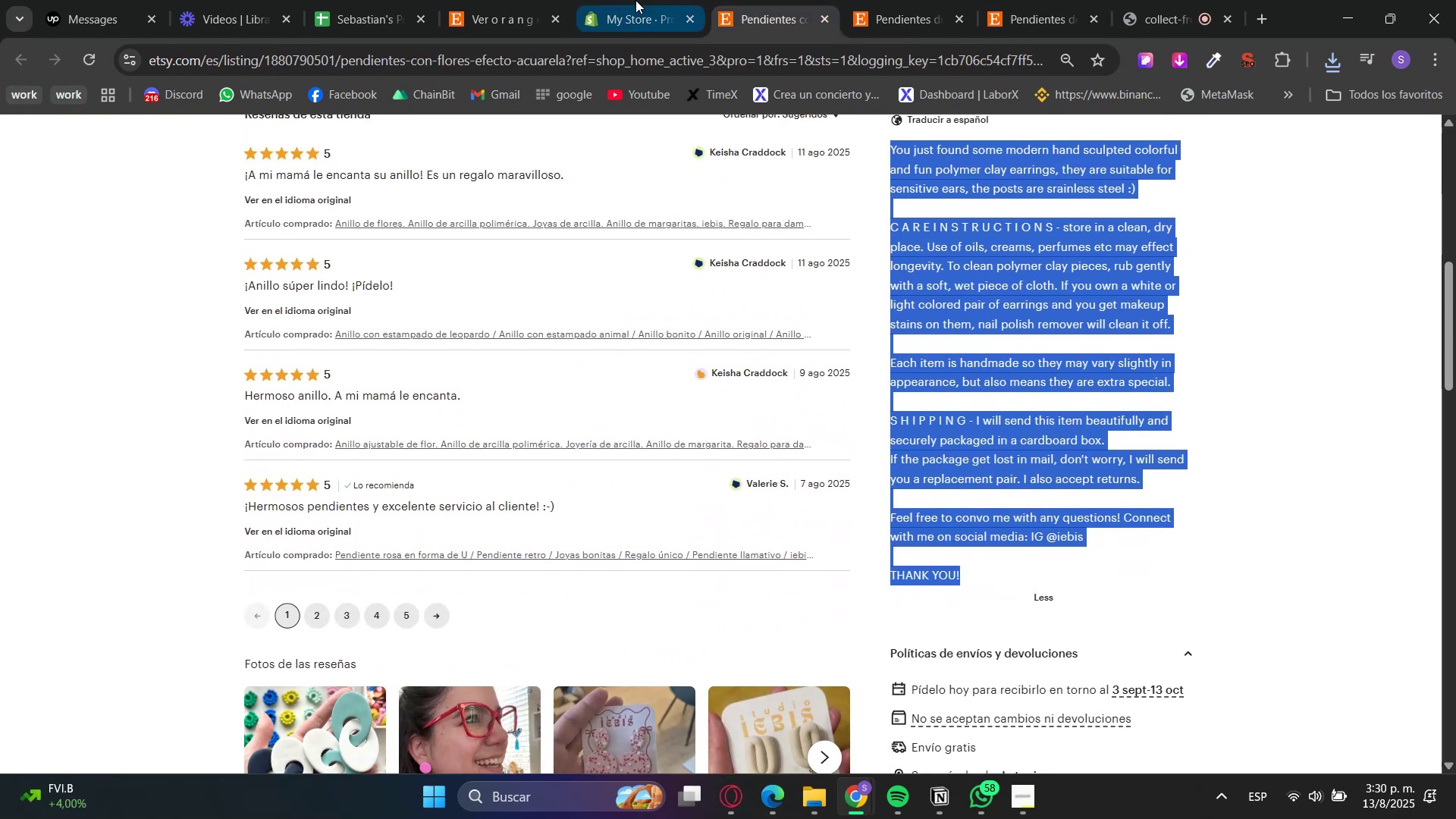 
double_click([622, 383])
 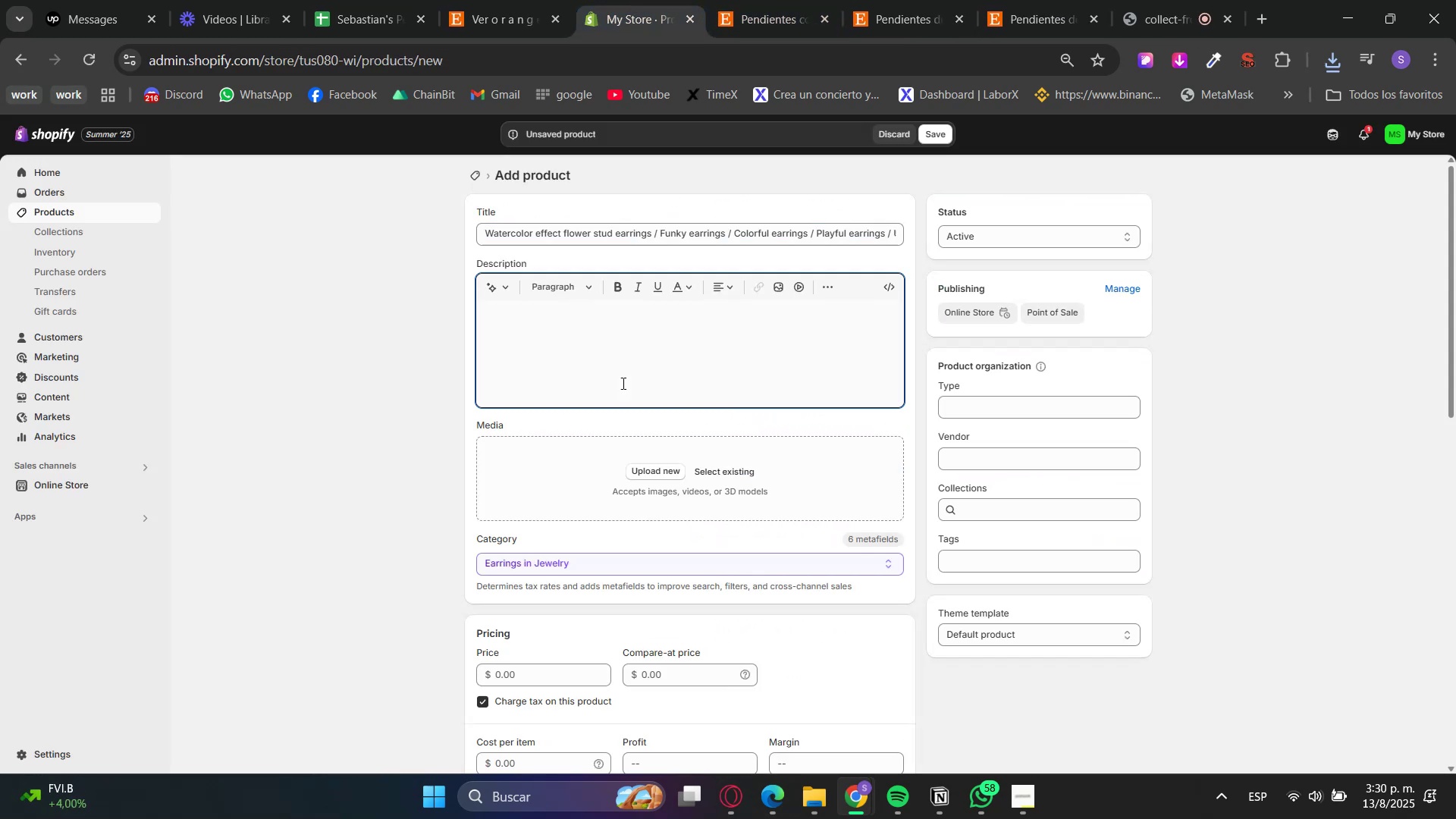 
key(Control+V)
 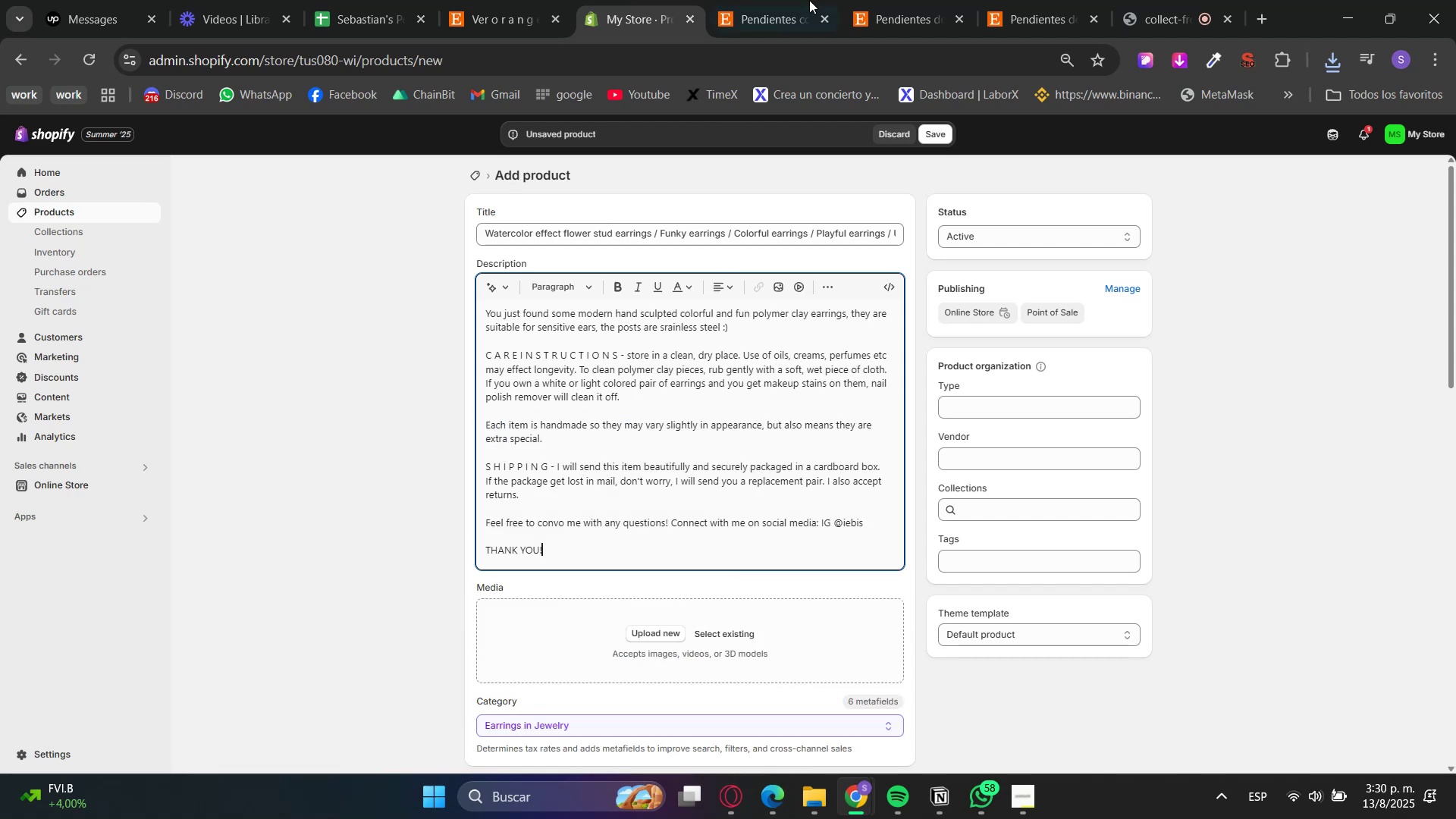 
left_click([811, 0])
 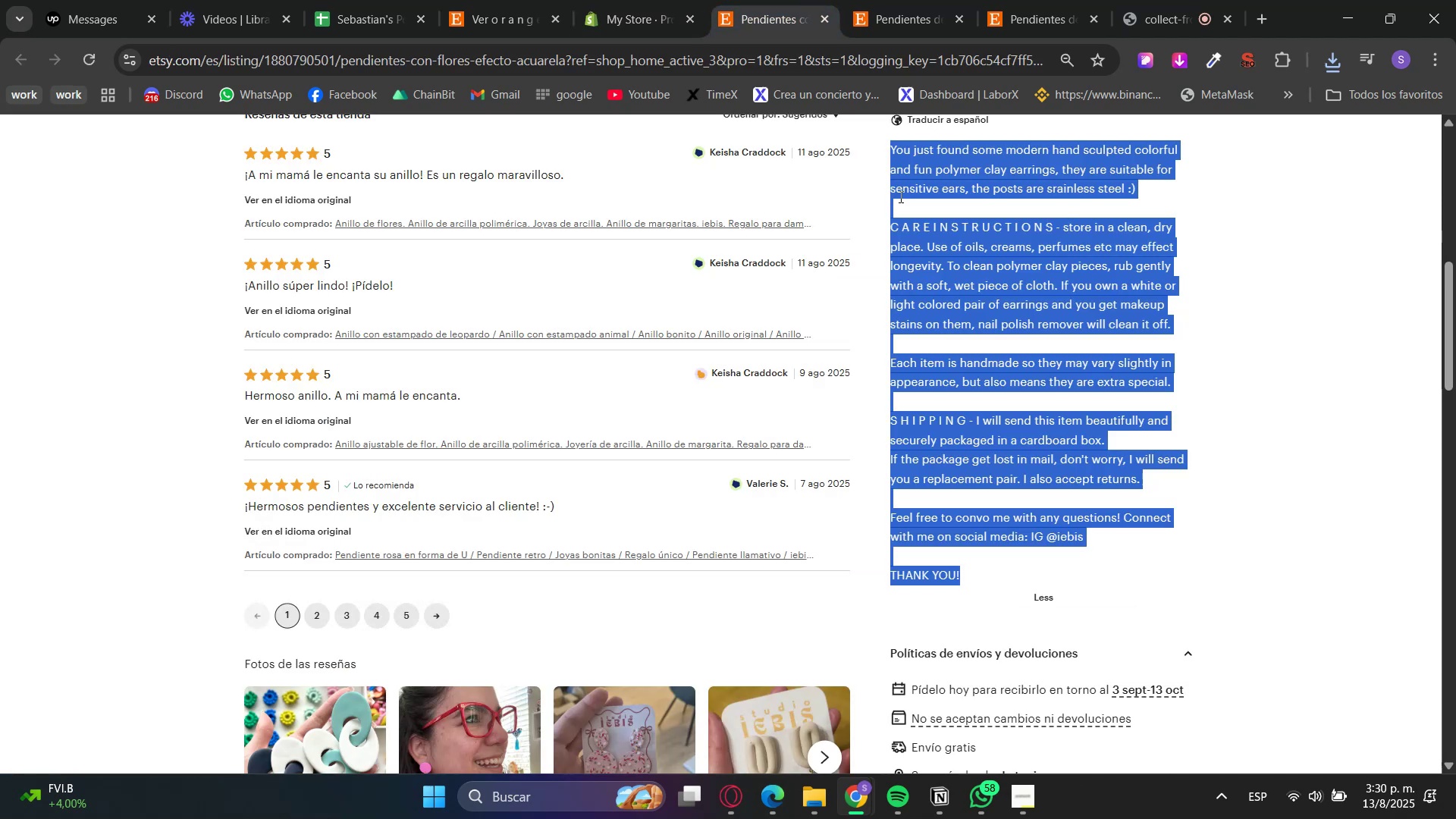 
scroll: coordinate [1159, 437], scroll_direction: up, amount: 9.0
 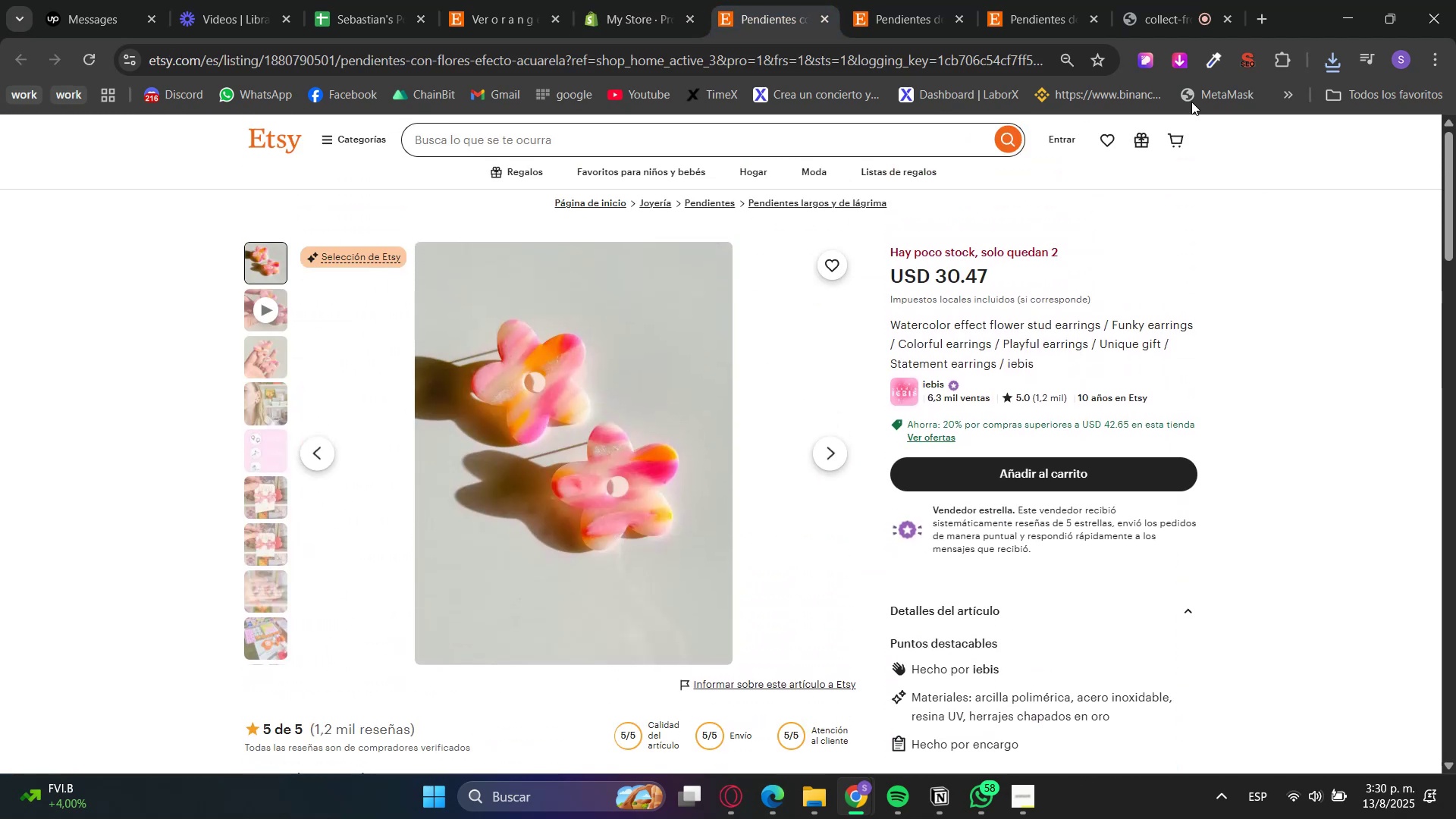 
left_click([1181, 58])
 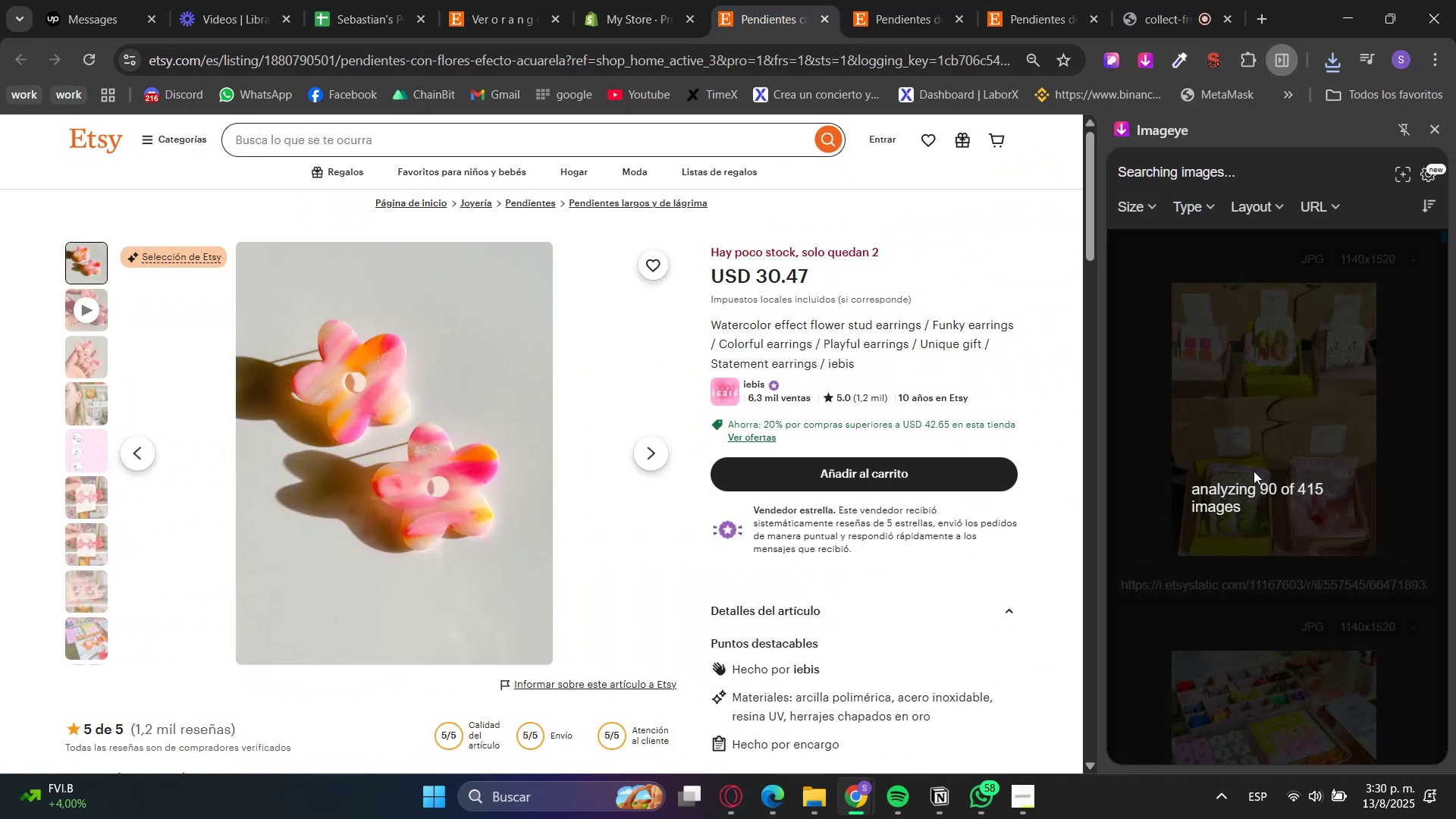 
left_click([645, 0])
 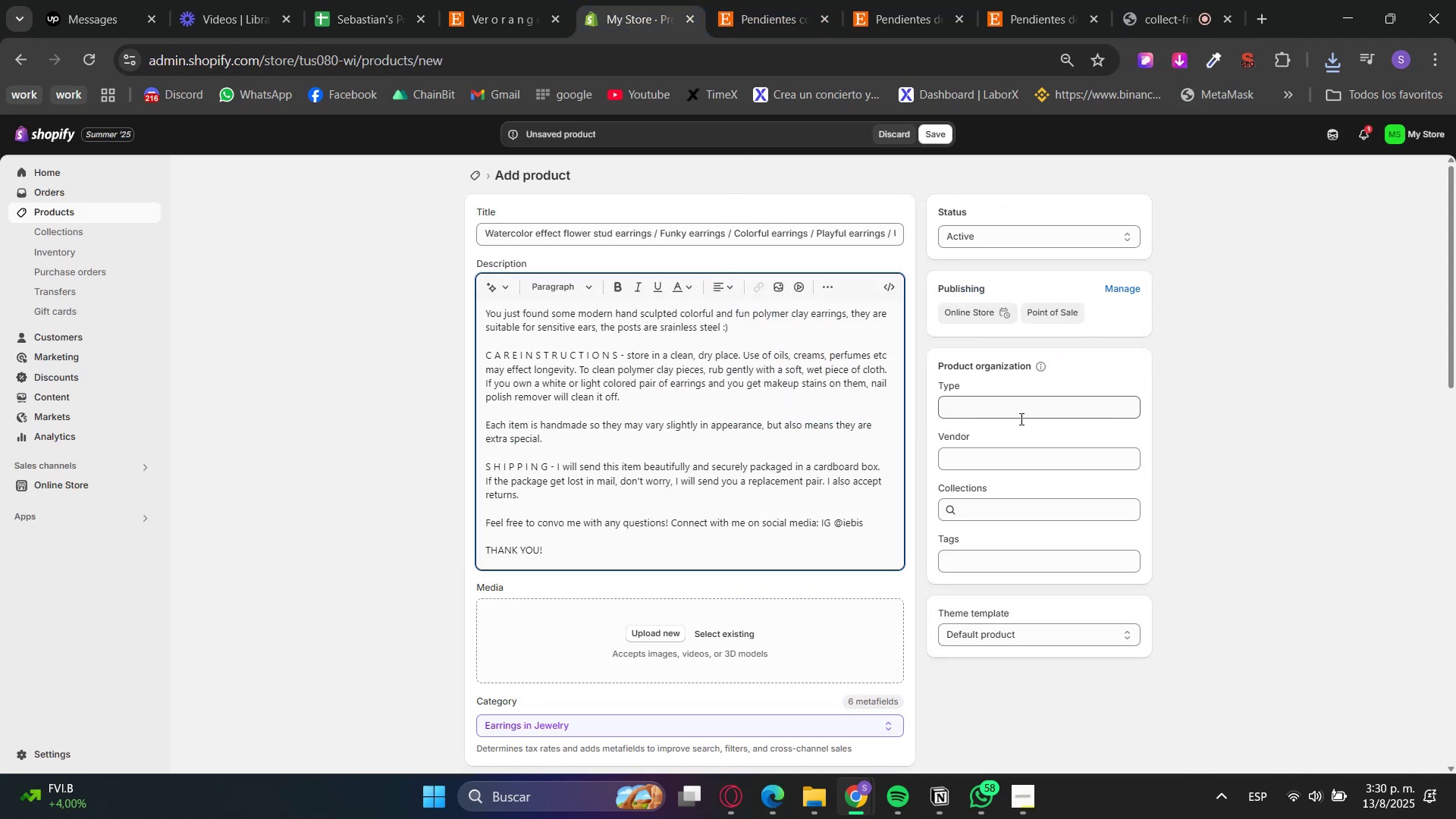 
left_click([1004, 510])
 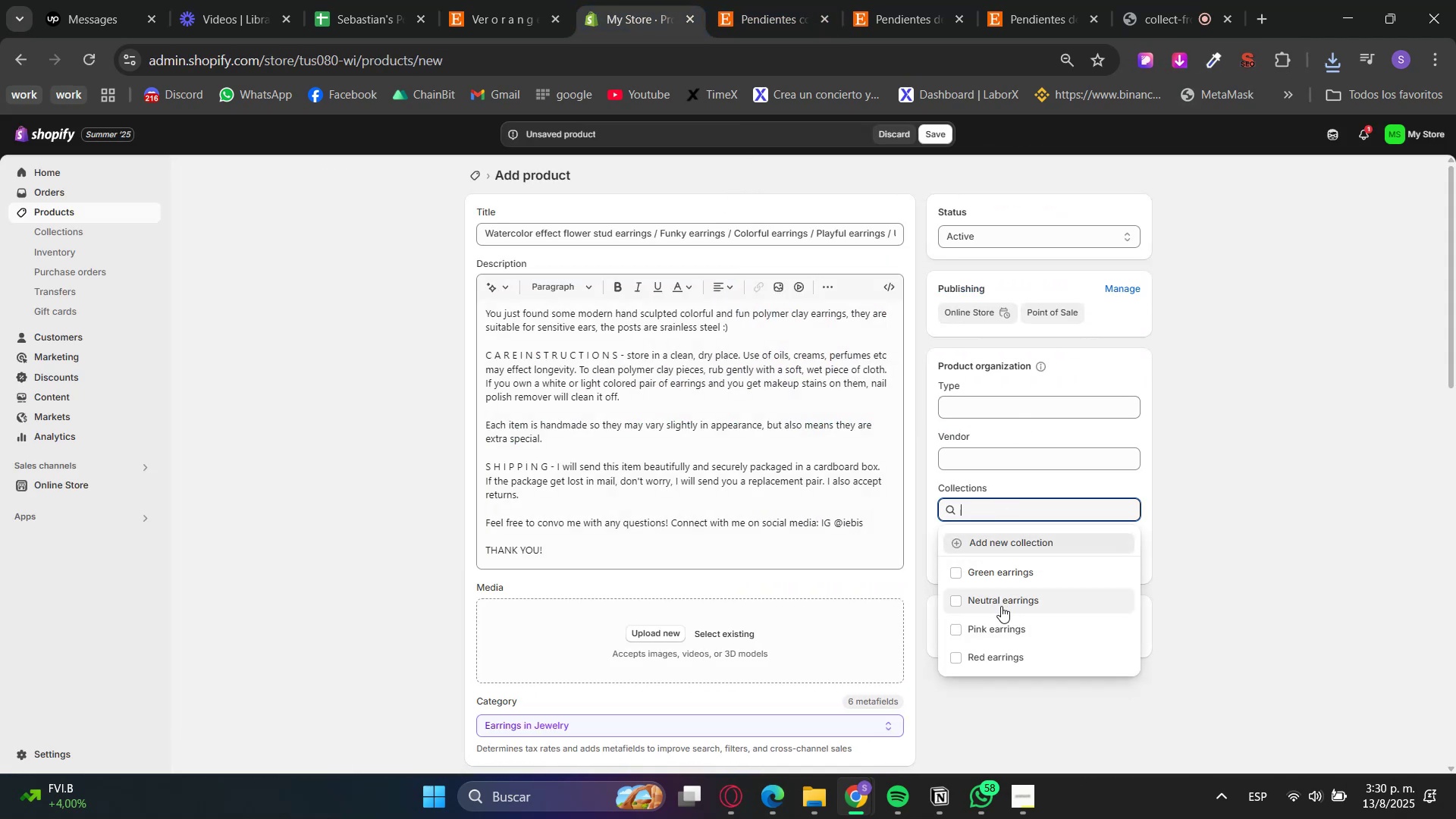 
left_click([1003, 624])
 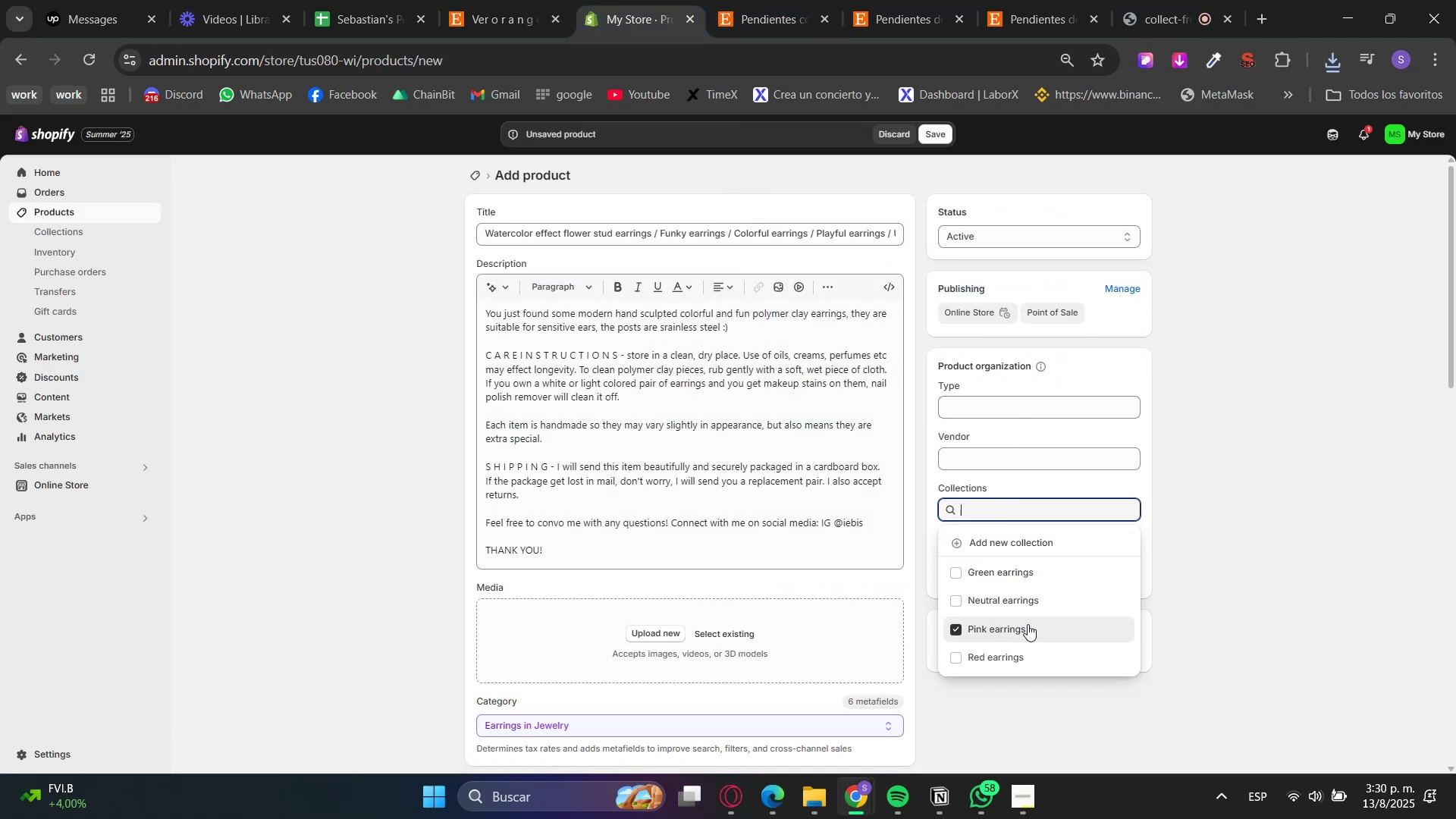 
left_click([1210, 593])
 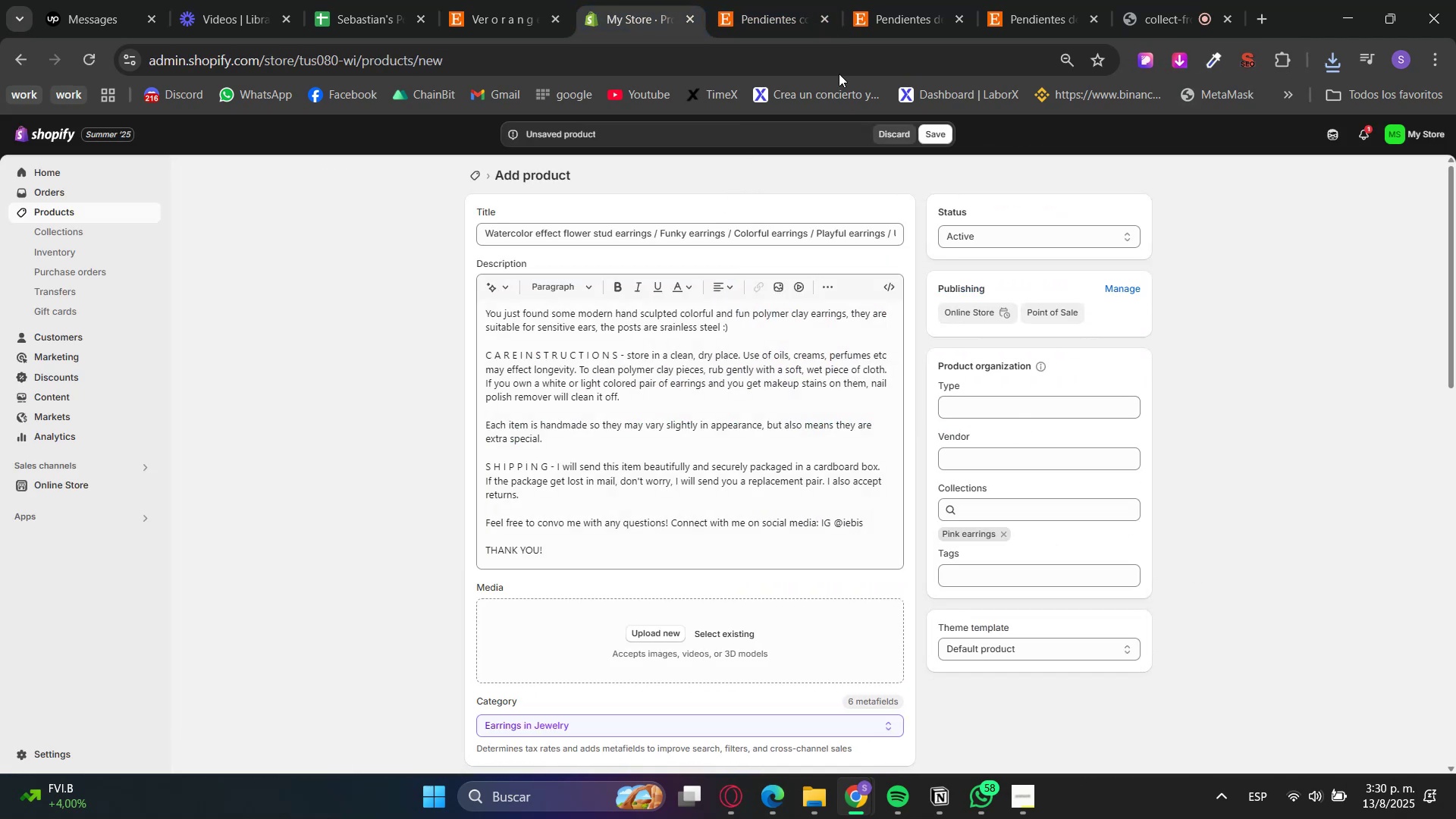 
left_click([771, 0])
 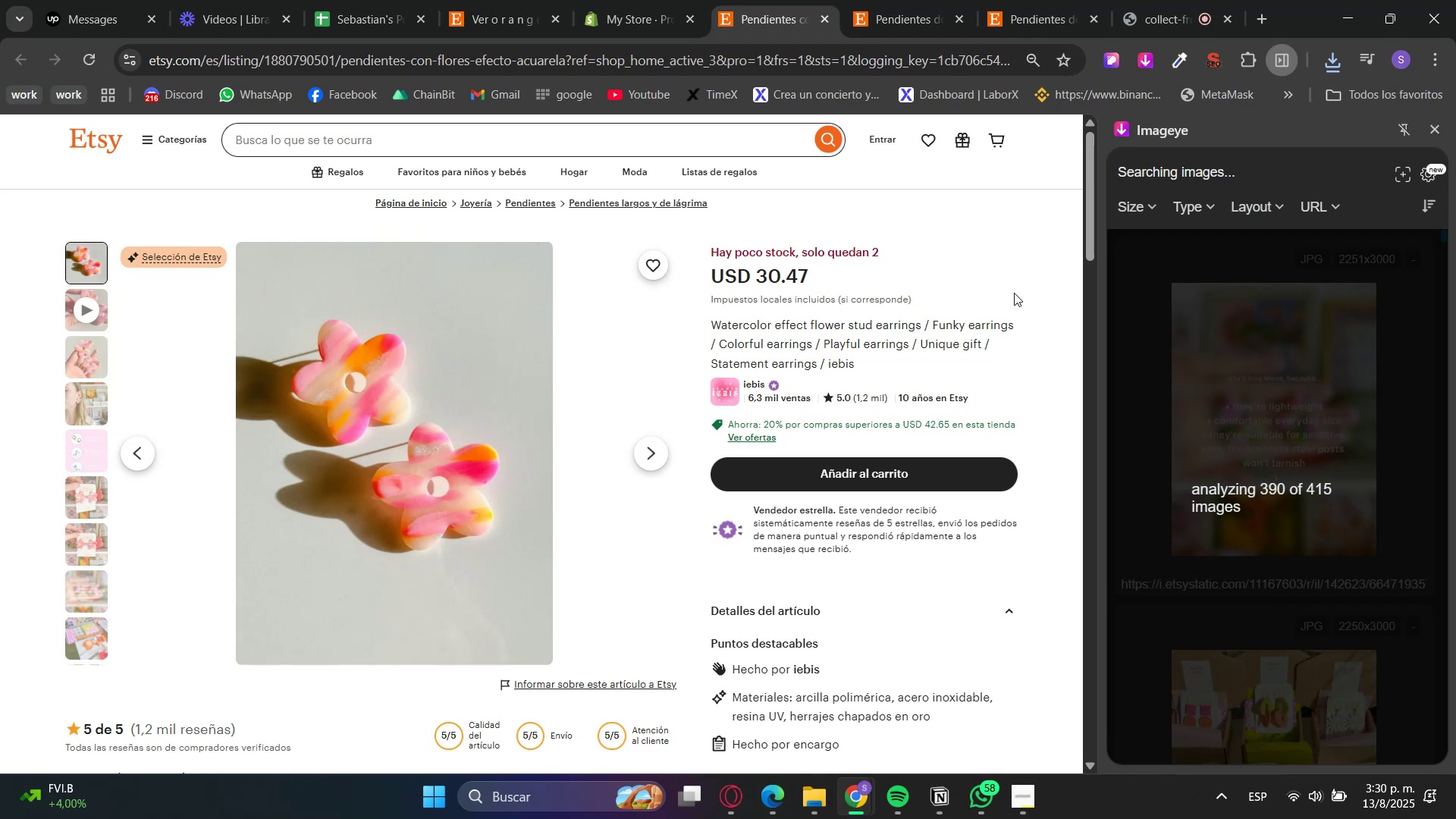 
wait(8.66)
 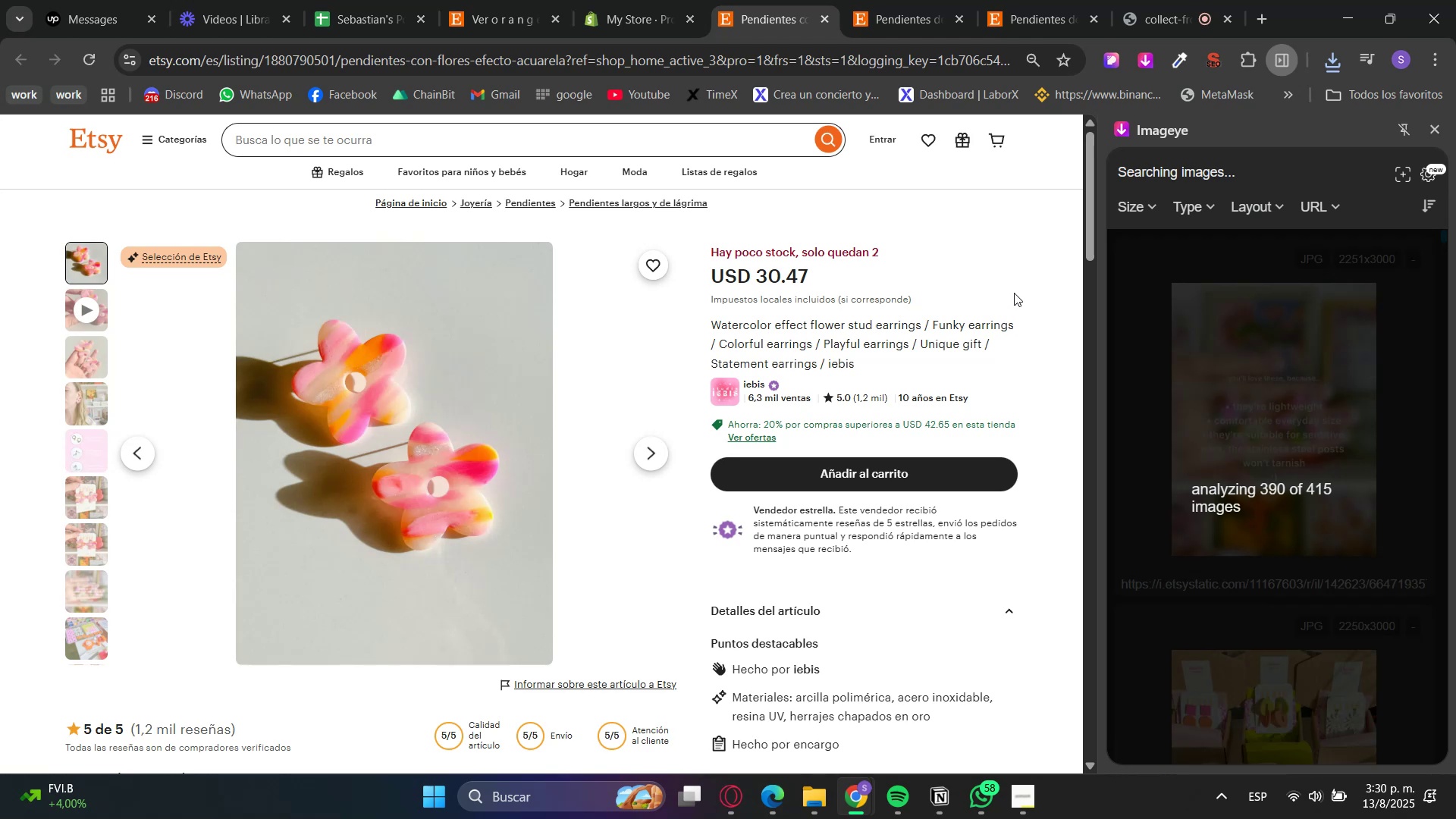 
left_click([1390, 402])
 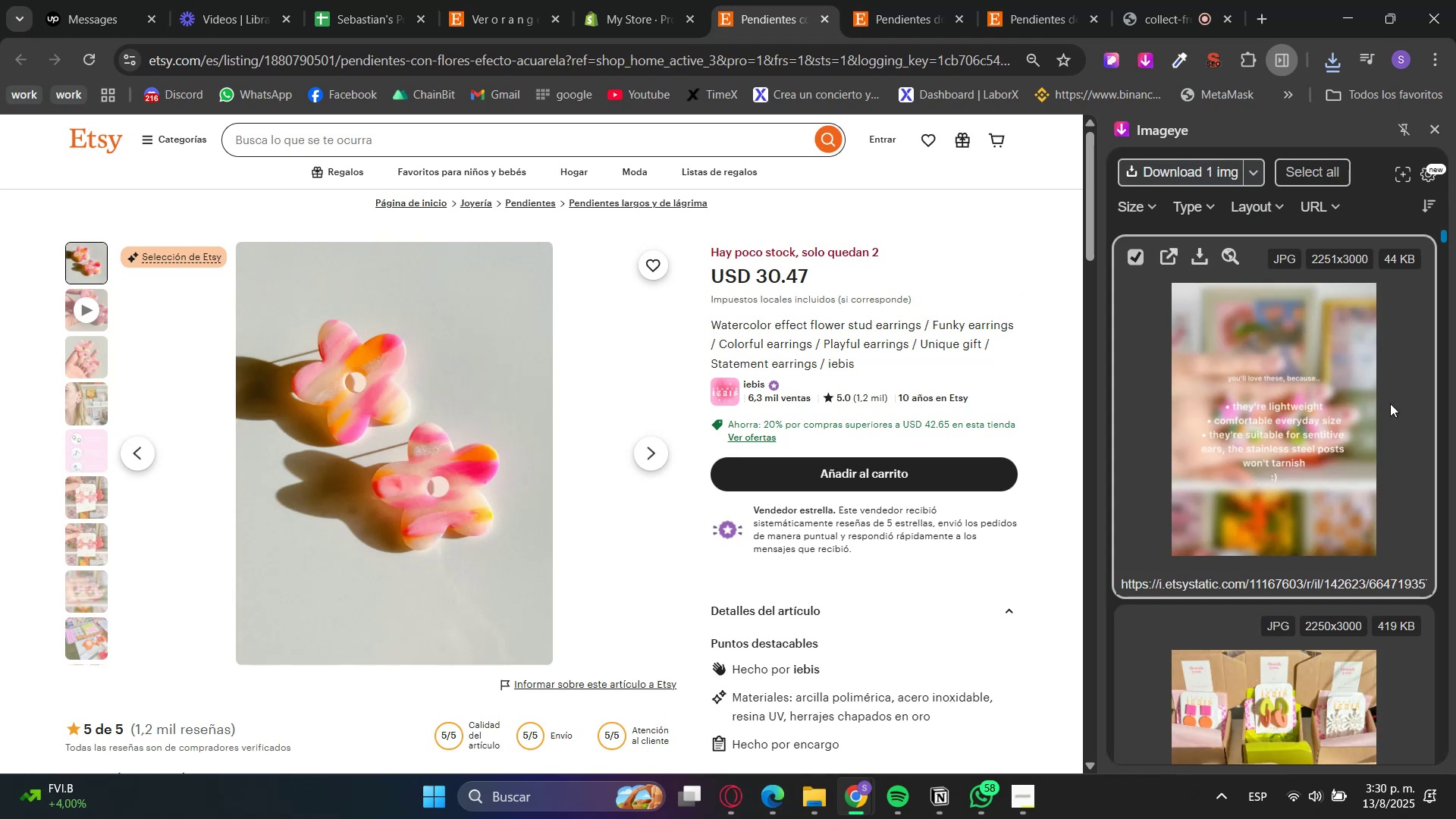 
scroll: coordinate [1338, 438], scroll_direction: down, amount: 3.0
 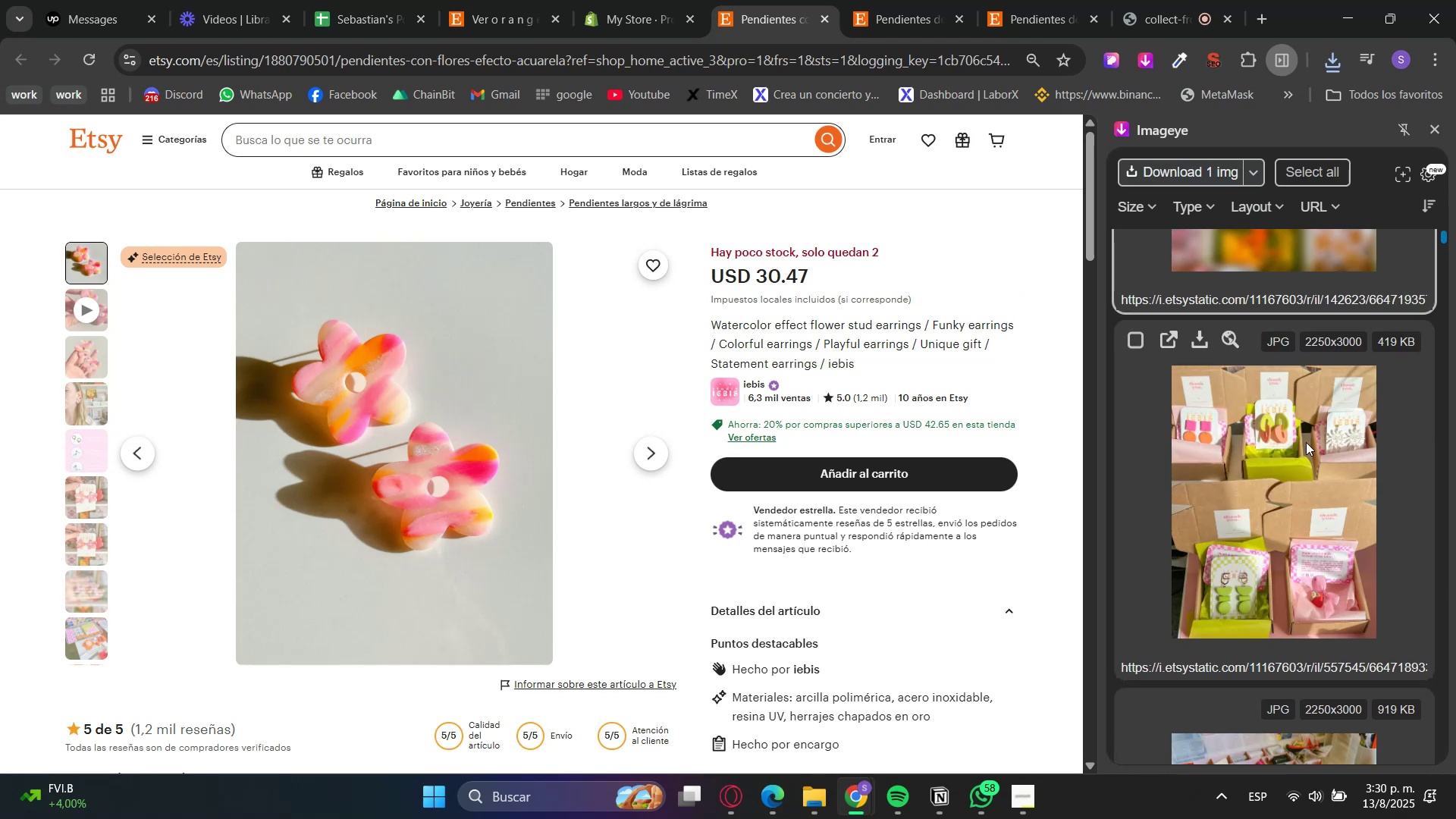 
left_click([1306, 442])
 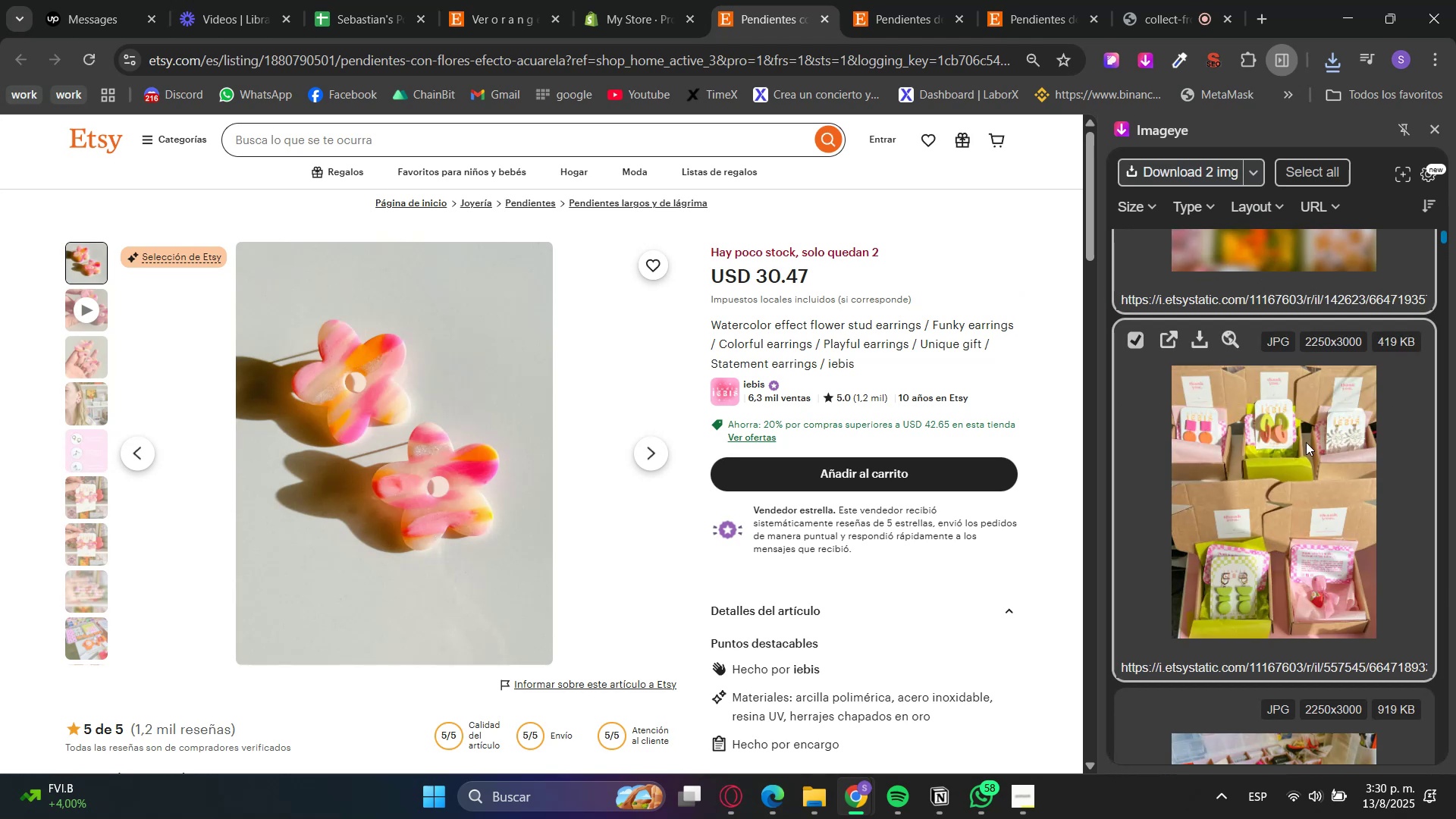 
scroll: coordinate [1283, 449], scroll_direction: down, amount: 19.0
 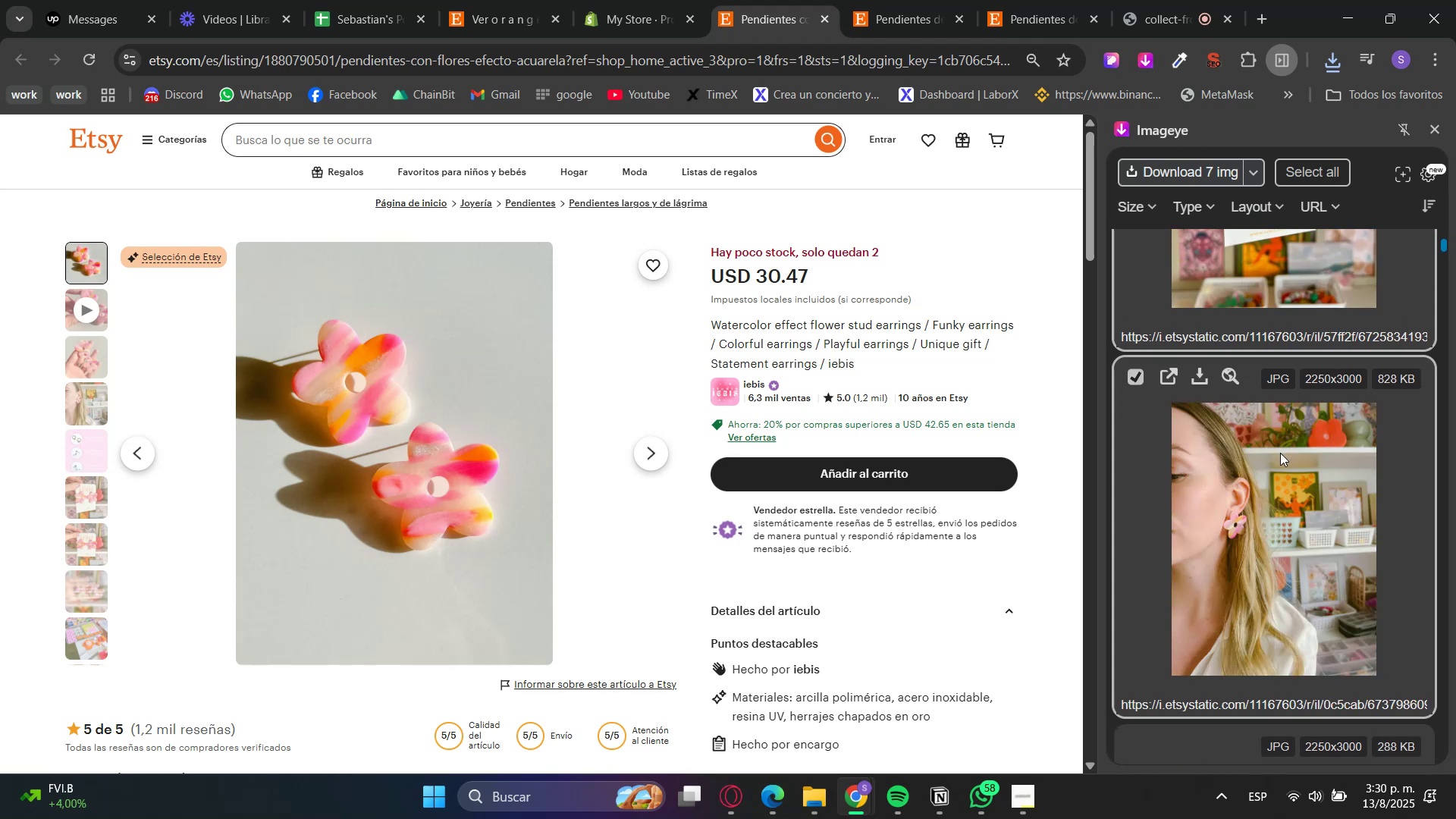 
left_click([1284, 449])
 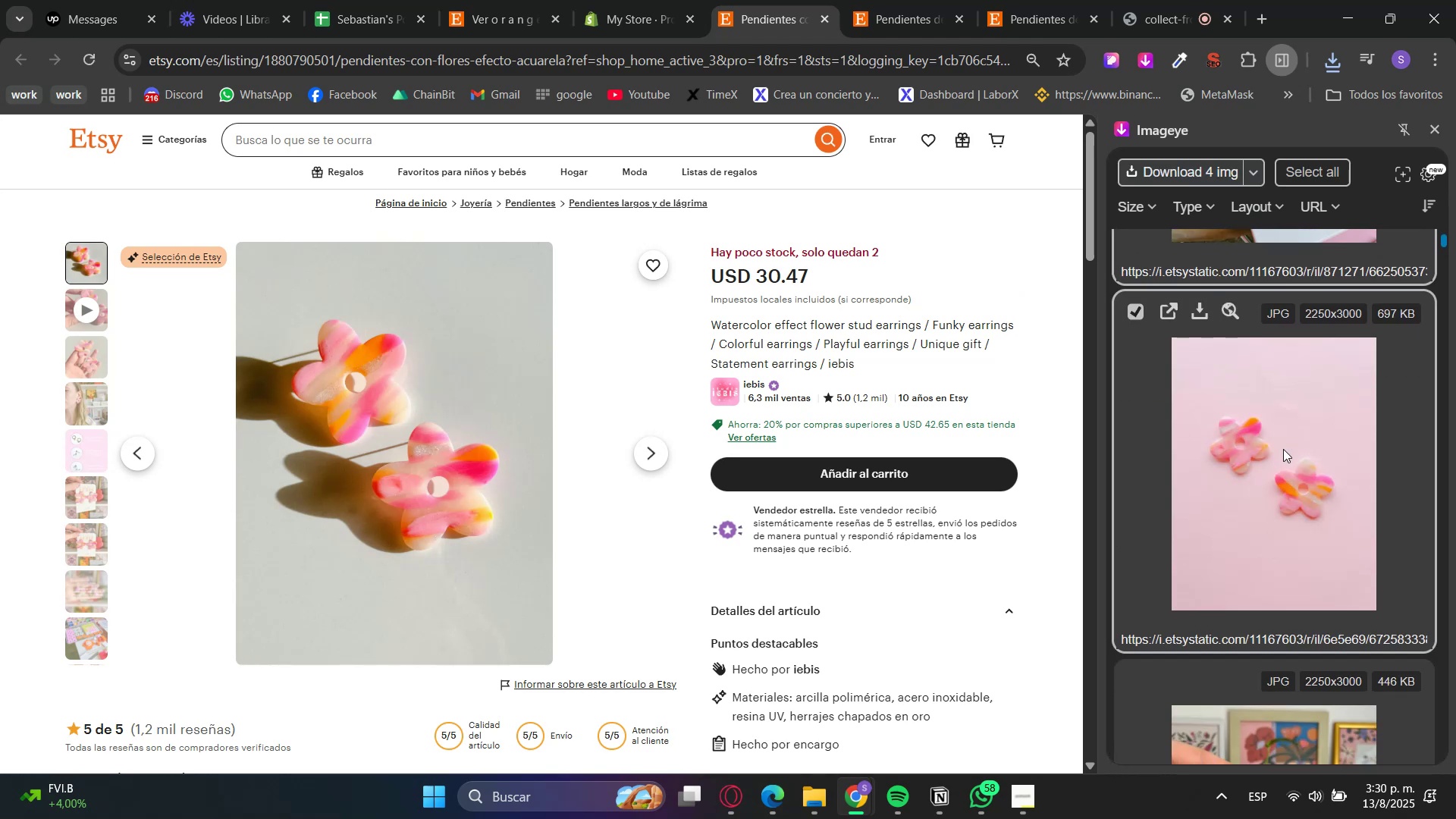 
left_click([1283, 449])
 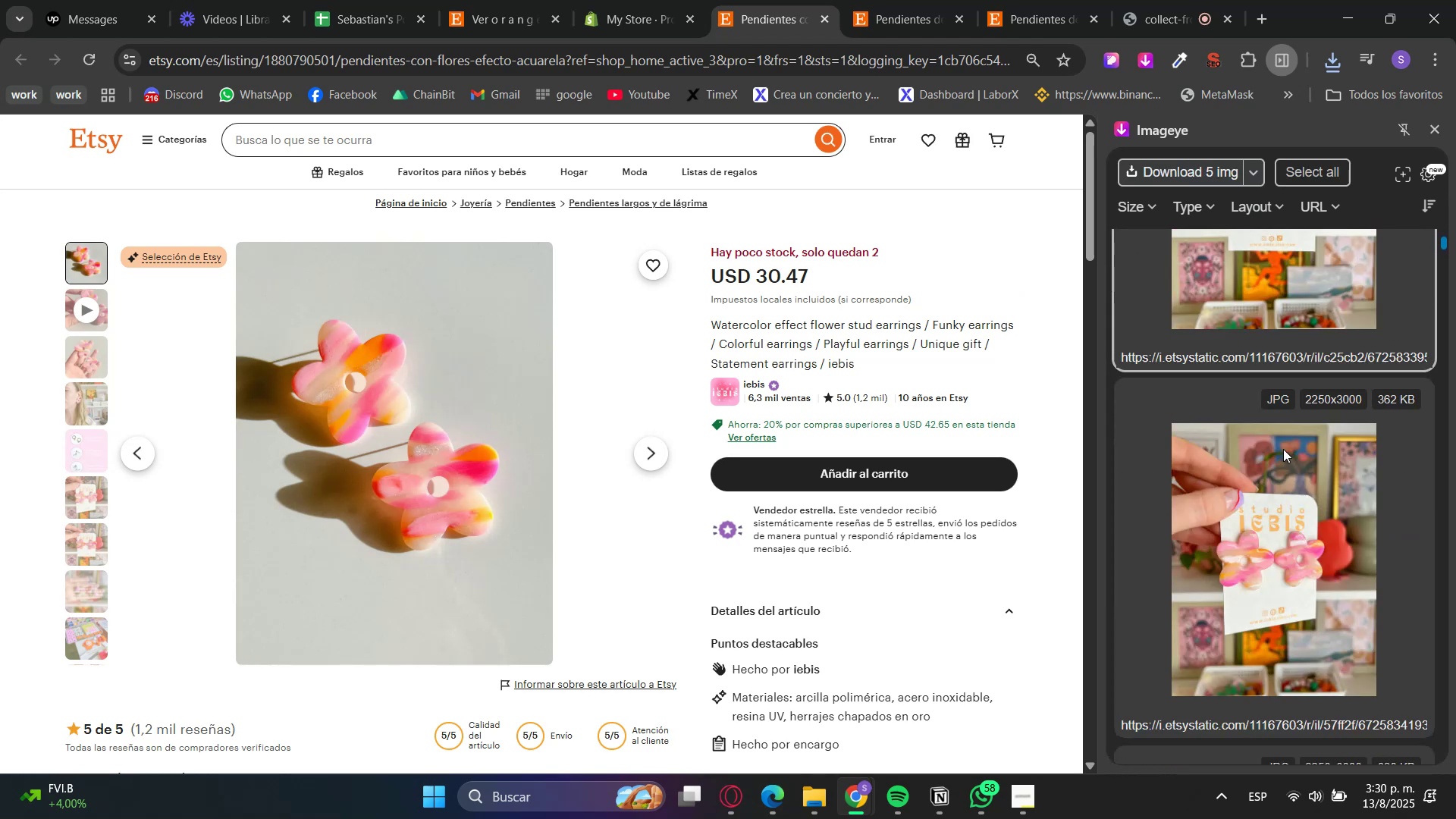 
left_click([1283, 449])
 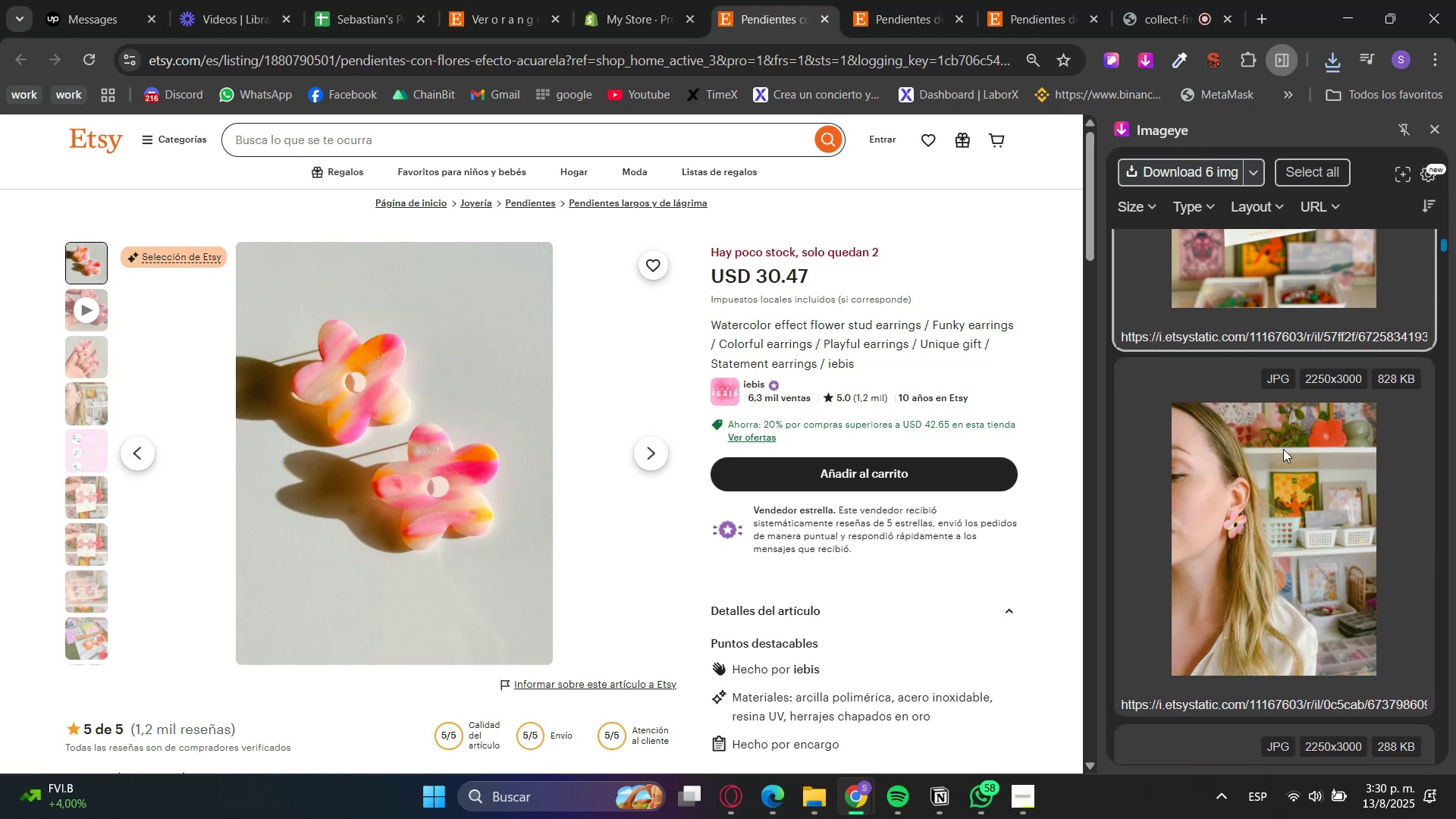 
left_click([1280, 453])
 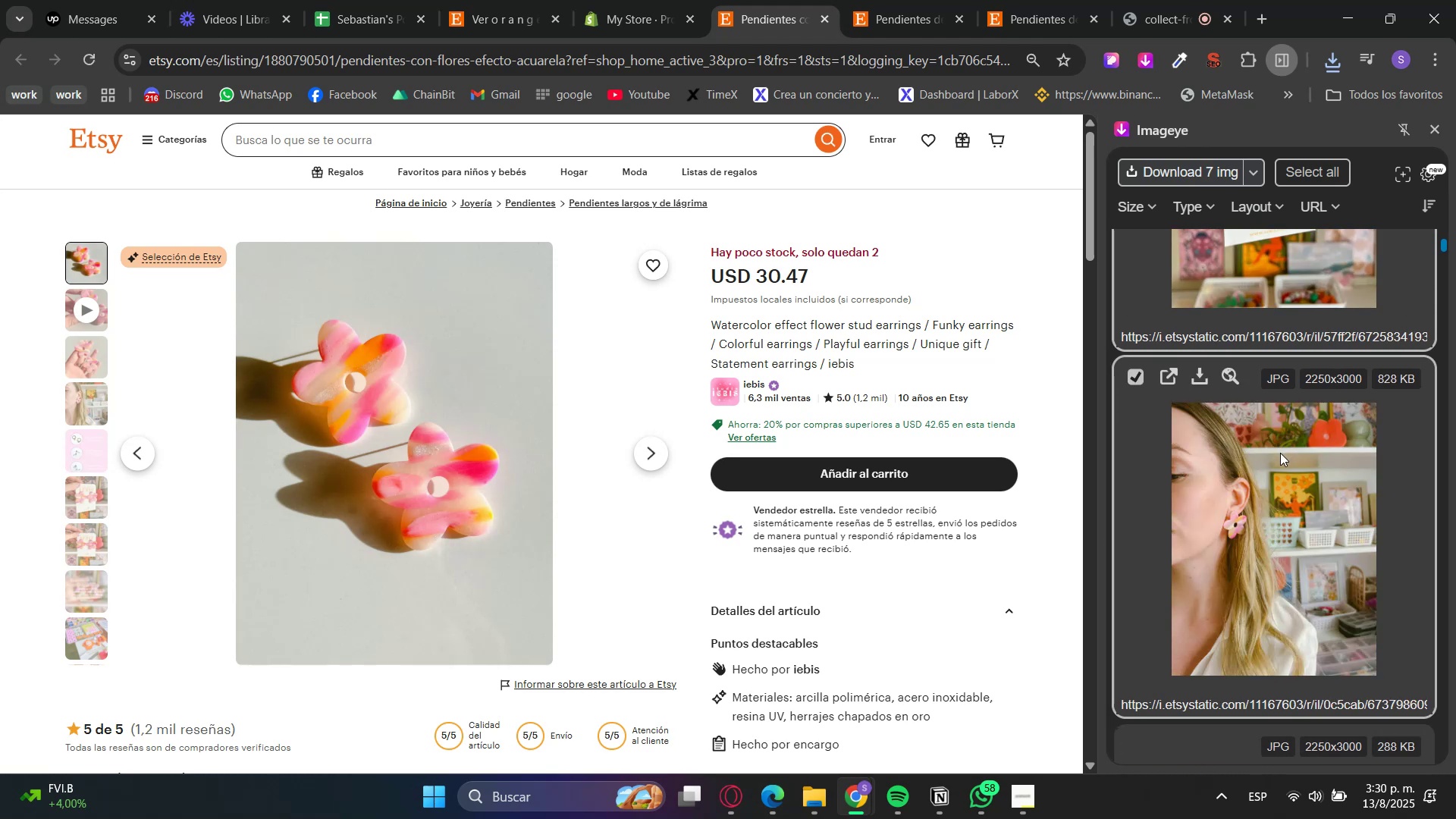 
scroll: coordinate [1279, 453], scroll_direction: down, amount: 4.0
 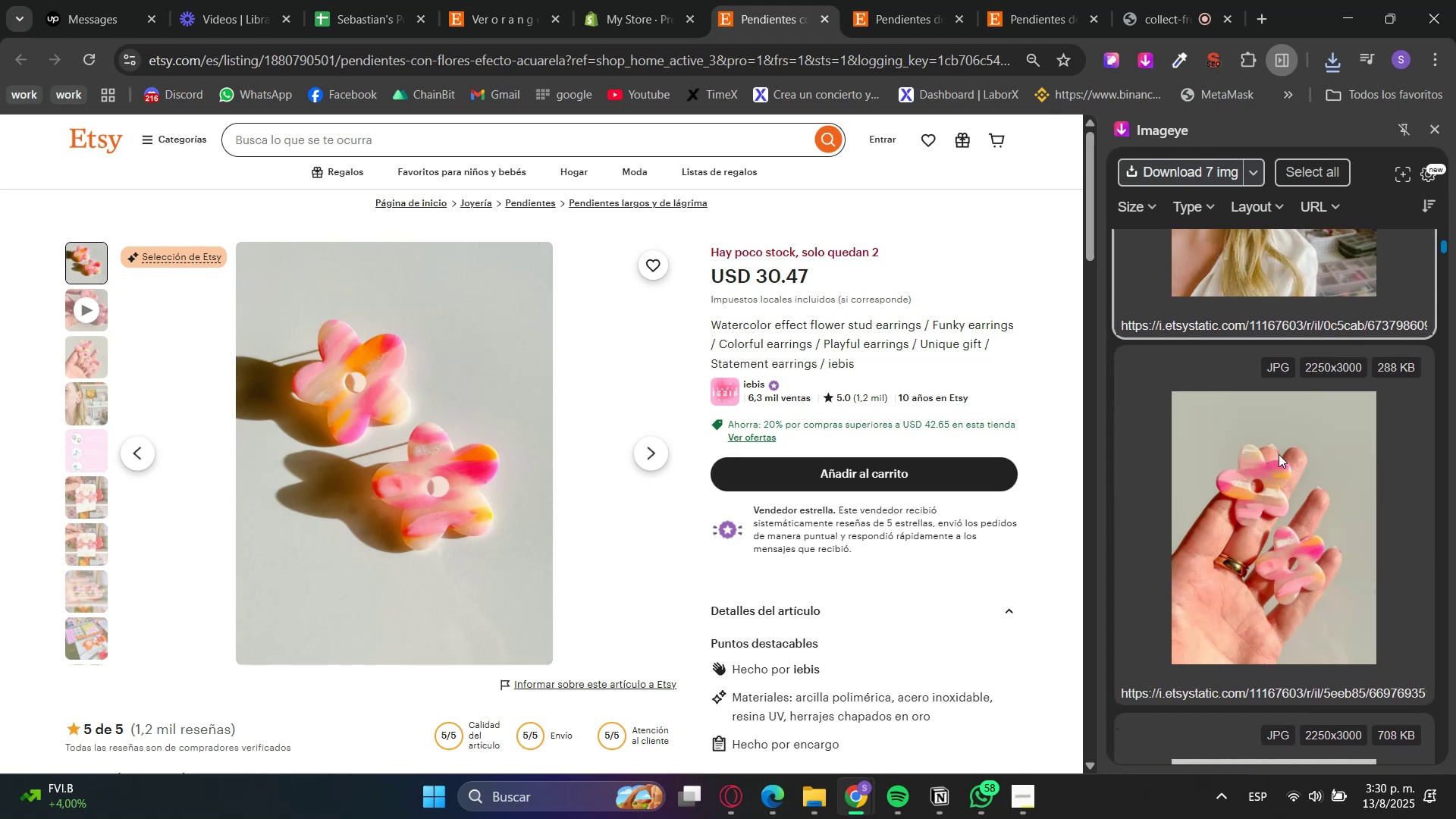 
left_click([1279, 454])
 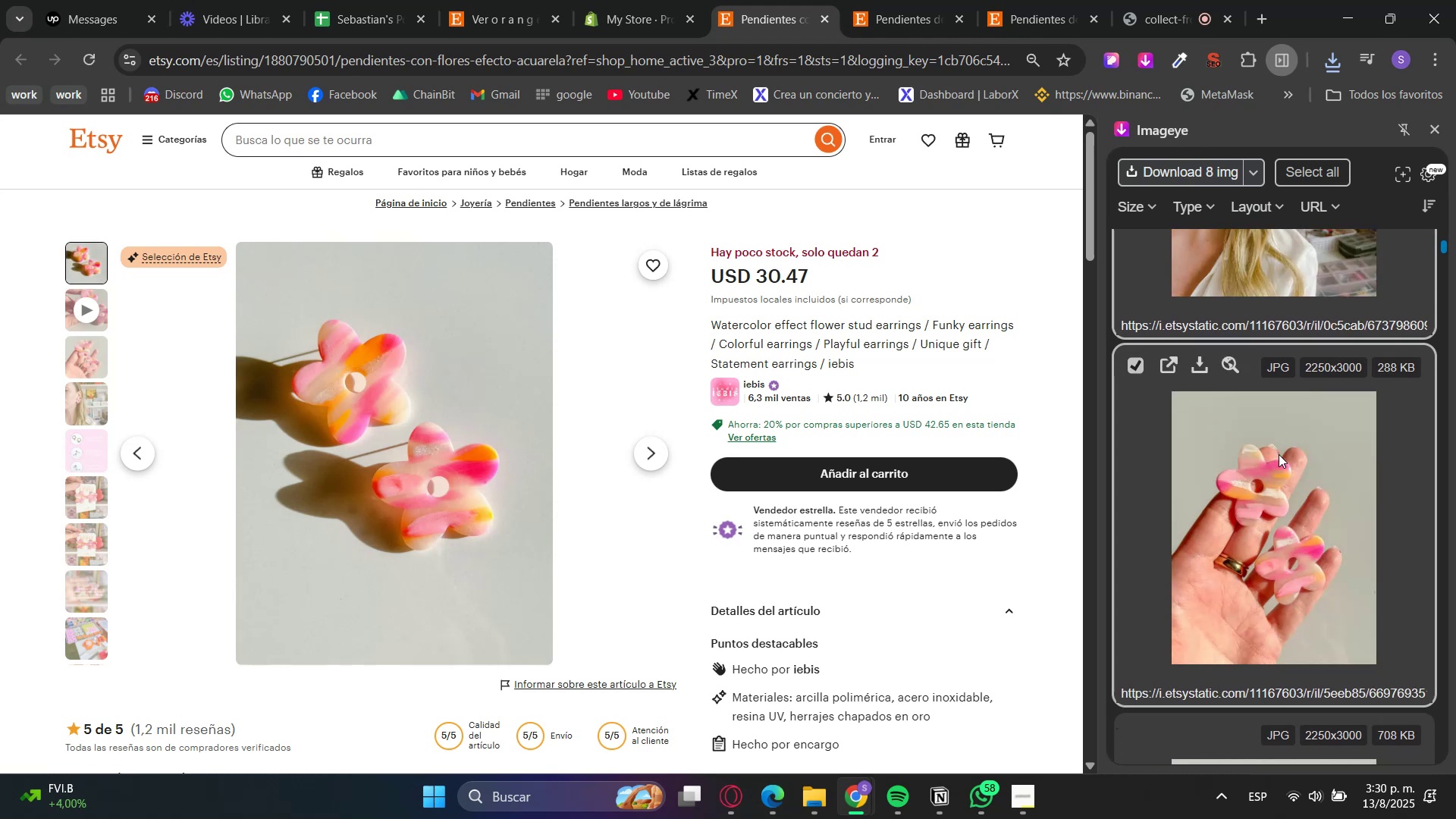 
scroll: coordinate [1279, 454], scroll_direction: down, amount: 4.0
 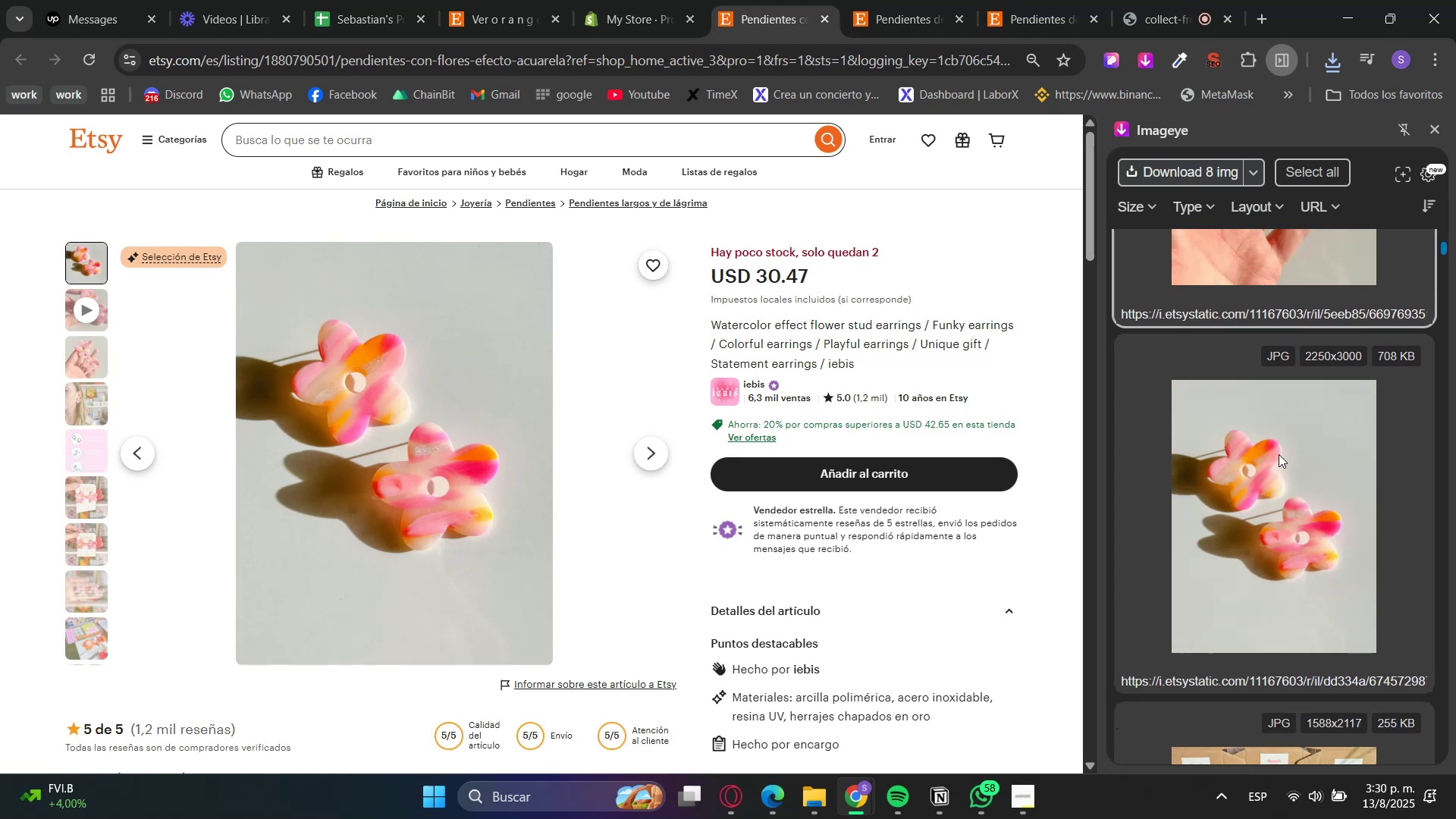 
left_click([1279, 454])
 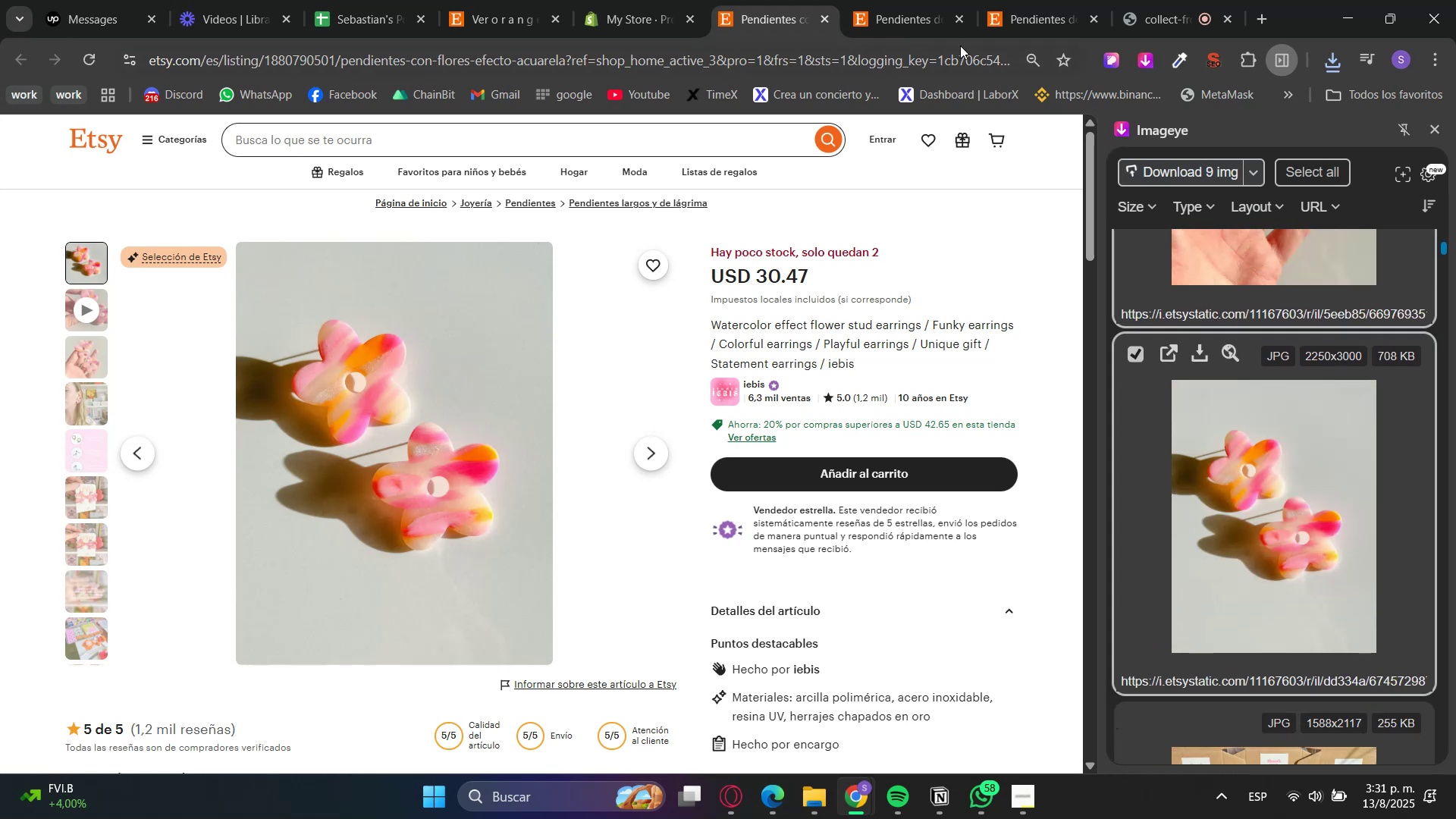 
left_click([1194, 176])
 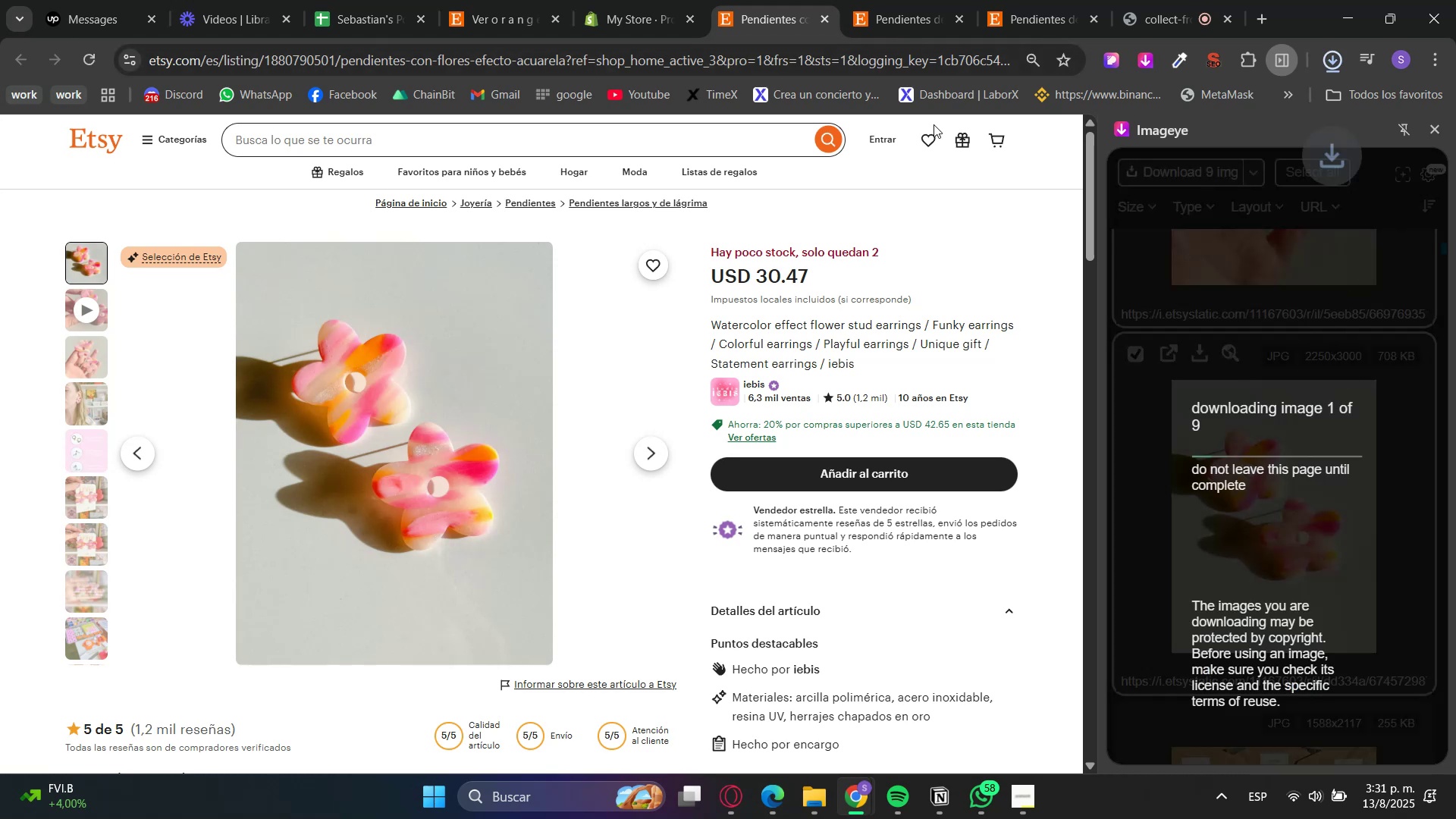 
left_click([639, 0])
 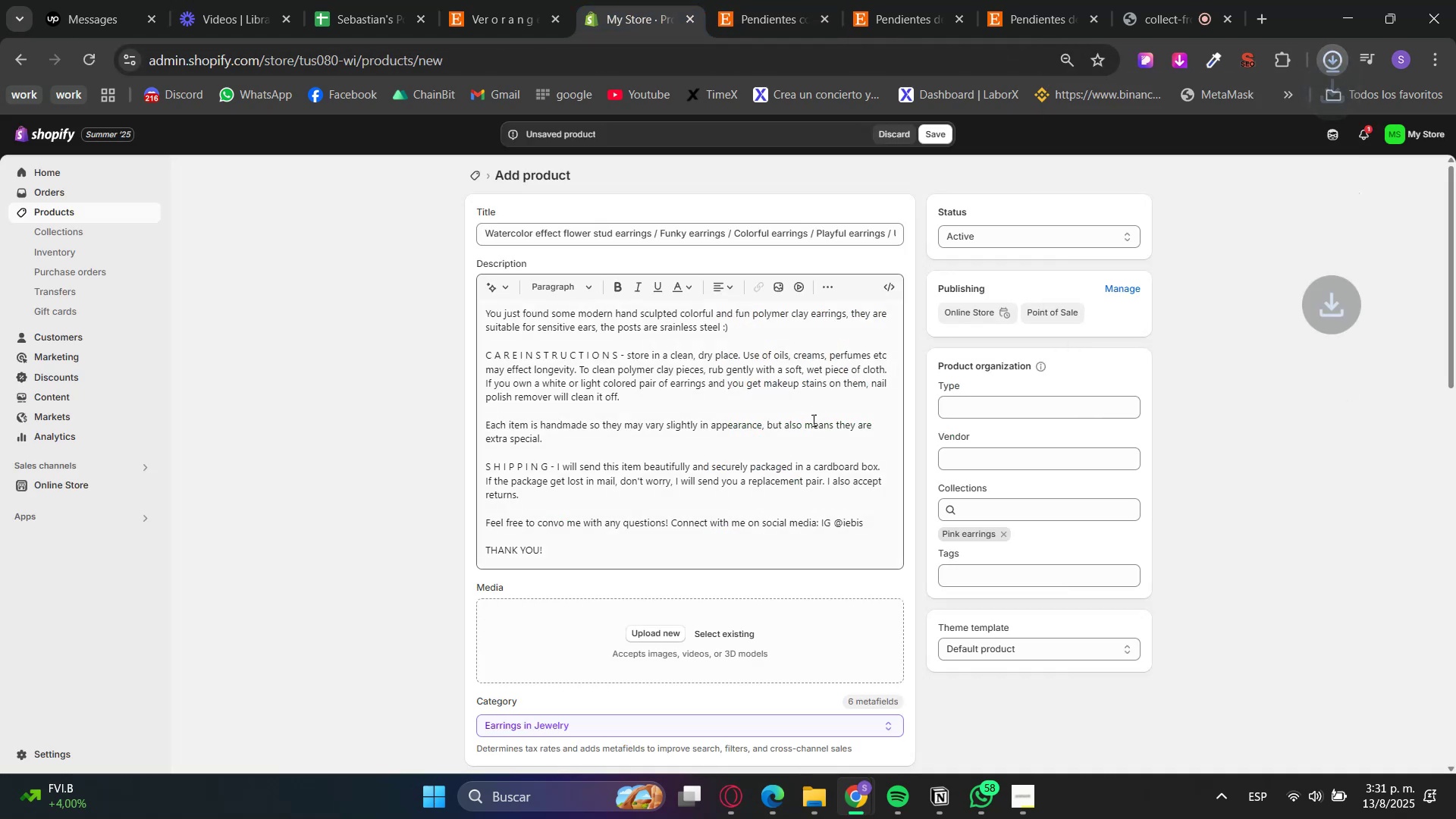 
scroll: coordinate [443, 537], scroll_direction: down, amount: 2.0
 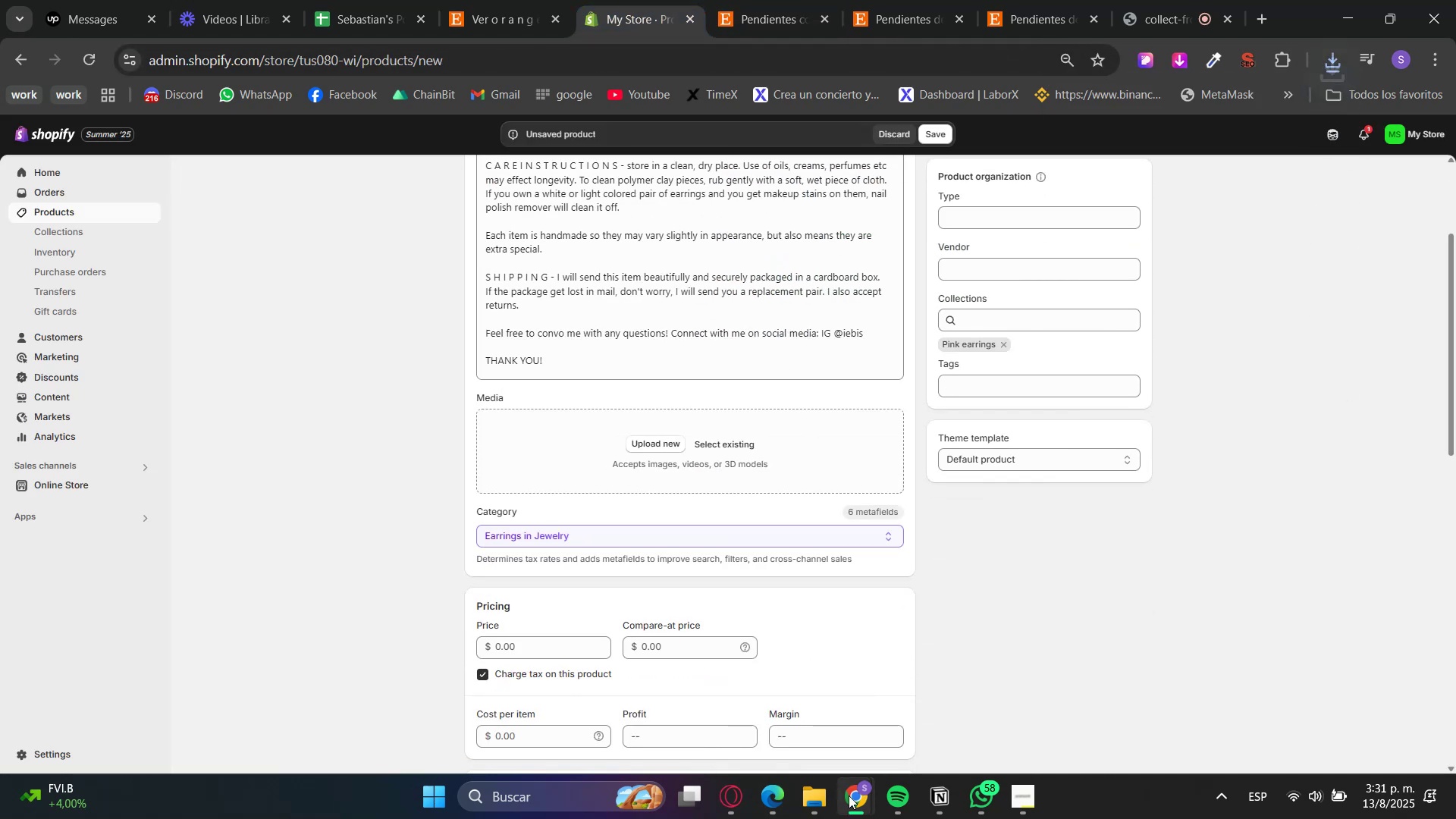 
left_click([828, 800])
 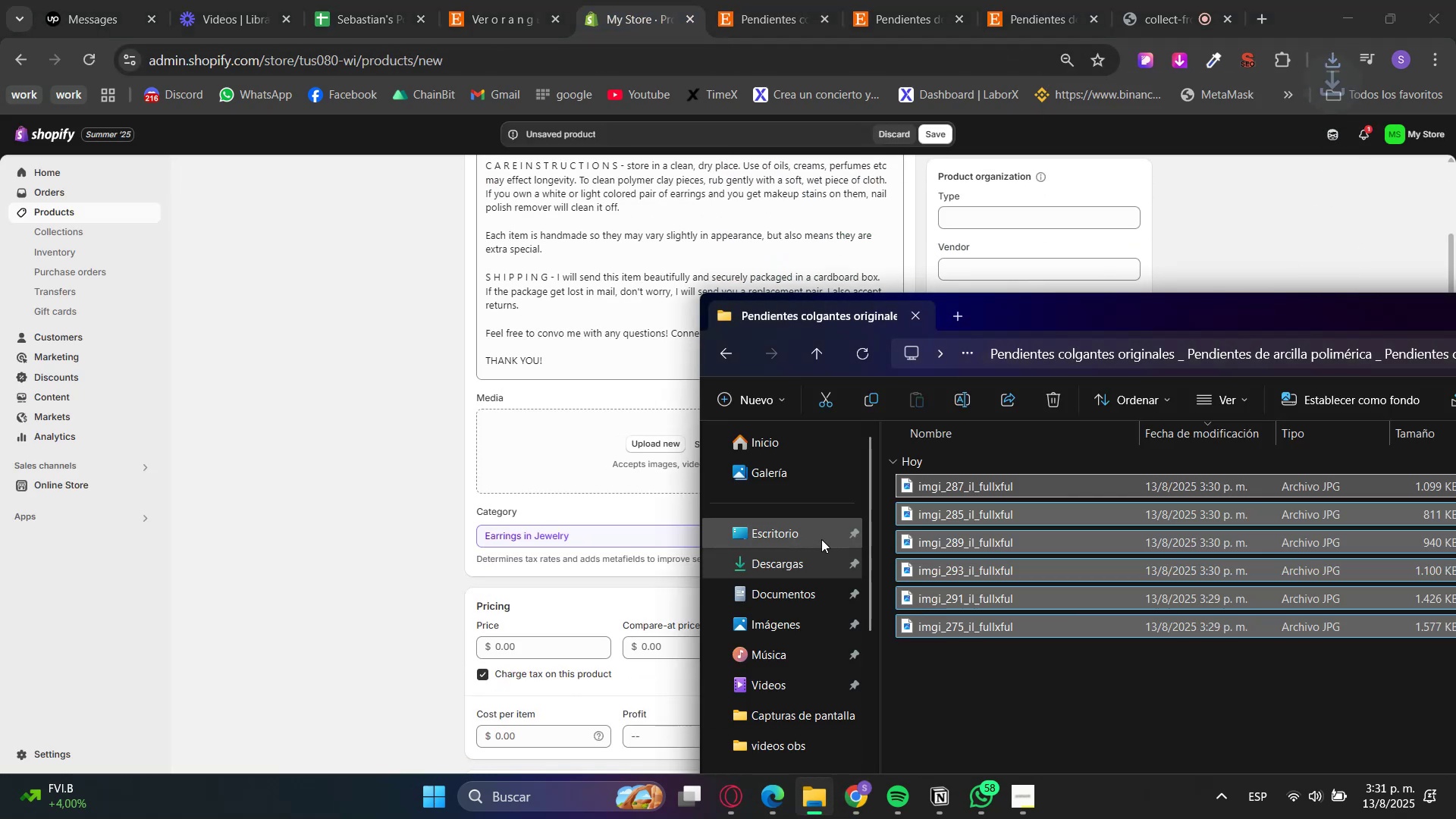 
left_click([785, 566])
 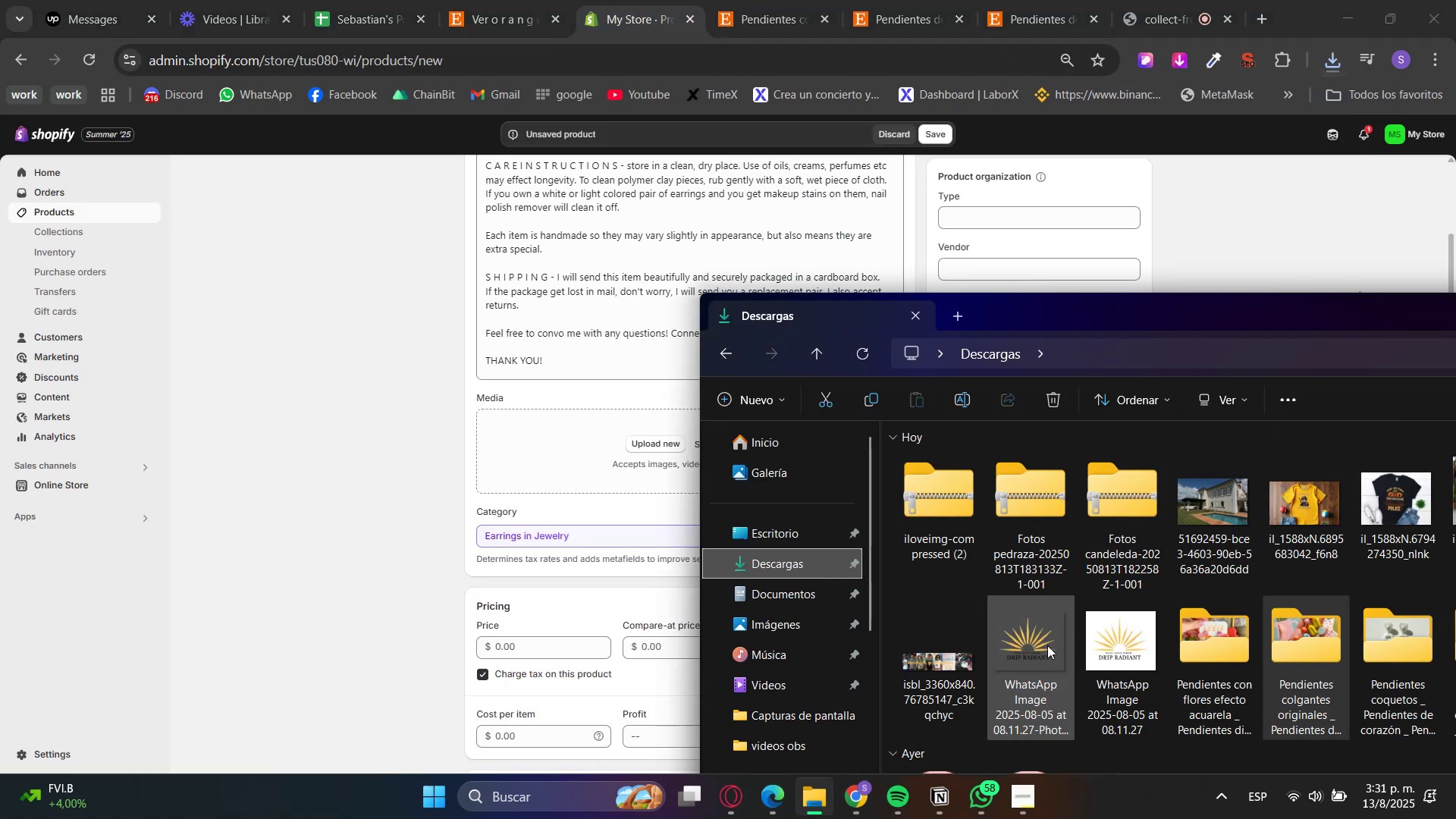 
double_click([1193, 648])
 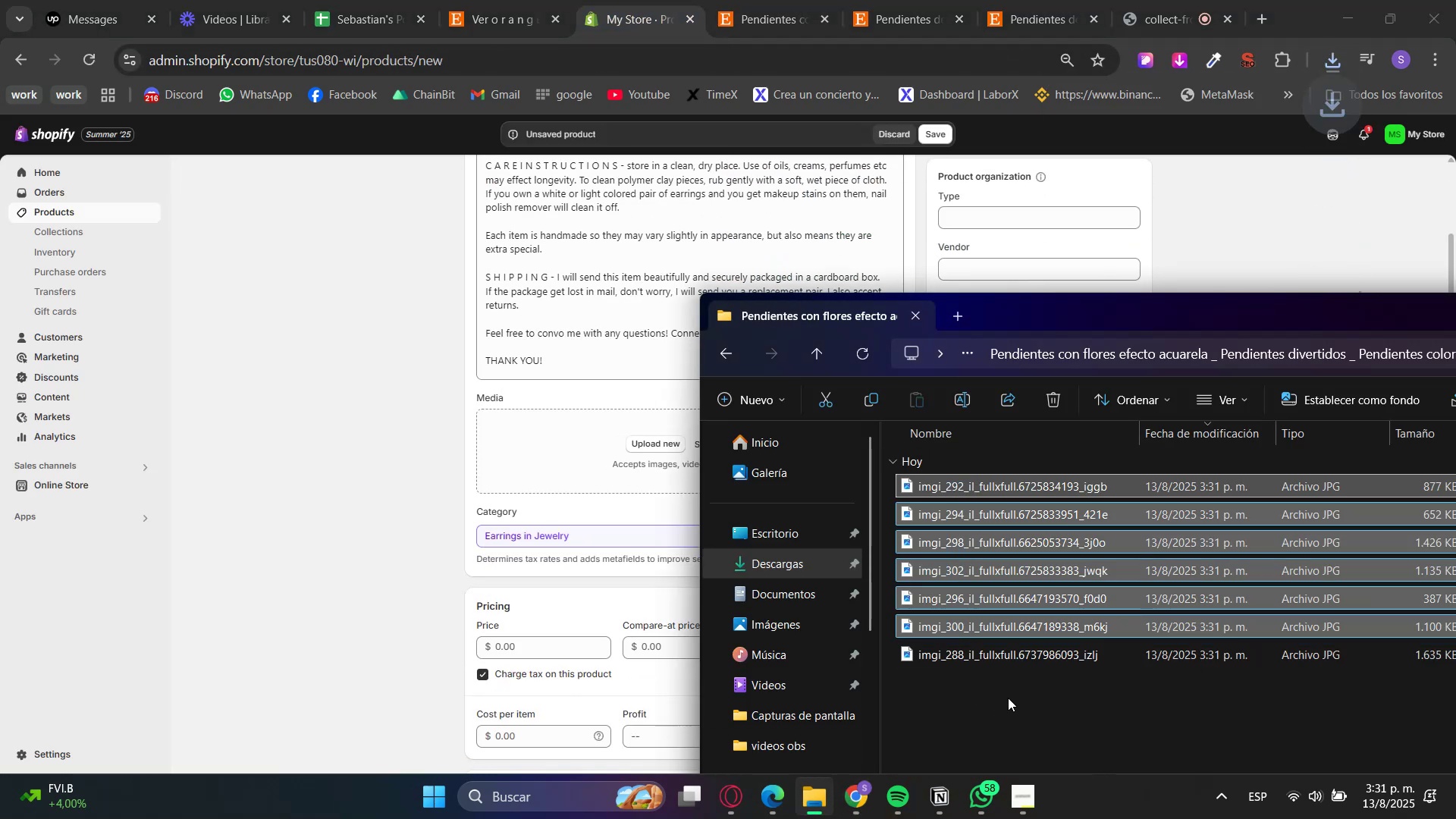 
left_click([1018, 705])
 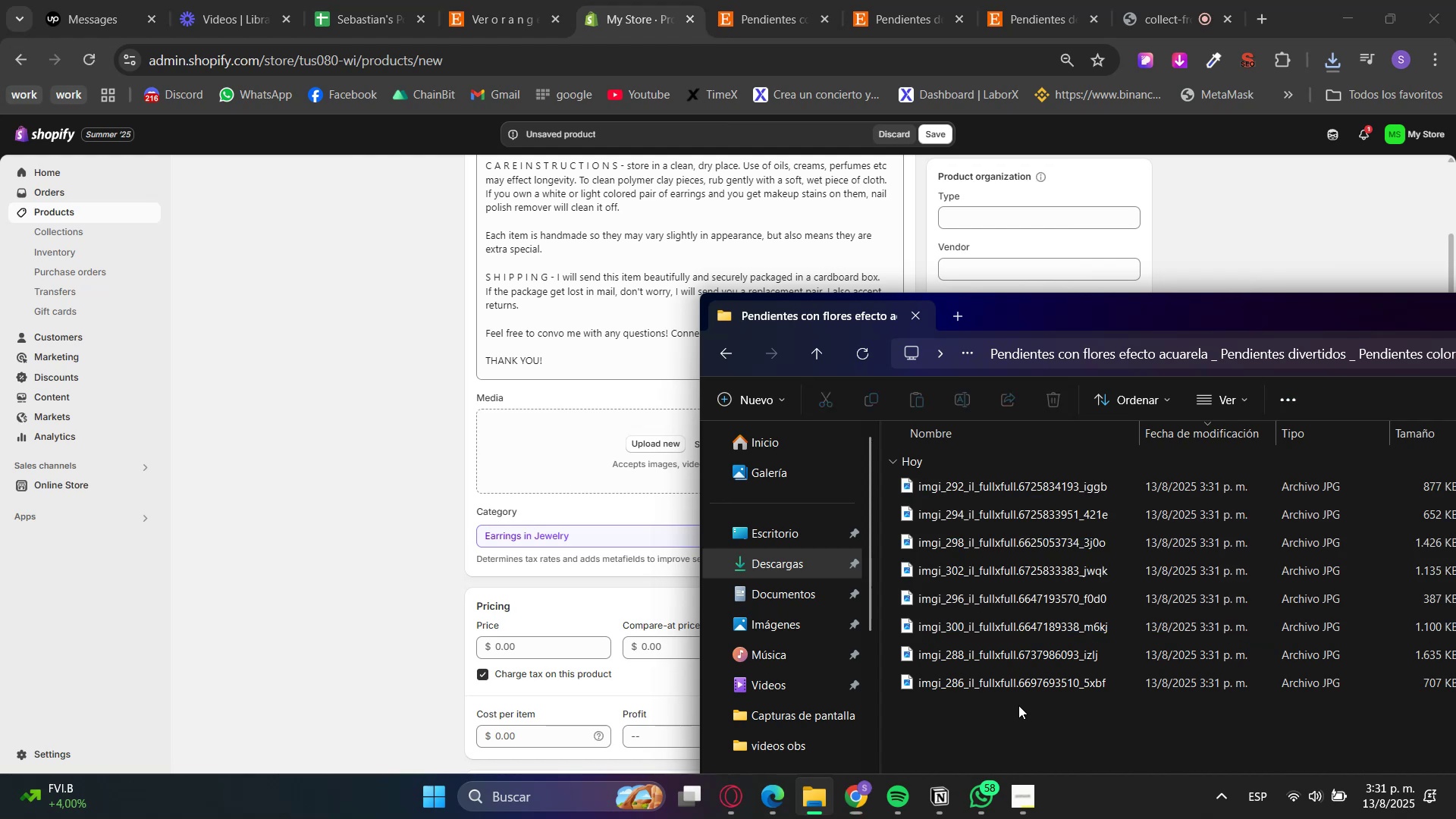 
key(6)
 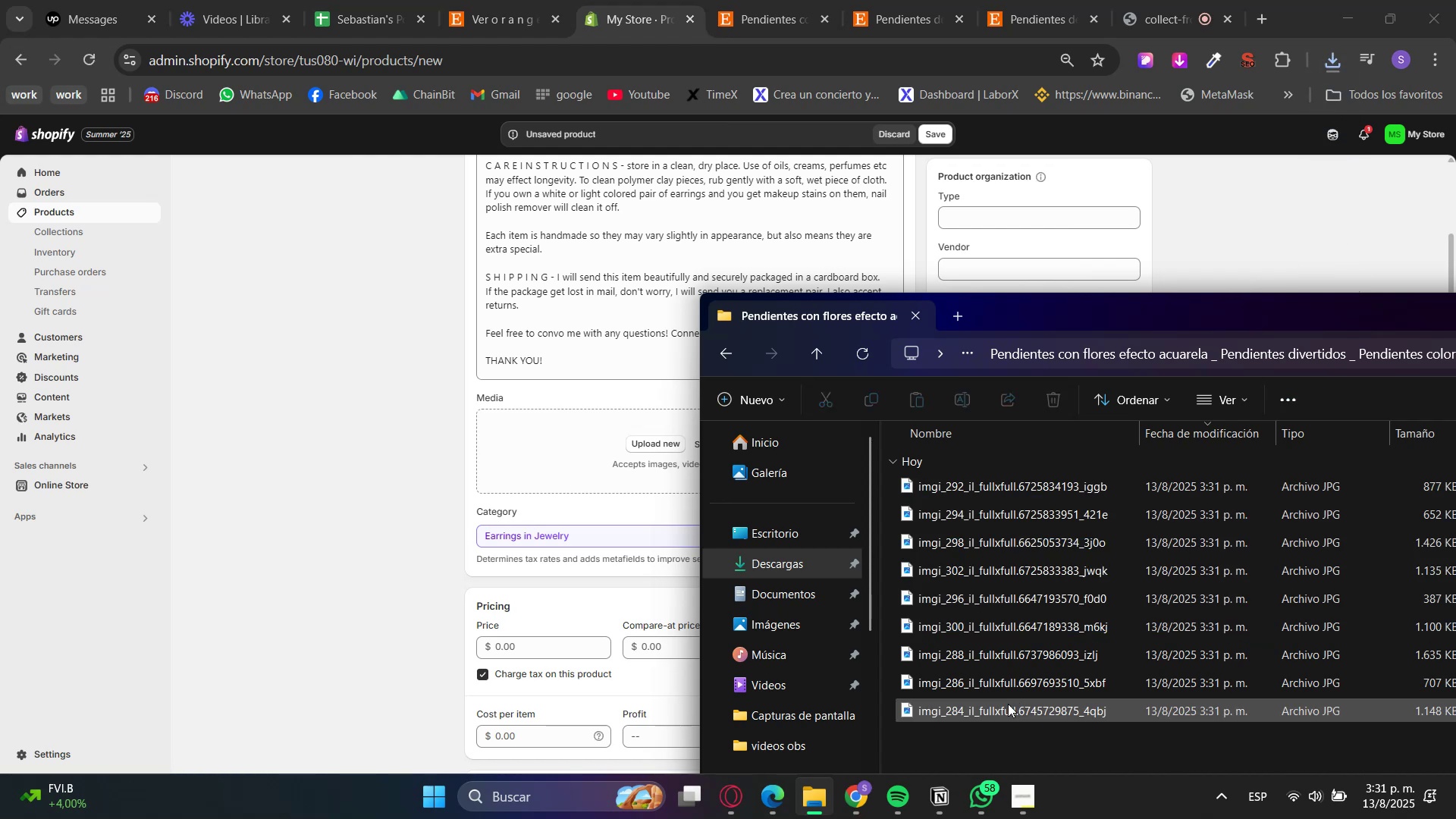 
left_click([955, 747])
 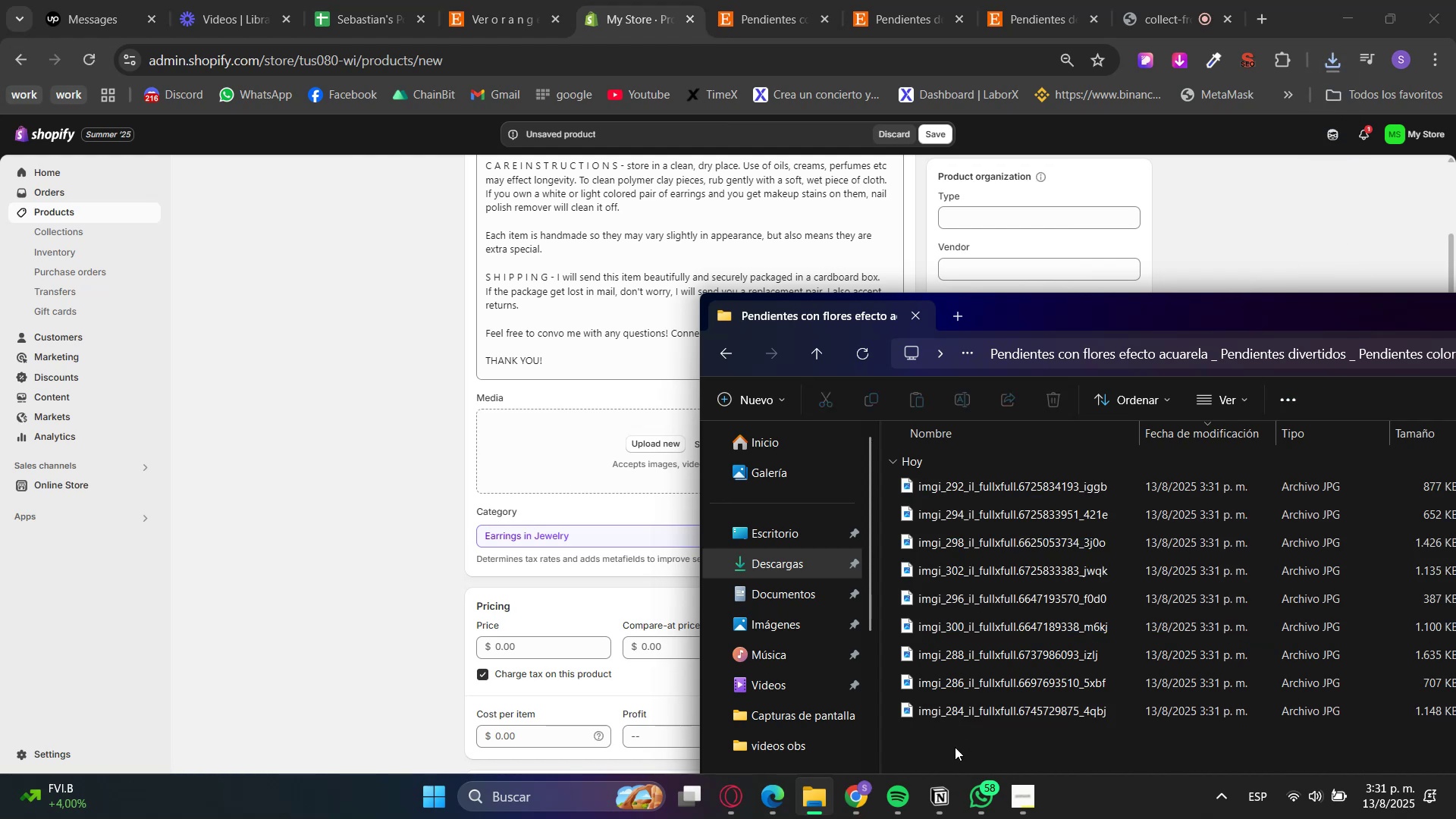 
key(F5)
 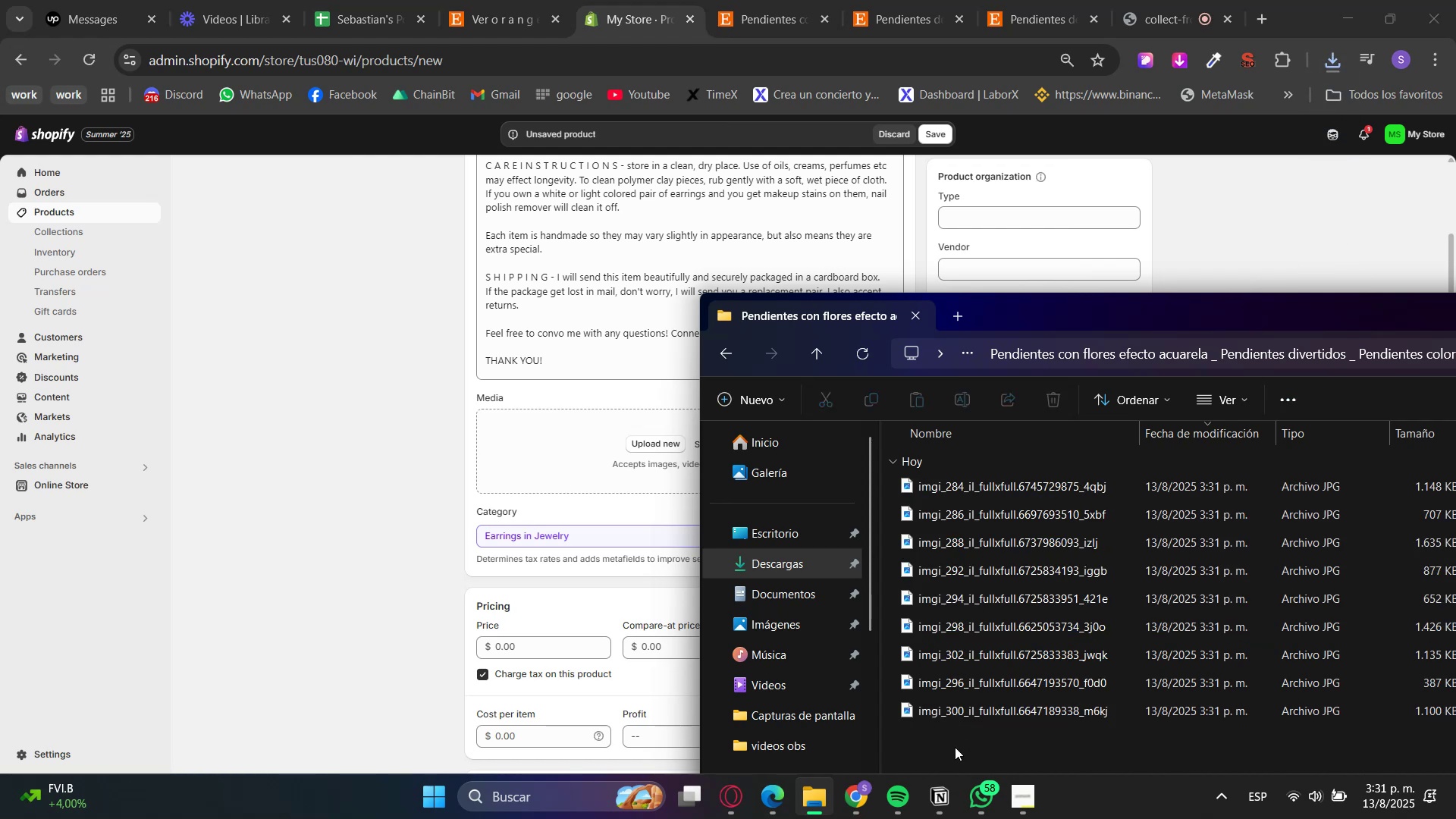 
key(F5)
 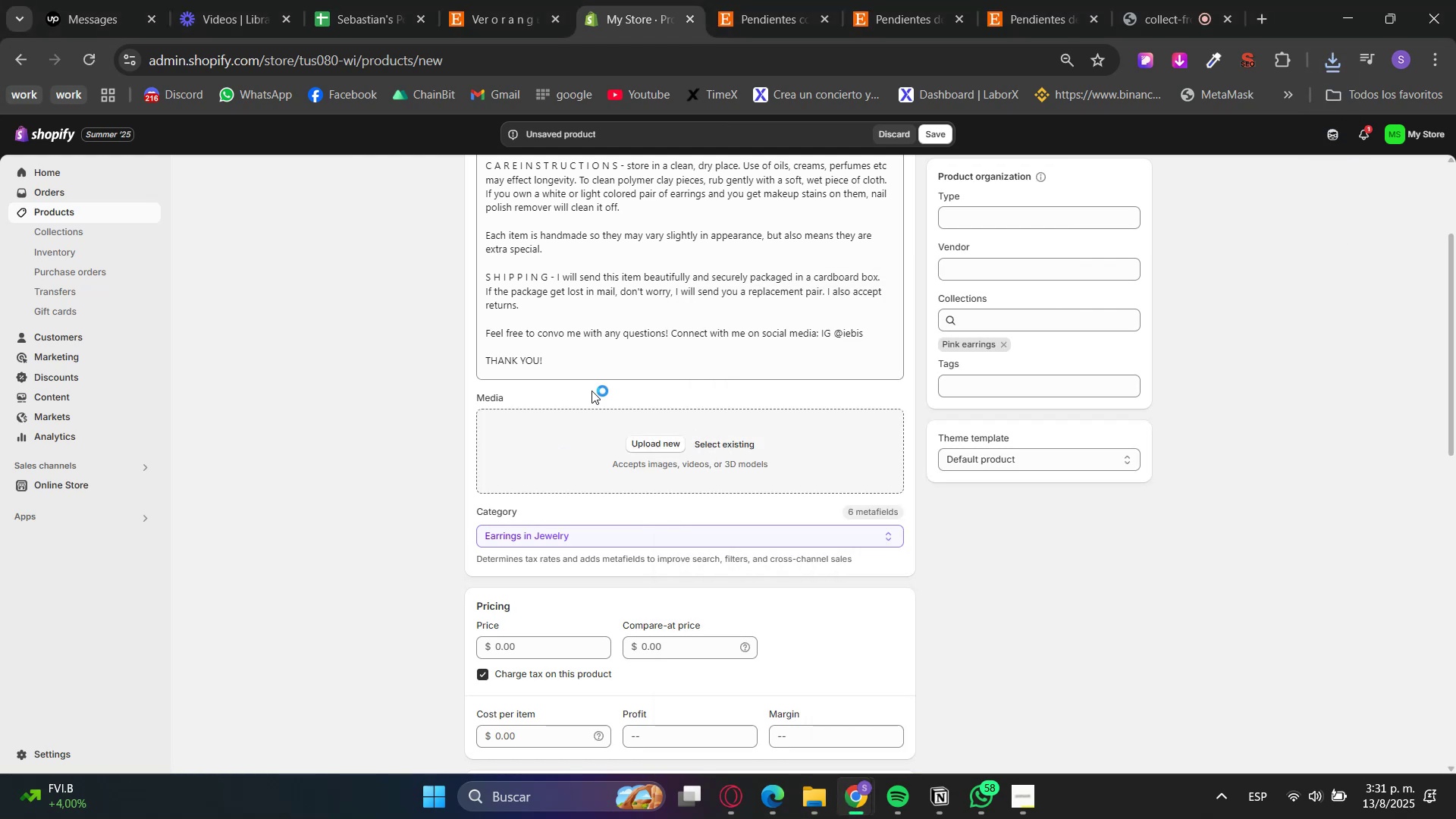 
double_click([661, 0])
 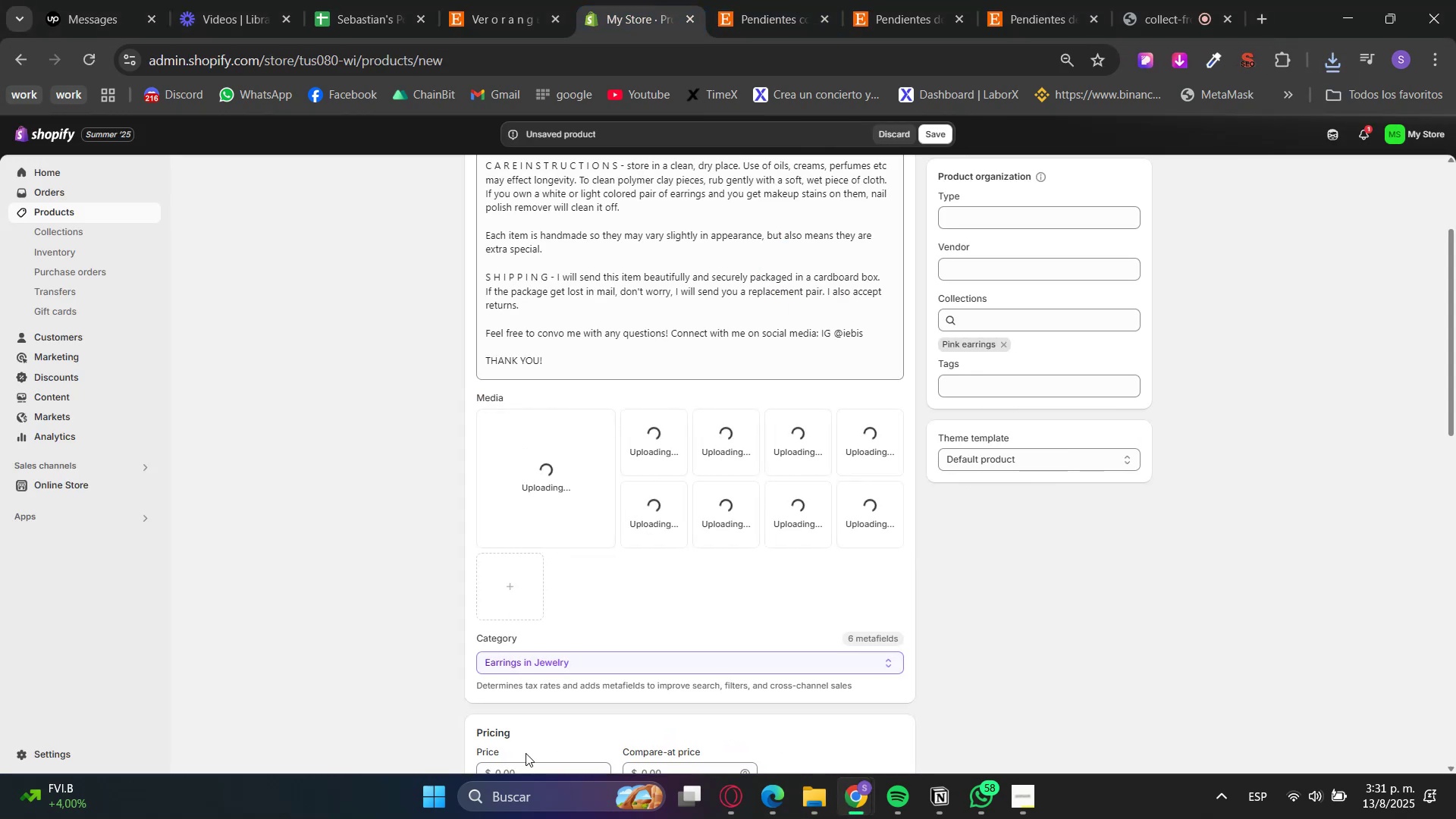 
scroll: coordinate [334, 682], scroll_direction: down, amount: 1.0
 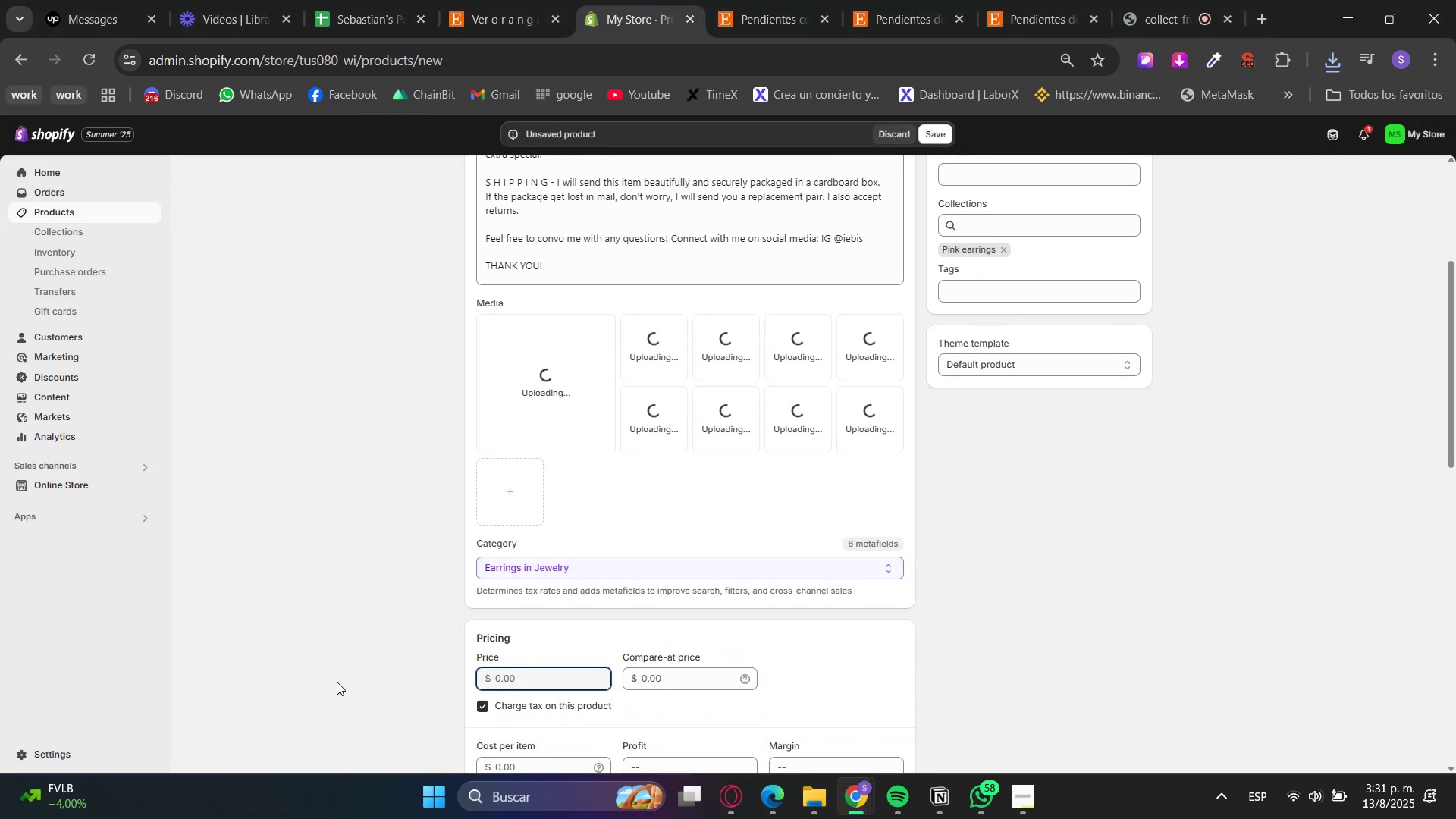 
key(Numpad3)
 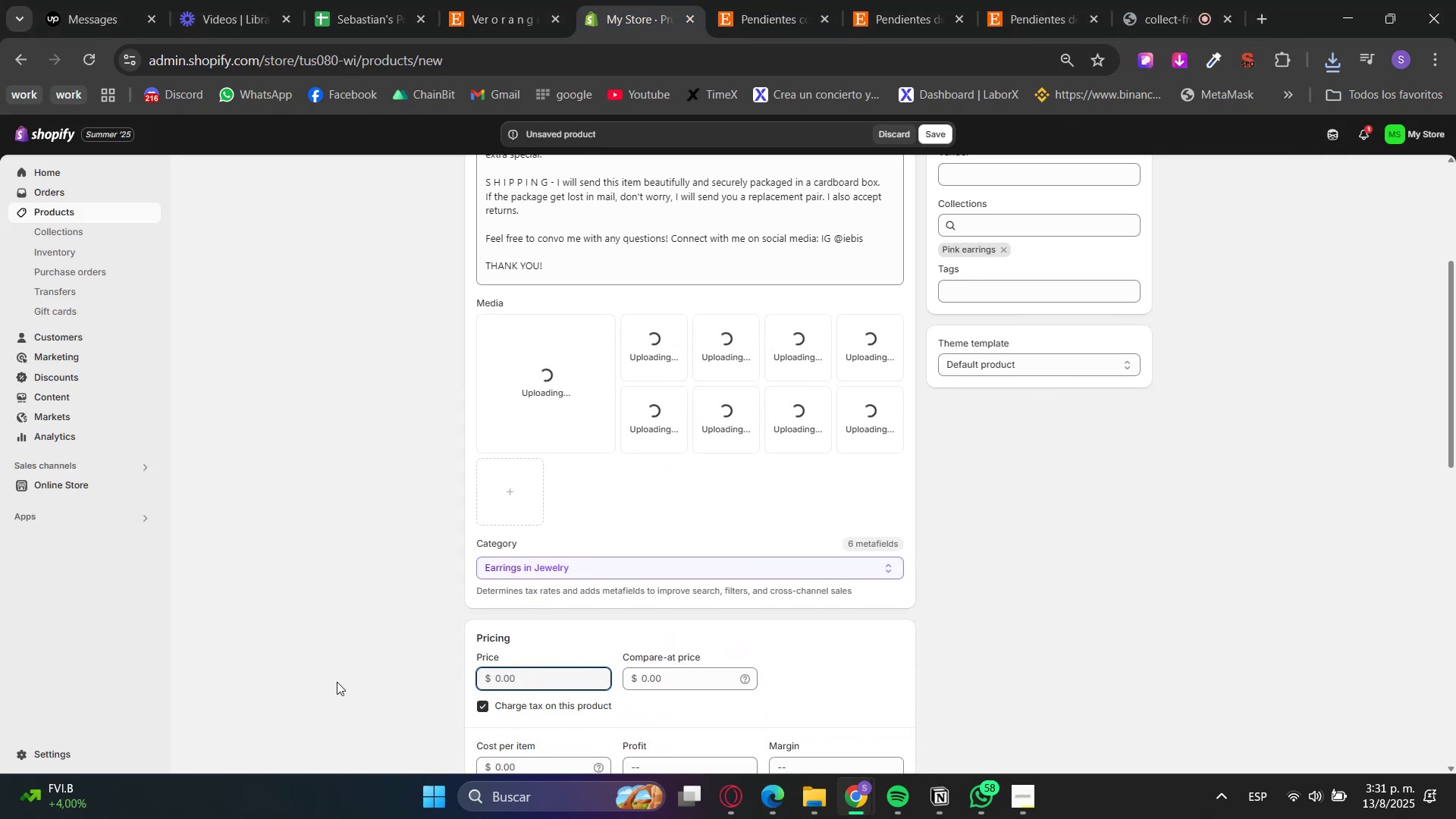 
key(Numpad0)
 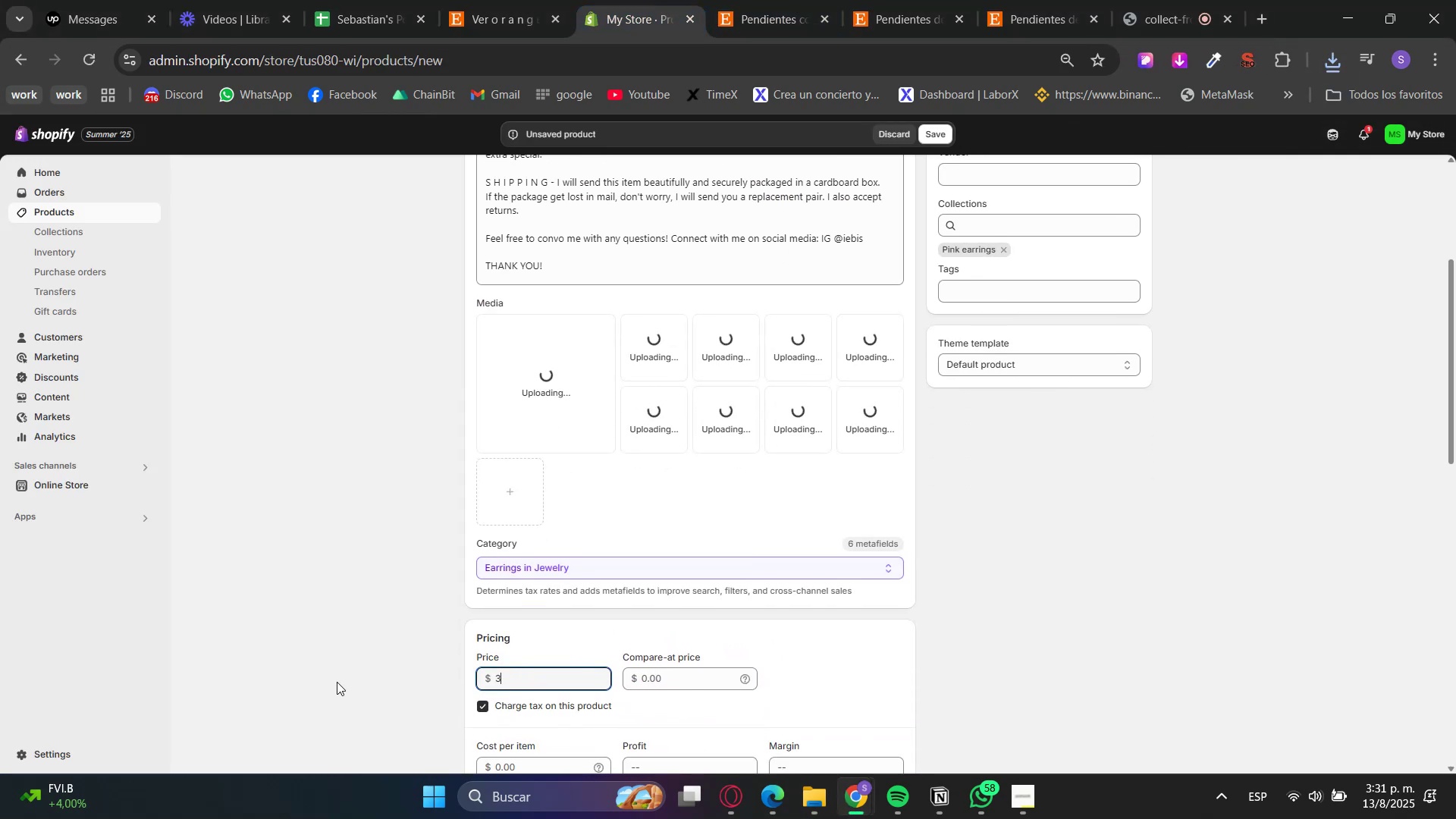 
key(NumpadDecimal)
 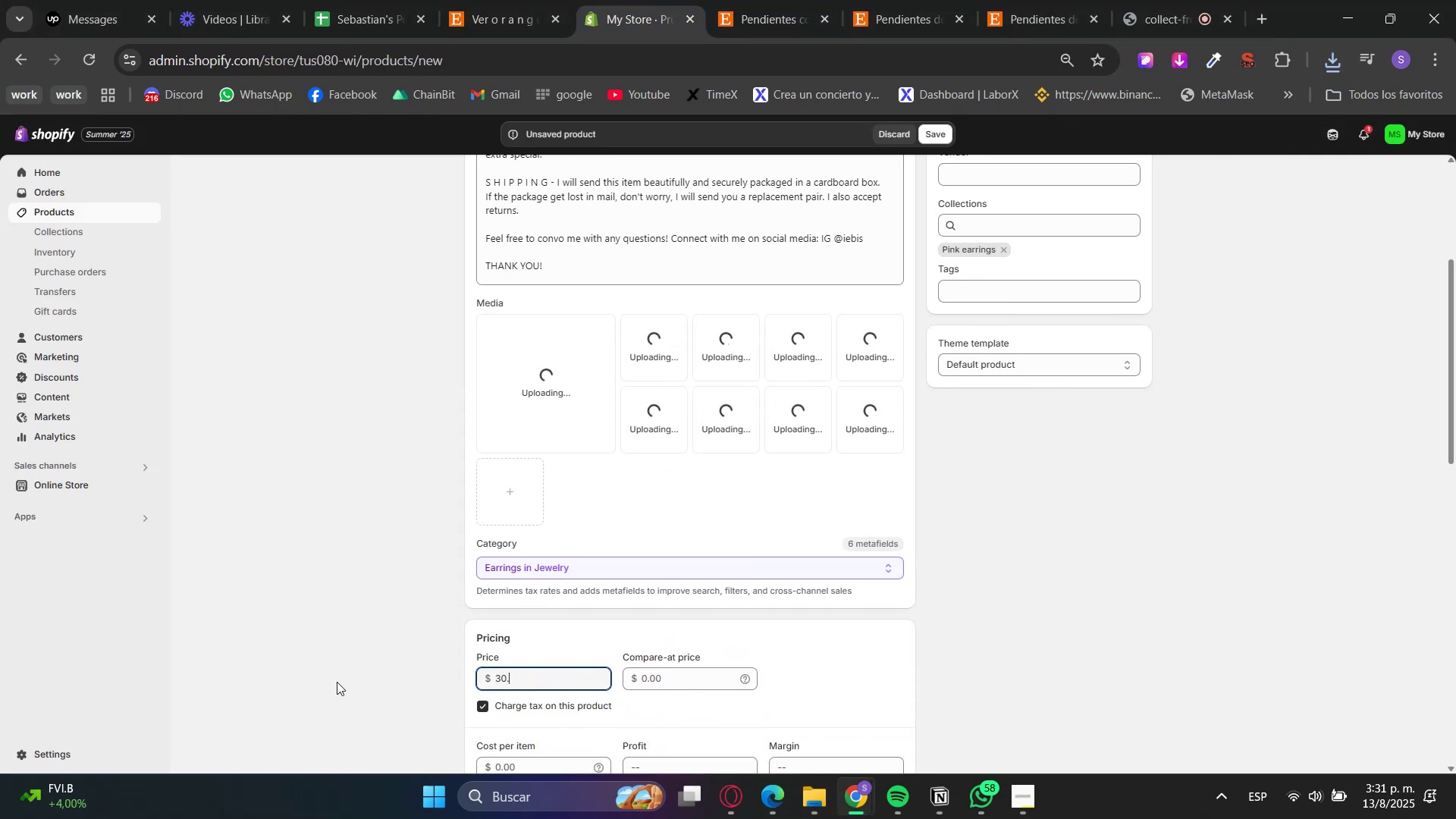 
key(Numpad4)
 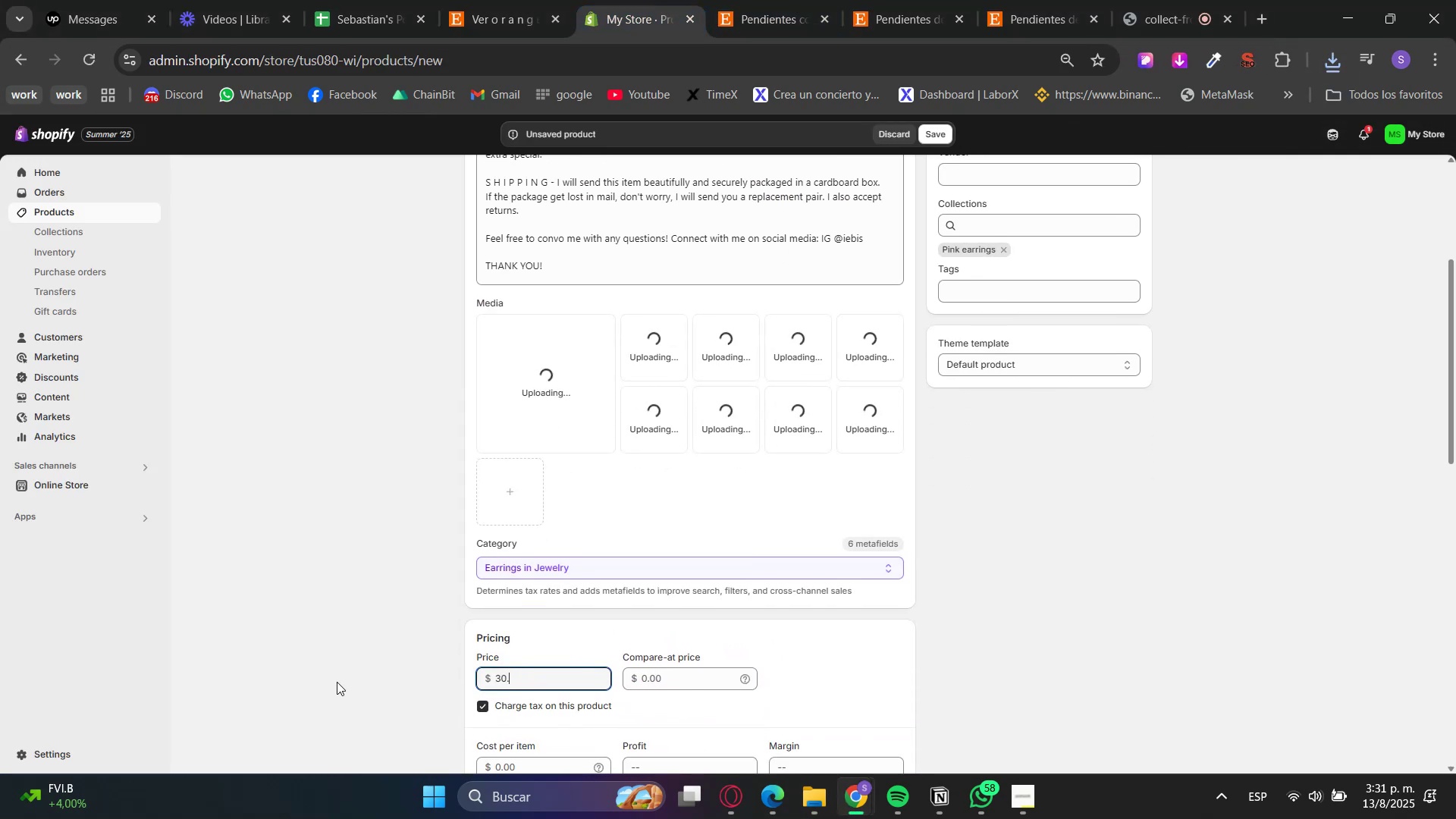 
key(Numpad7)
 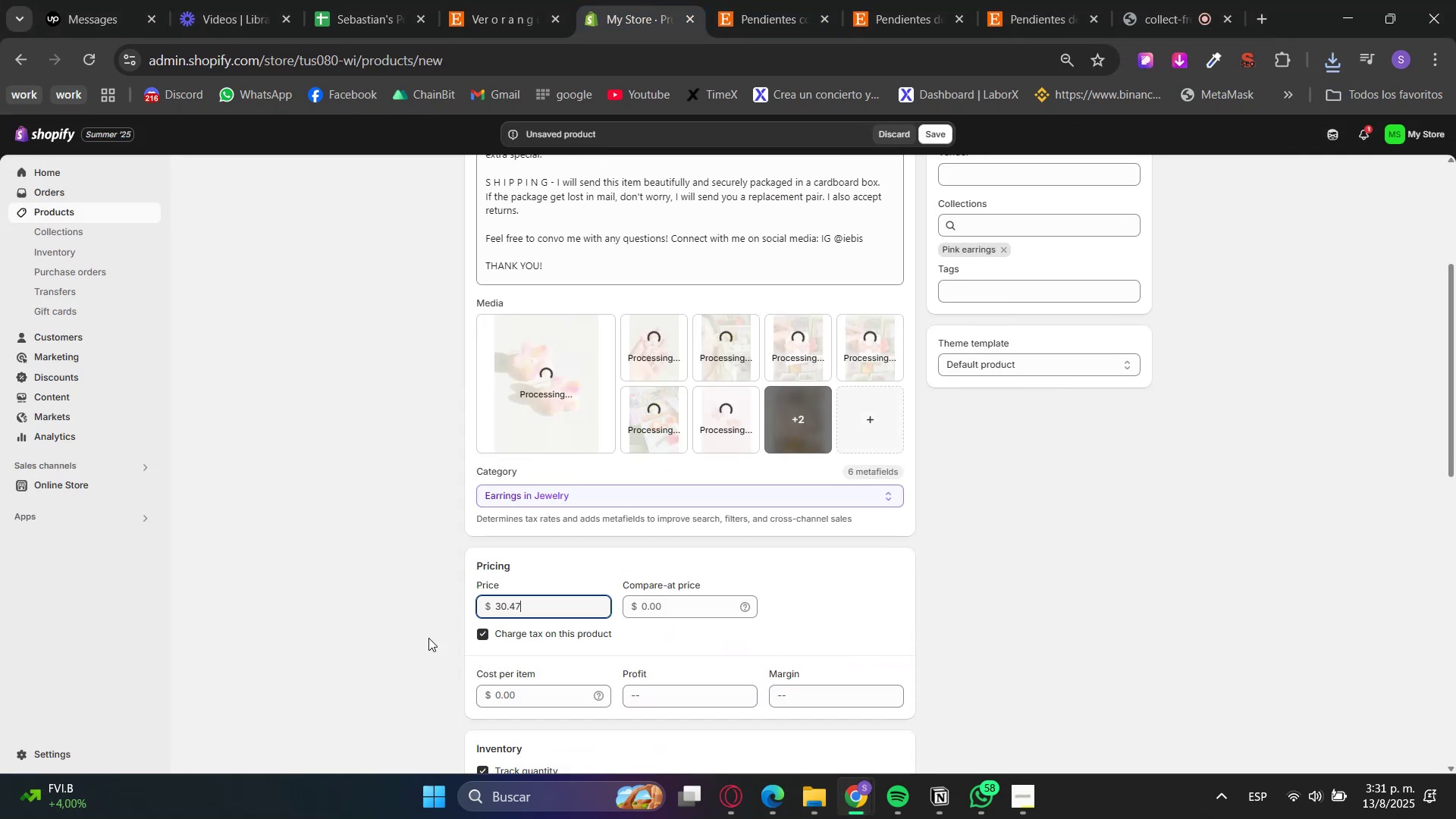 
left_click([363, 612])
 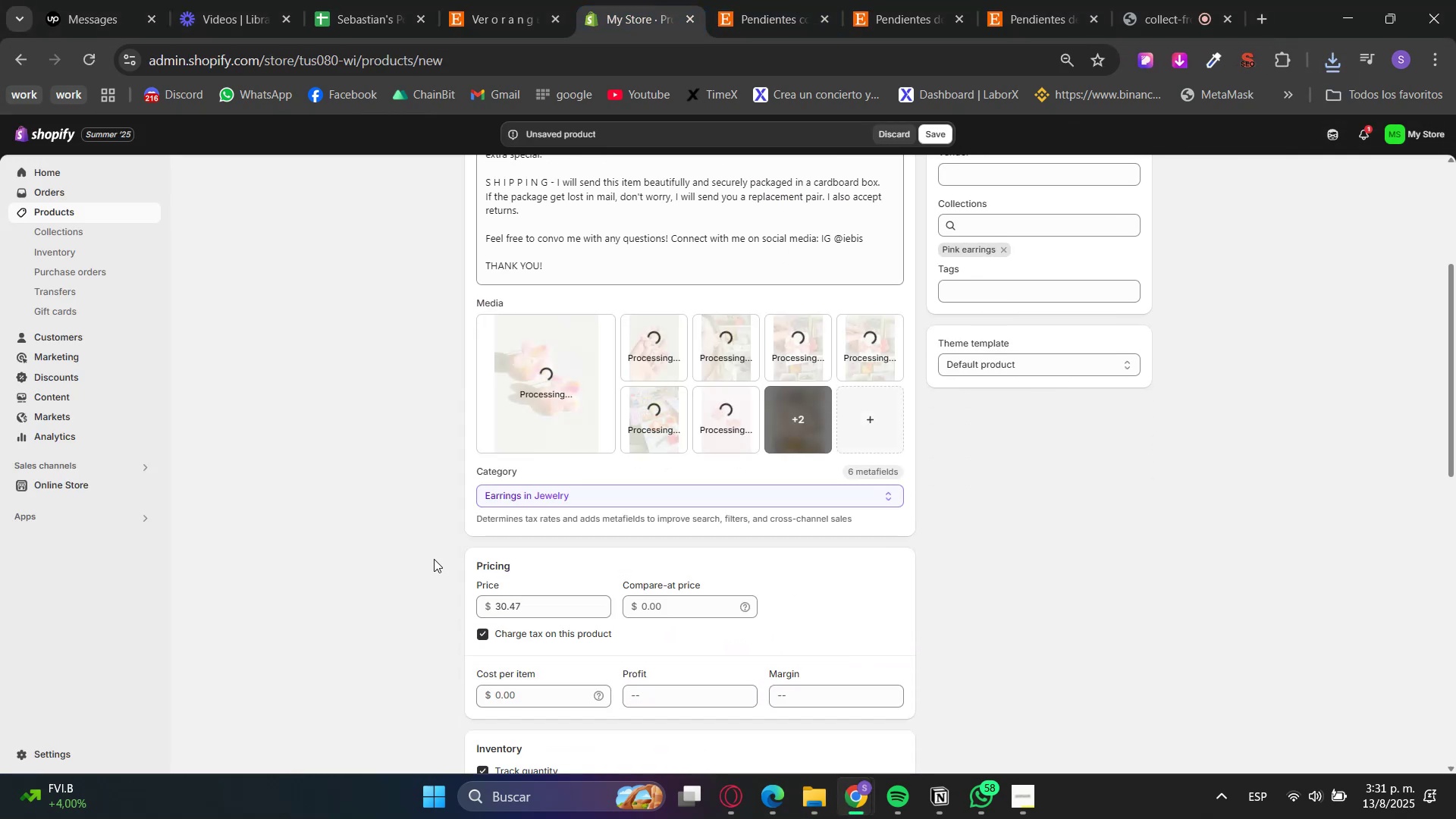 
scroll: coordinate [434, 559], scroll_direction: up, amount: 1.0
 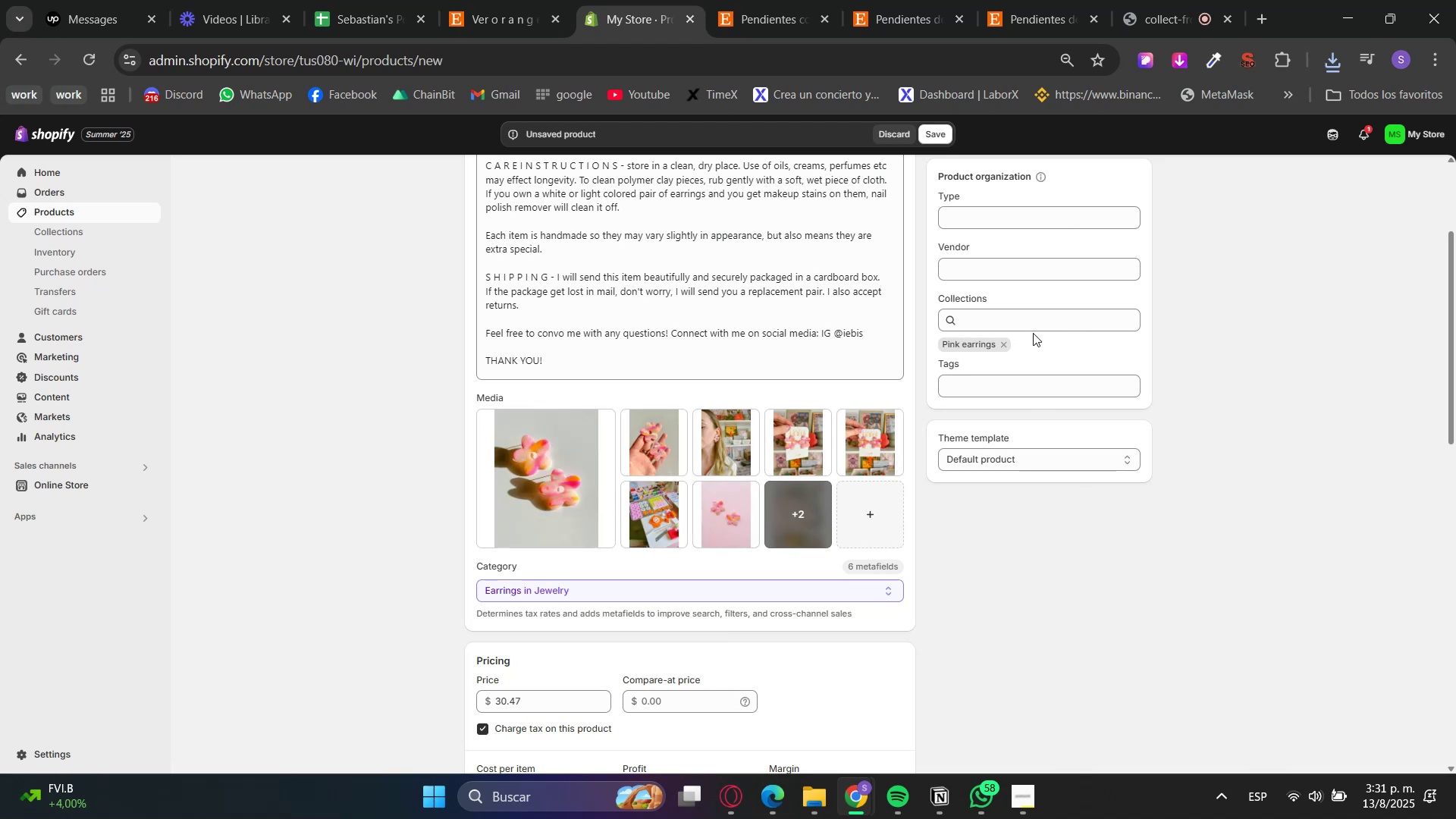 
scroll: coordinate [902, 397], scroll_direction: down, amount: 2.0
 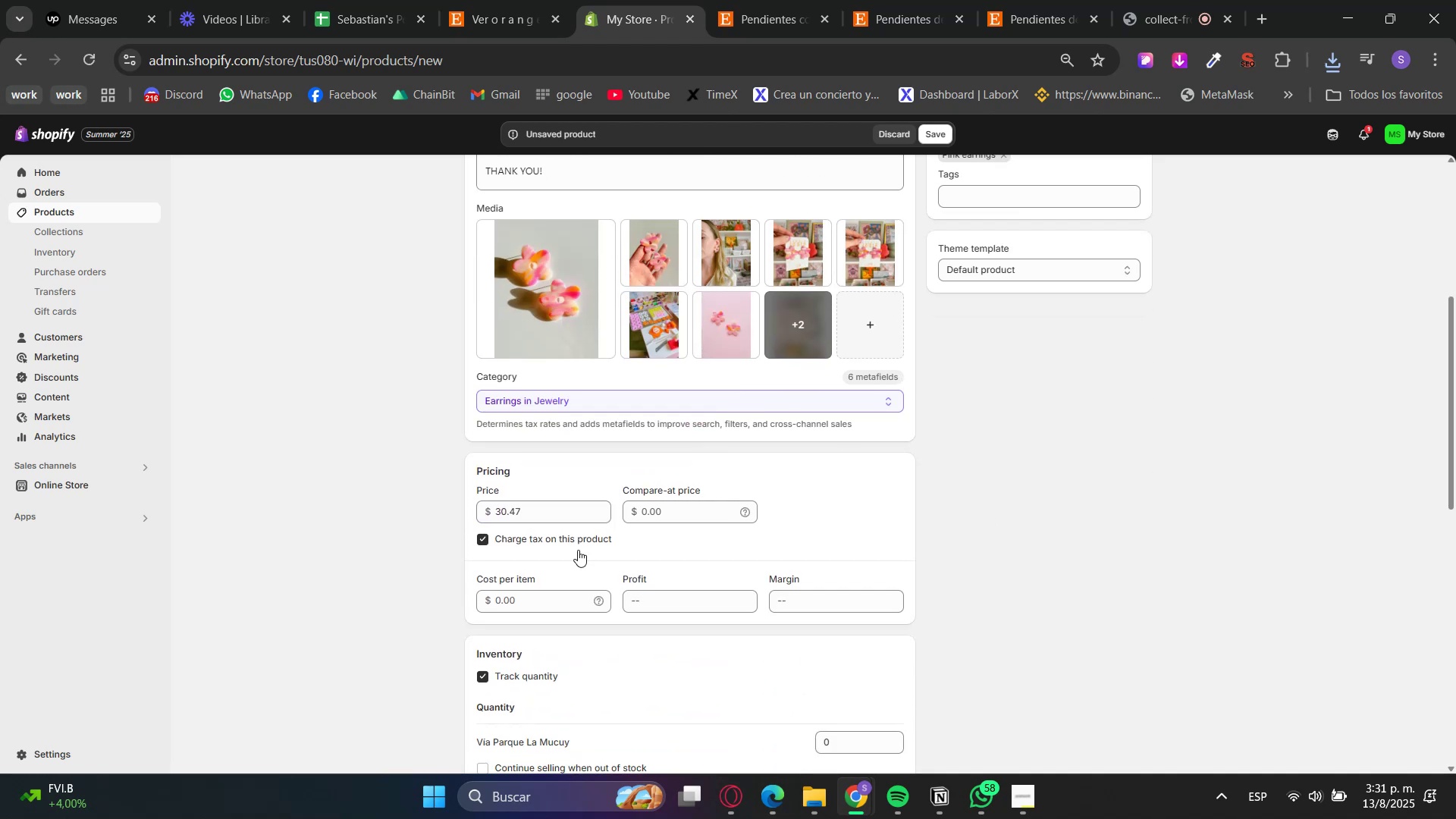 
left_click([511, 677])
 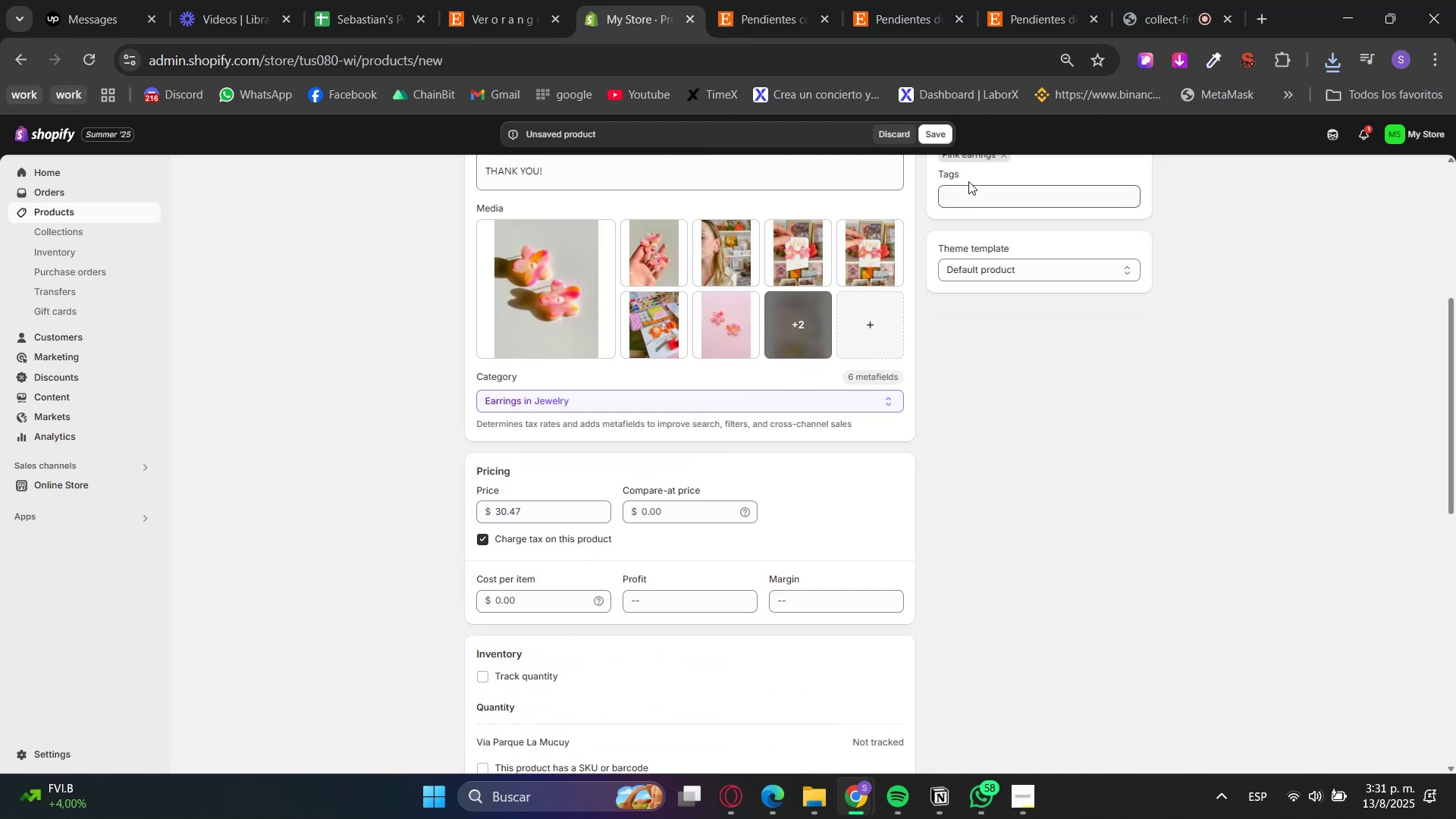 
left_click([937, 137])
 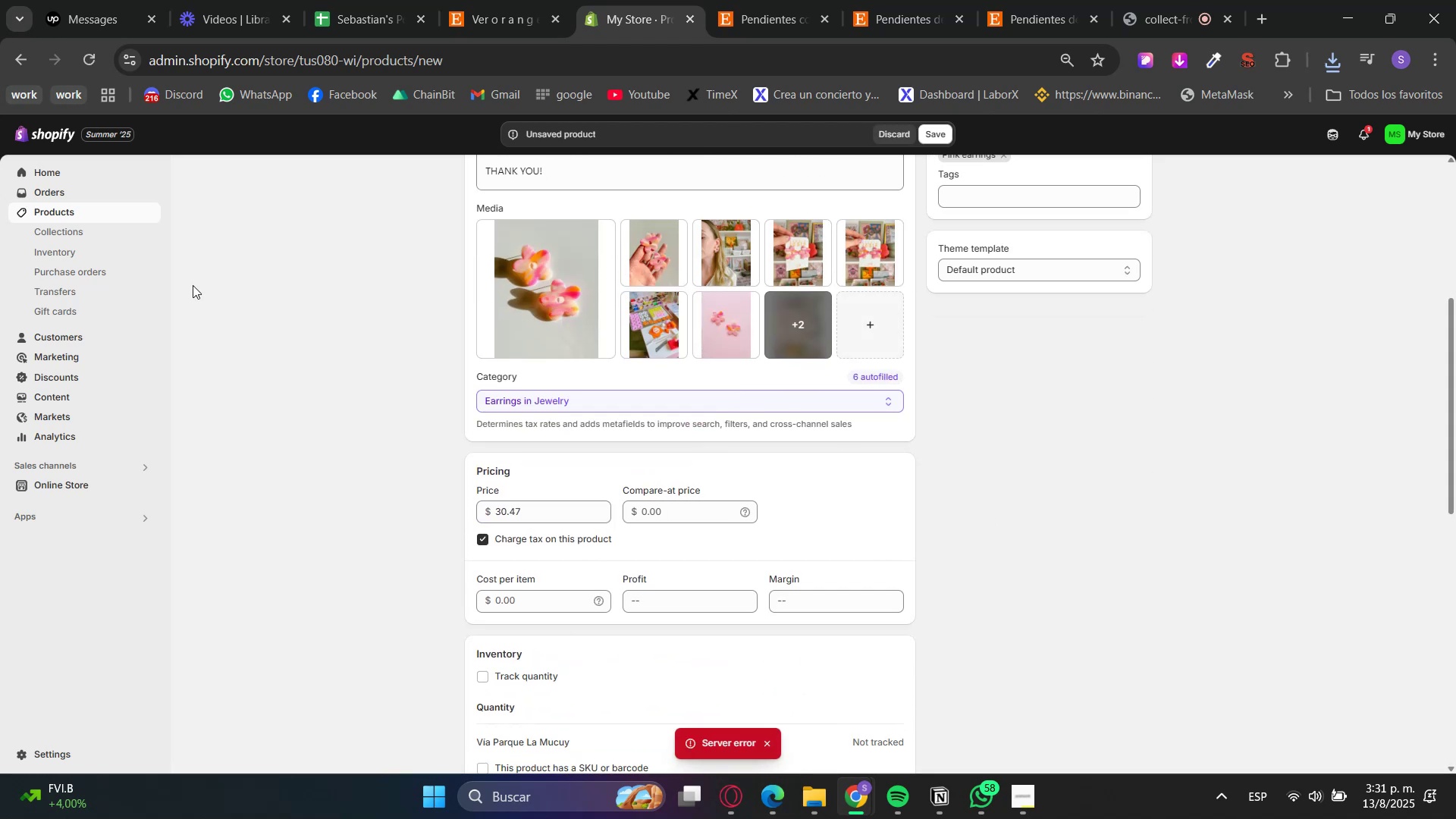 
scroll: coordinate [1089, 591], scroll_direction: up, amount: 9.0
 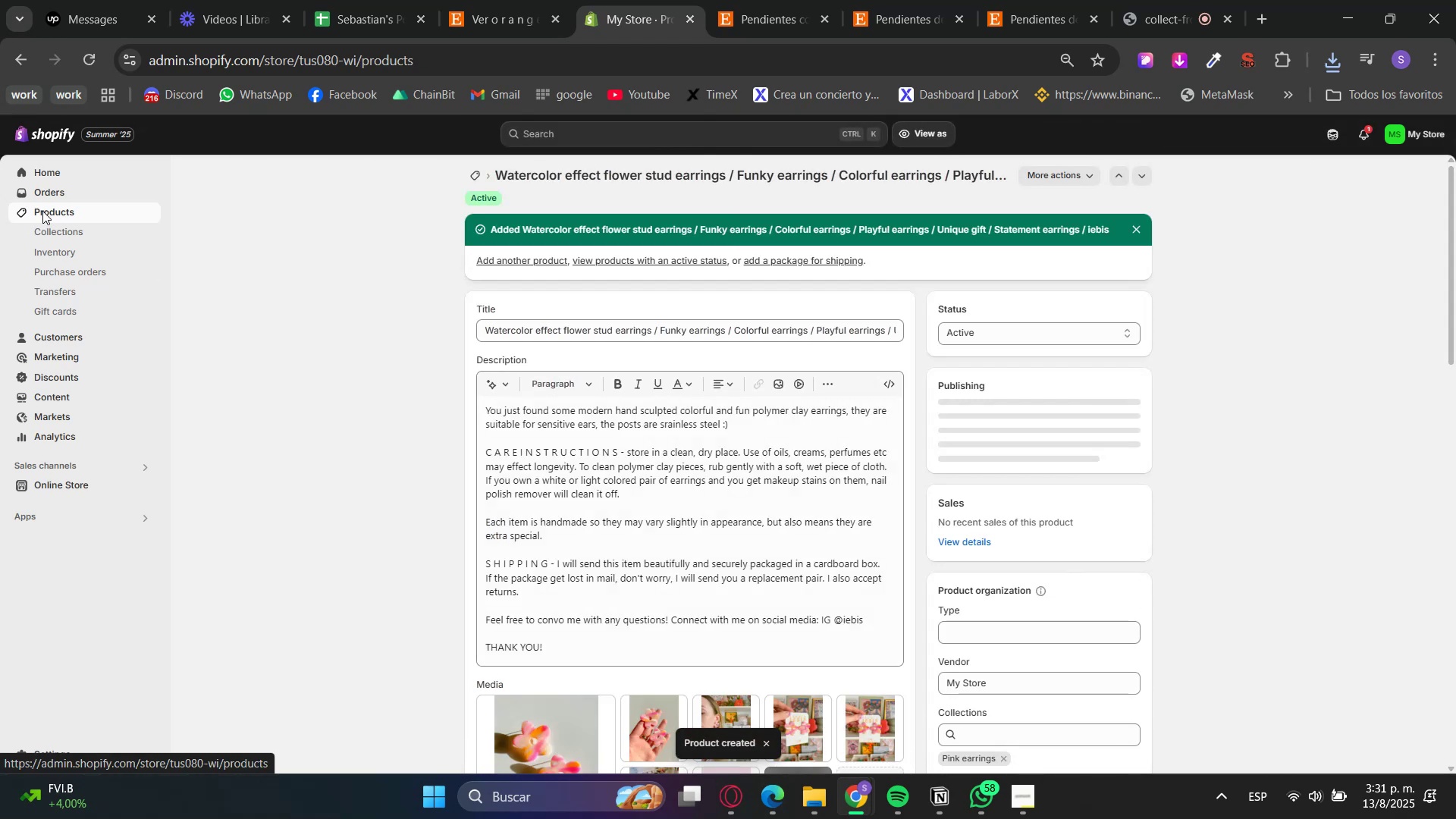 
wait(5.18)
 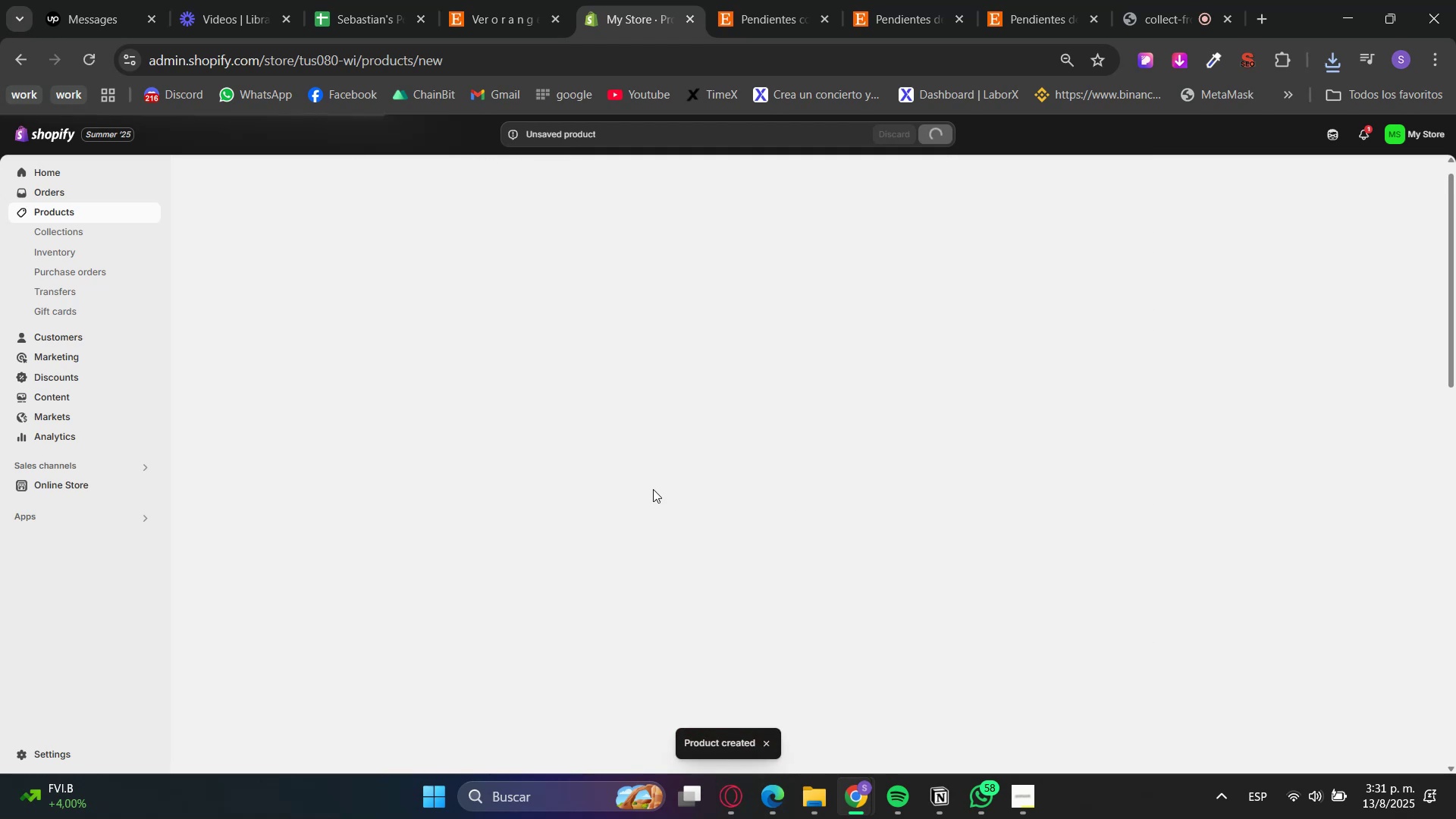 
double_click([829, 17])
 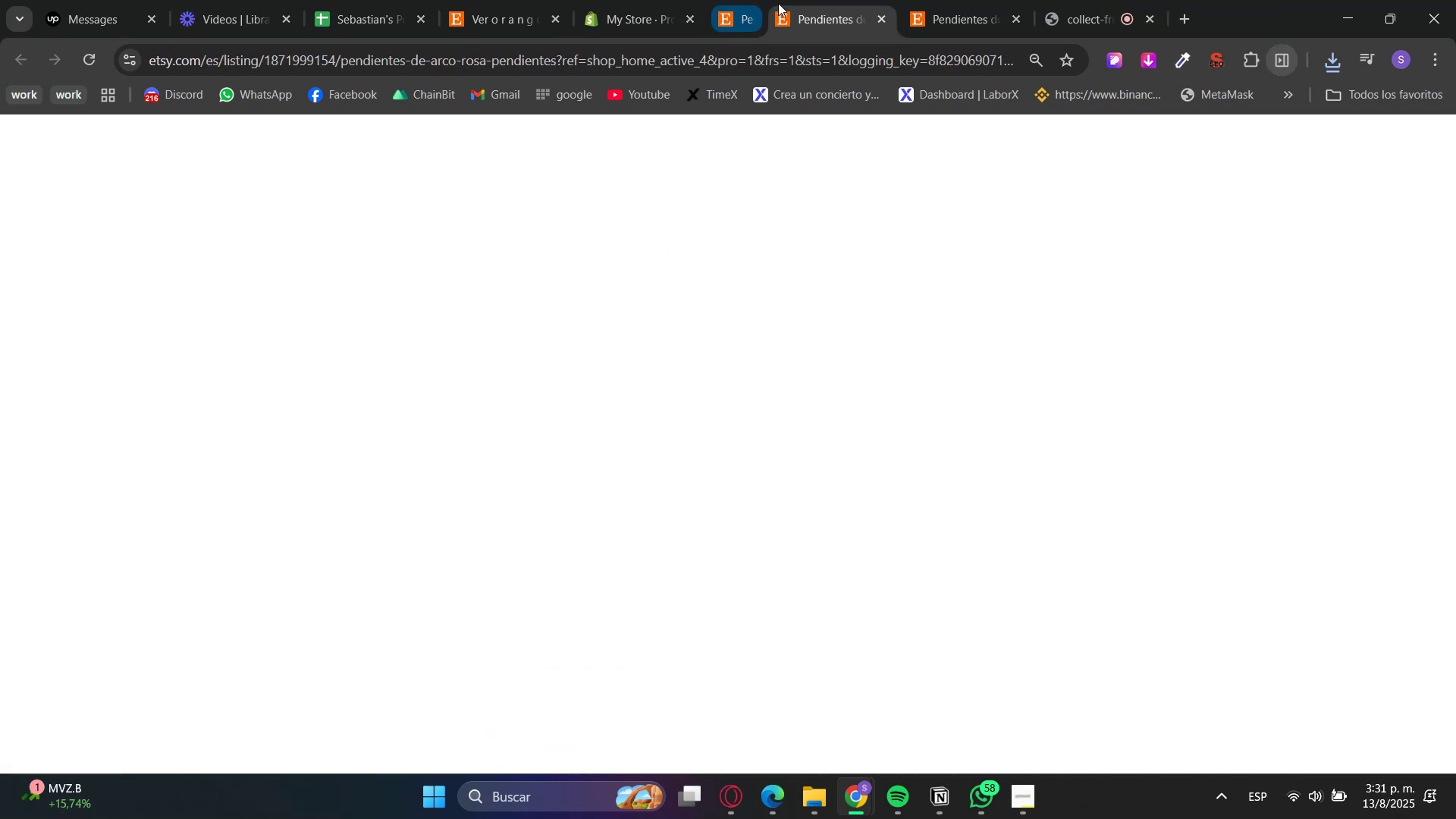 
triple_click([669, 0])
 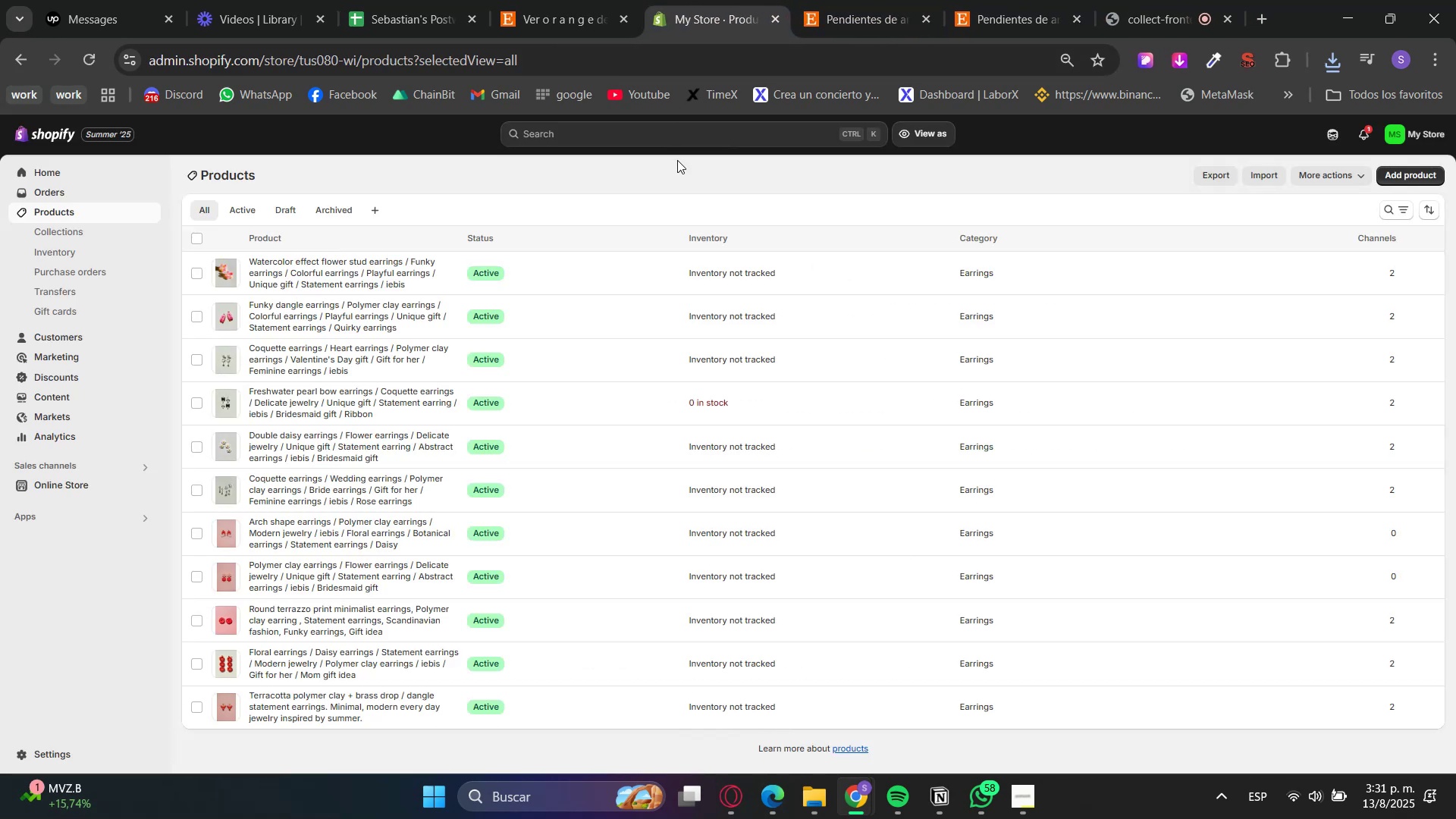 
left_click([306, 396])
 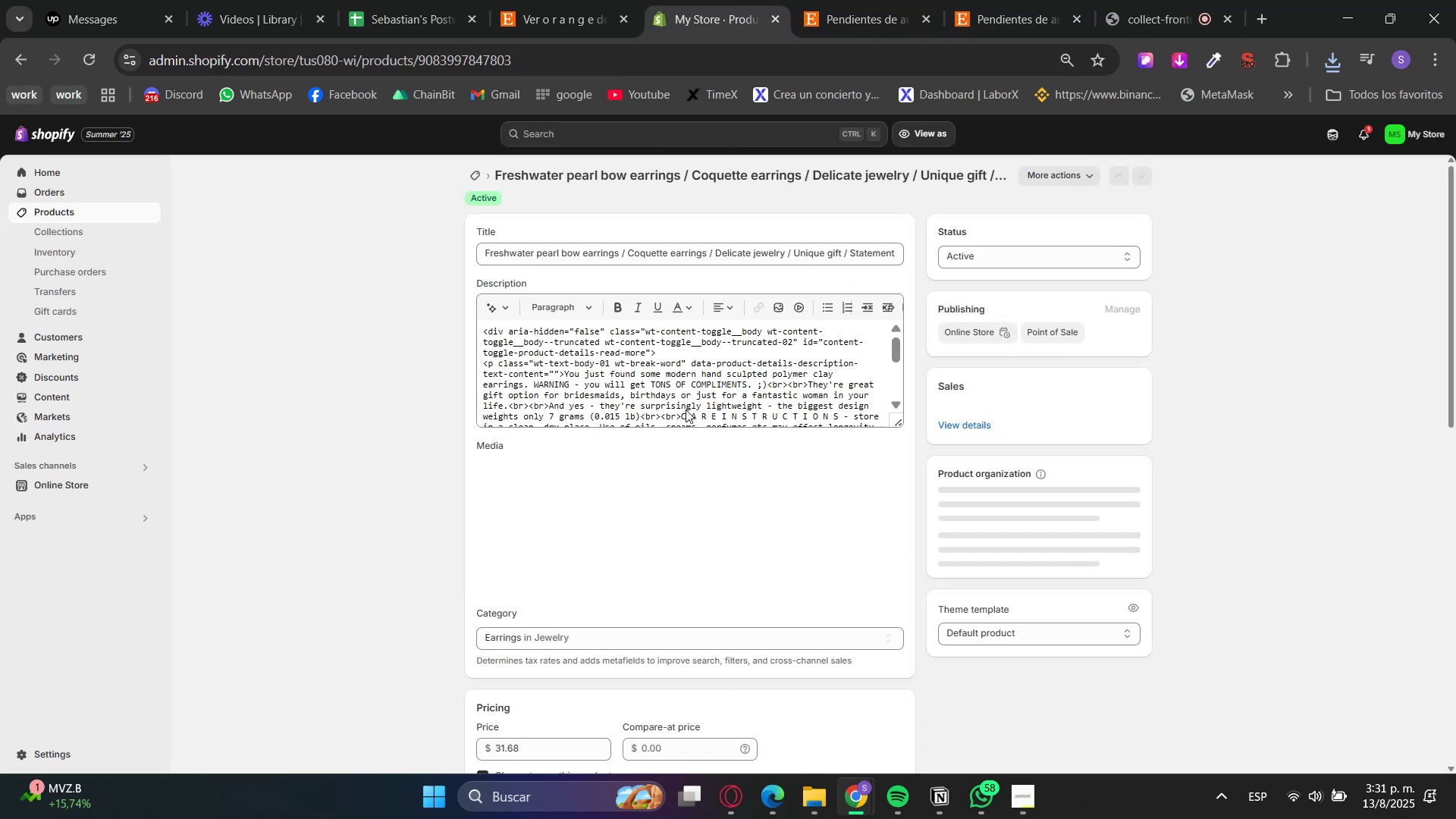 
scroll: coordinate [421, 610], scroll_direction: down, amount: 7.0
 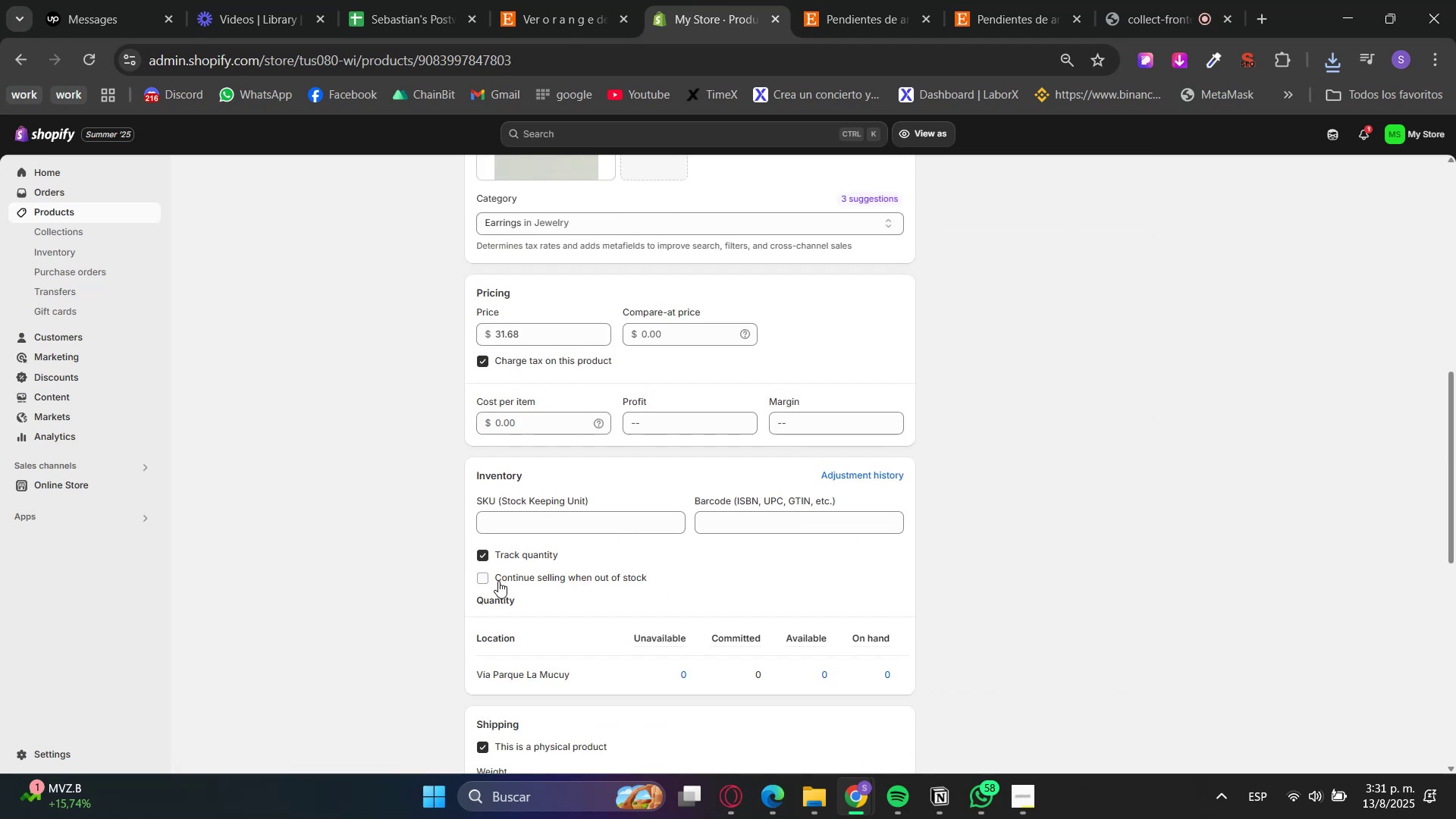 
left_click([499, 560])
 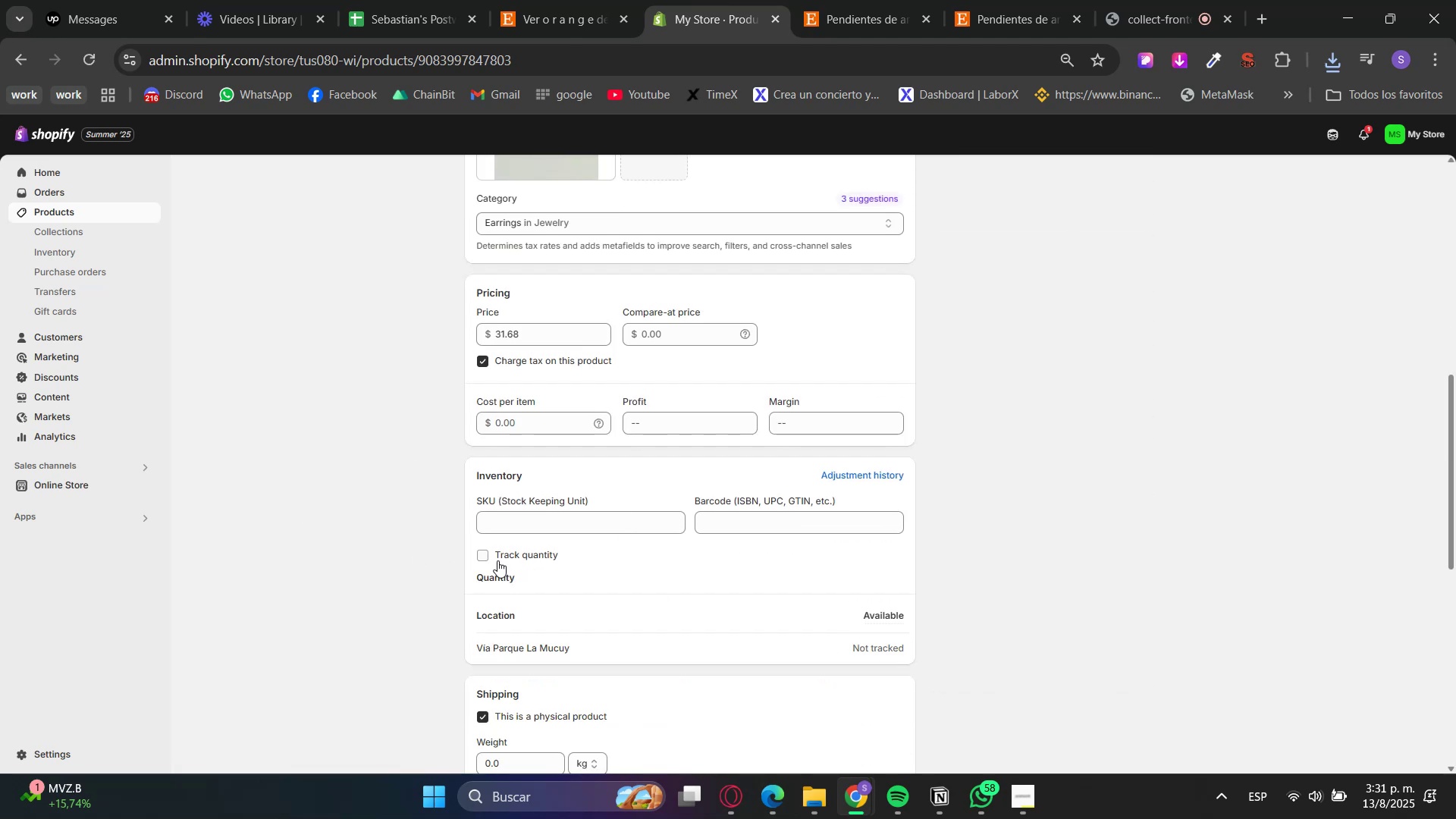 
scroll: coordinate [401, 545], scroll_direction: up, amount: 5.0
 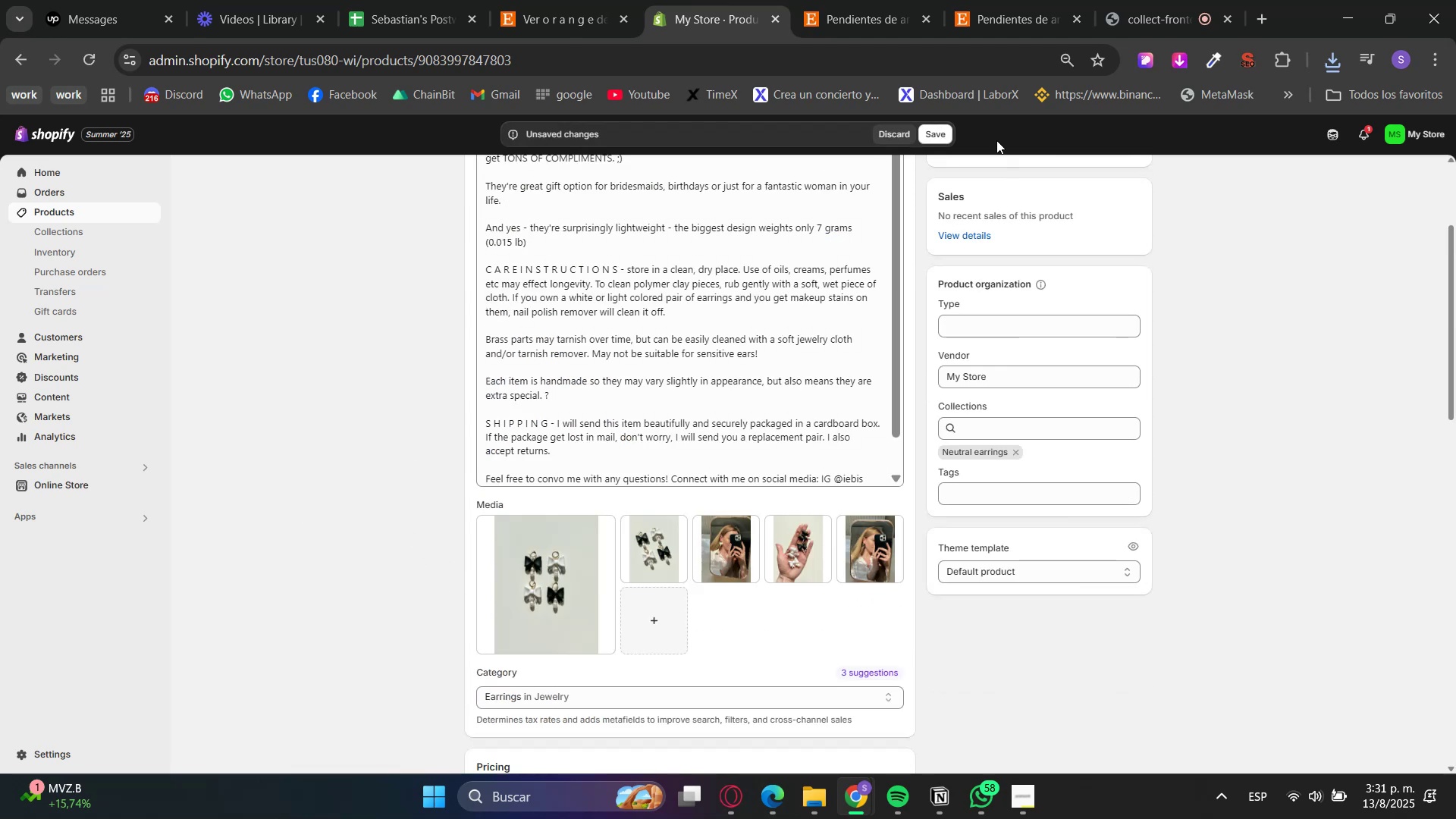 
left_click([940, 136])
 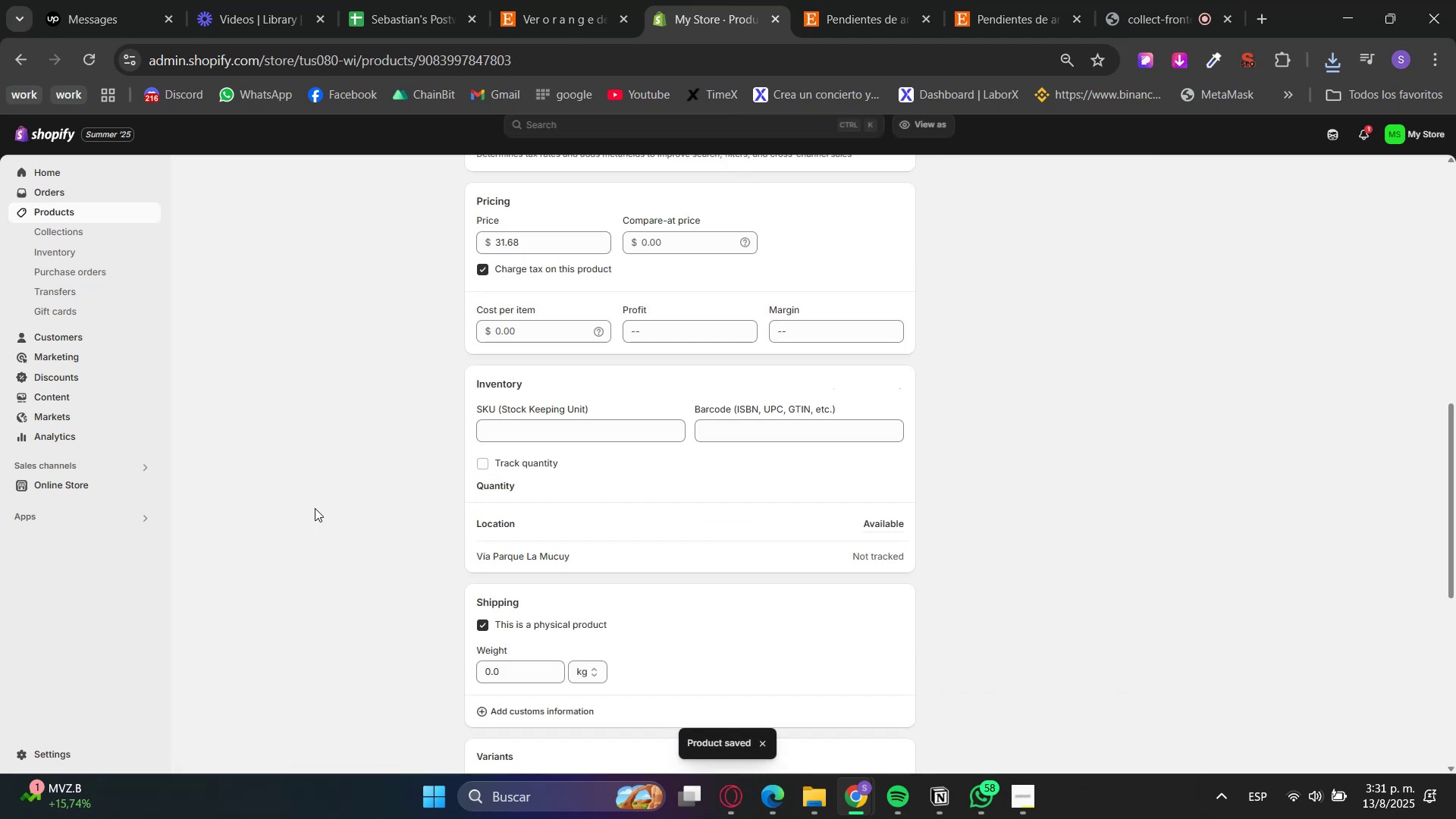 
left_click([80, 213])
 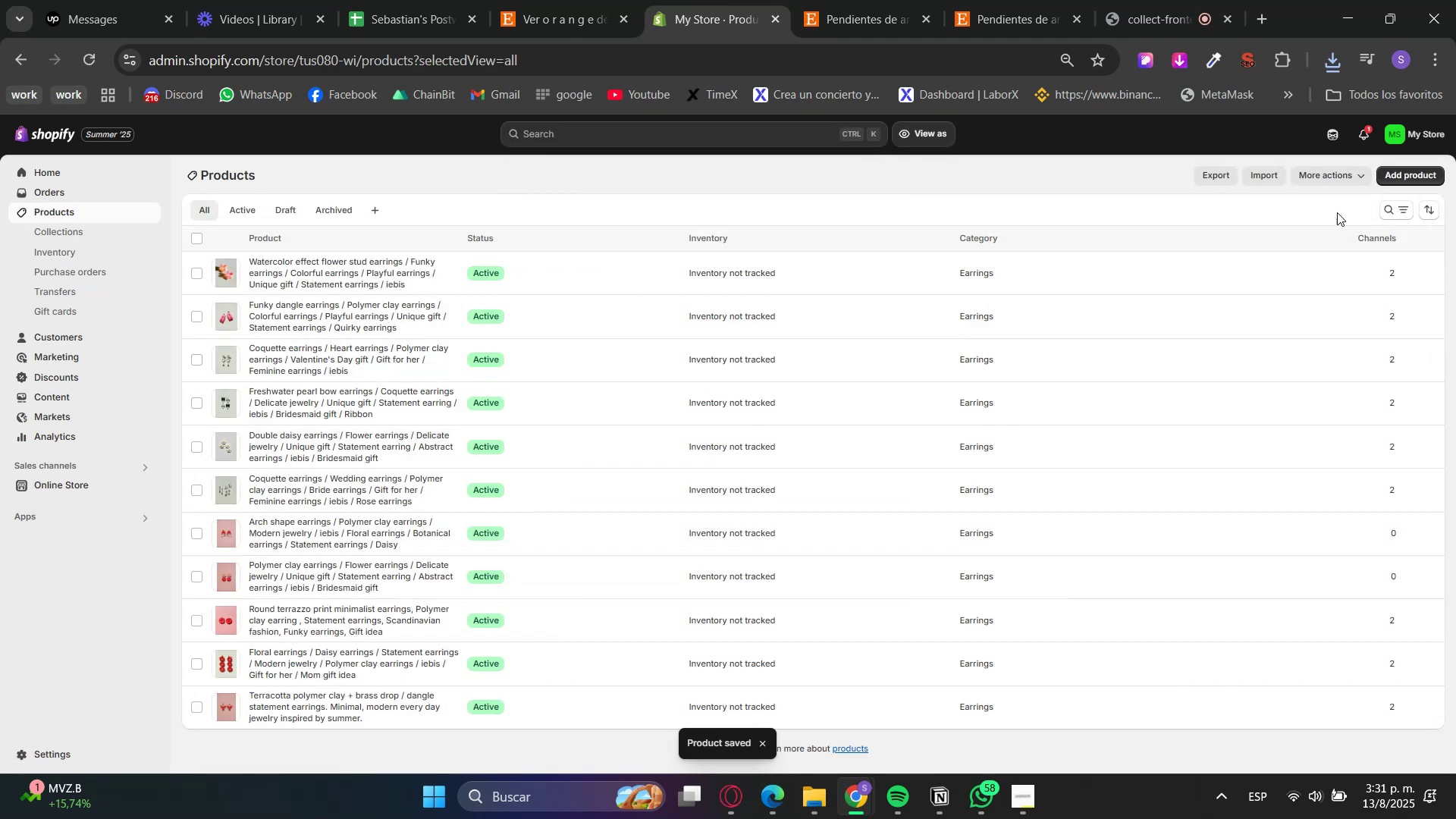 
left_click([1407, 177])
 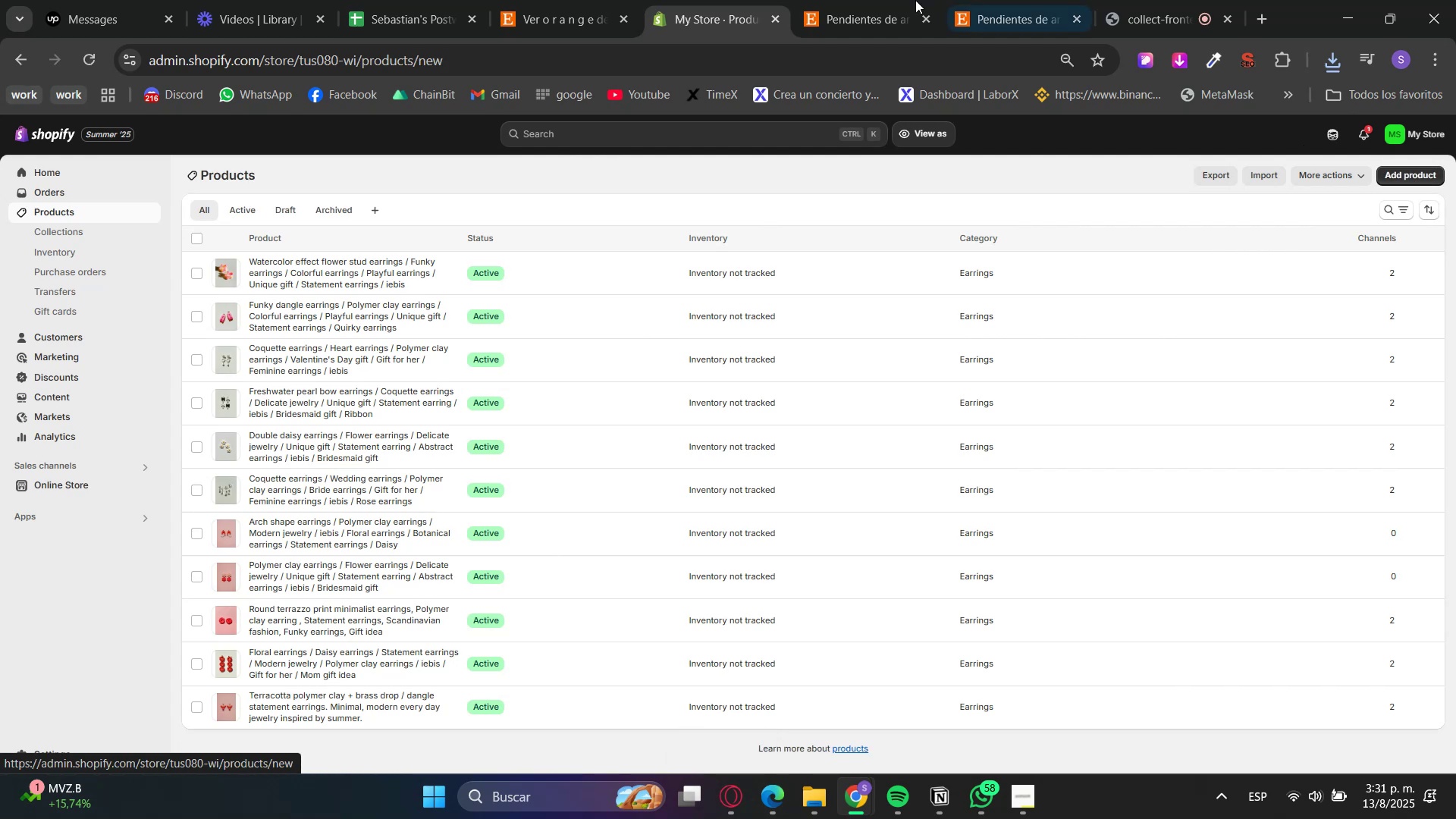 
left_click([868, 0])
 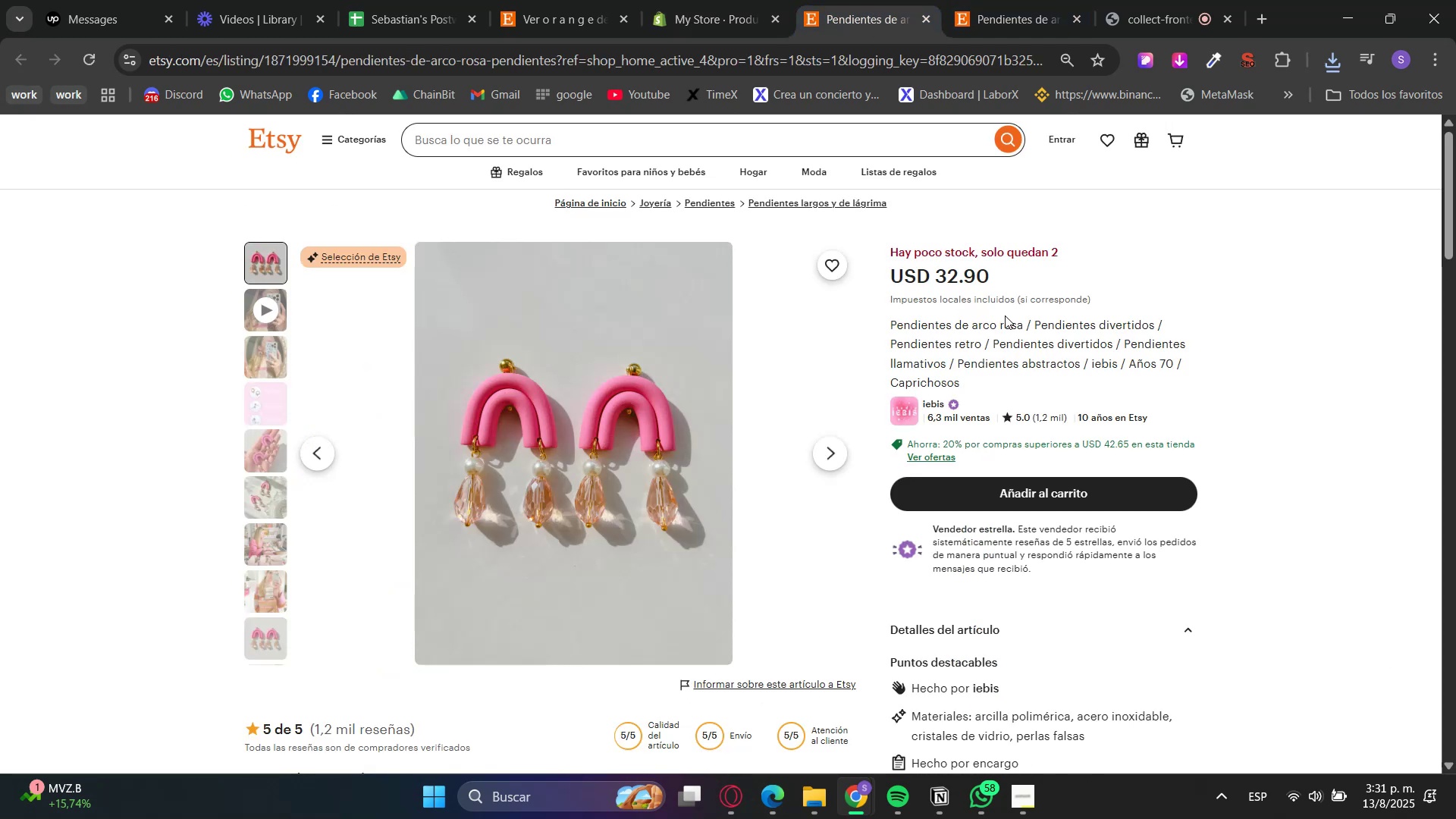 
scroll: coordinate [1001, 297], scroll_direction: down, amount: 4.0
 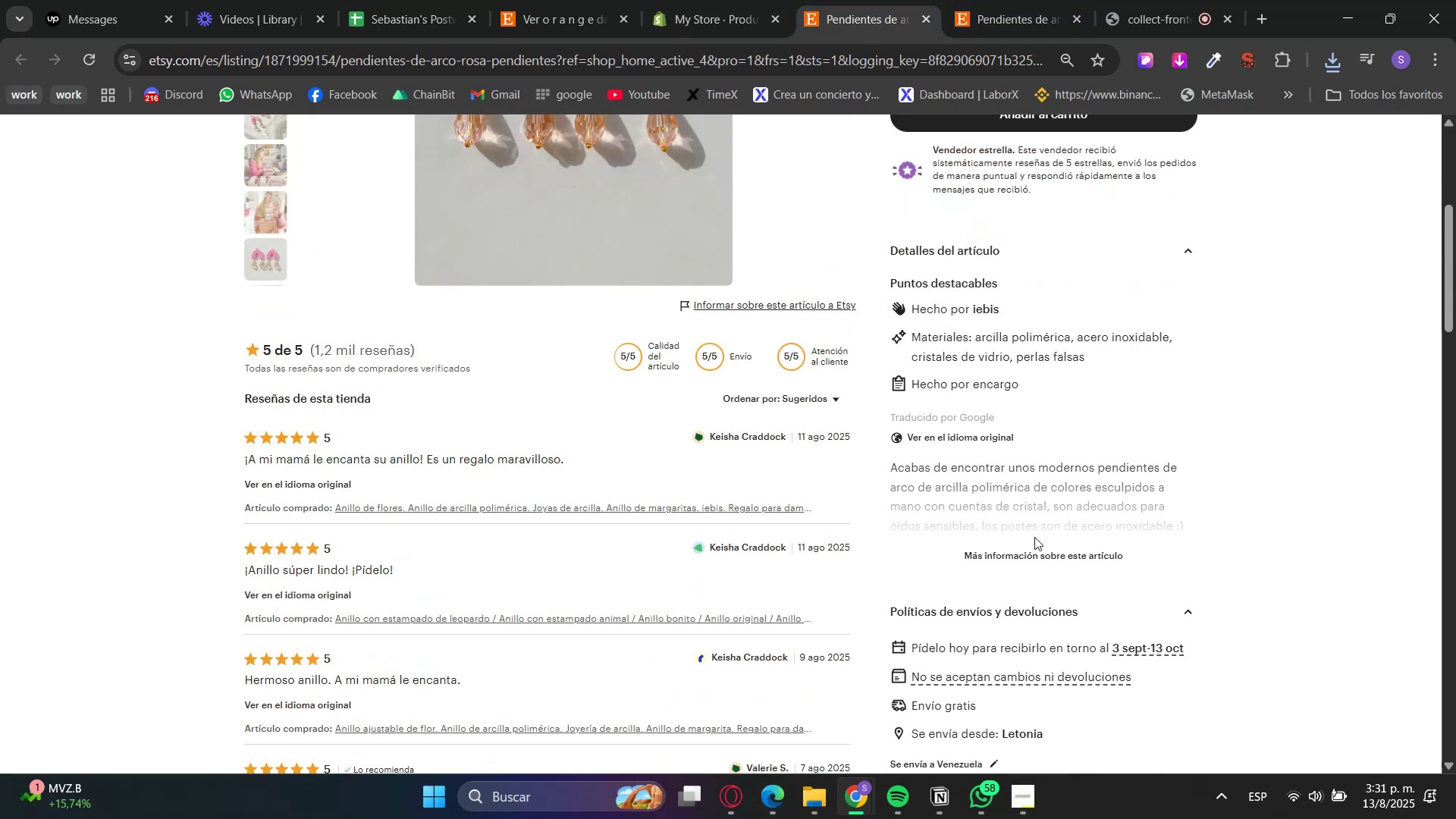 
left_click([1027, 557])
 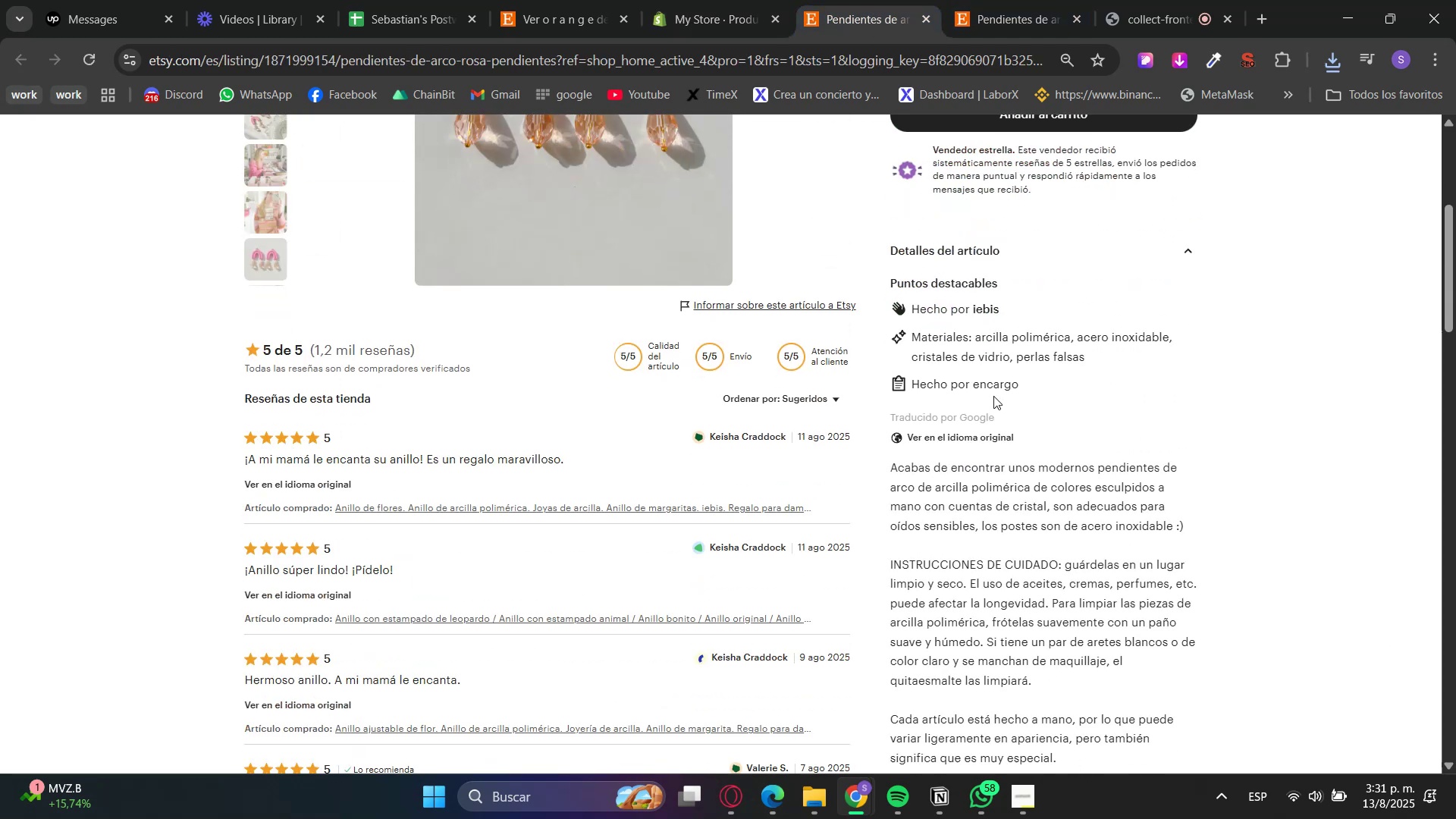 
left_click([990, 435])
 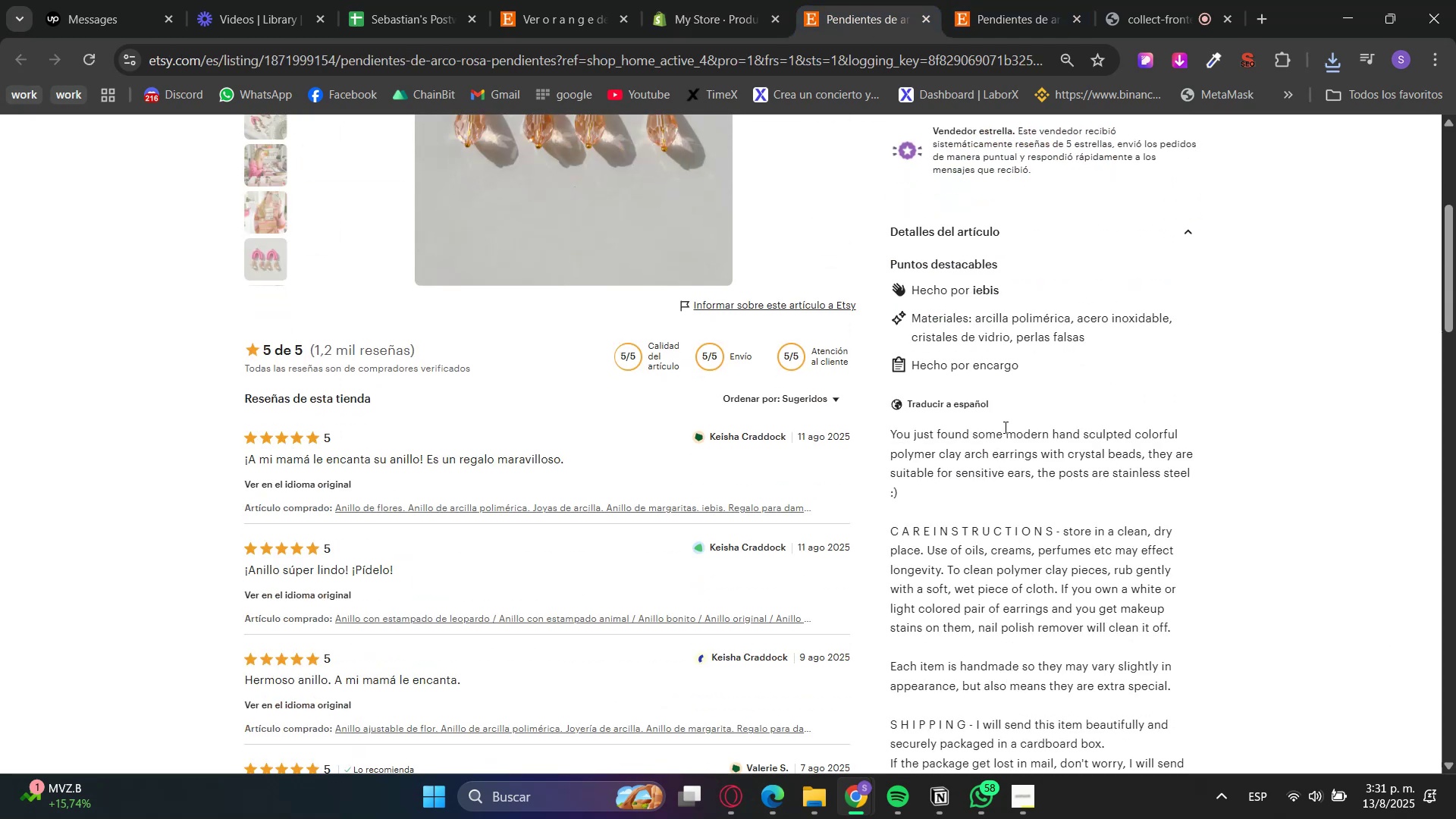 
scroll: coordinate [1016, 402], scroll_direction: up, amount: 5.0
 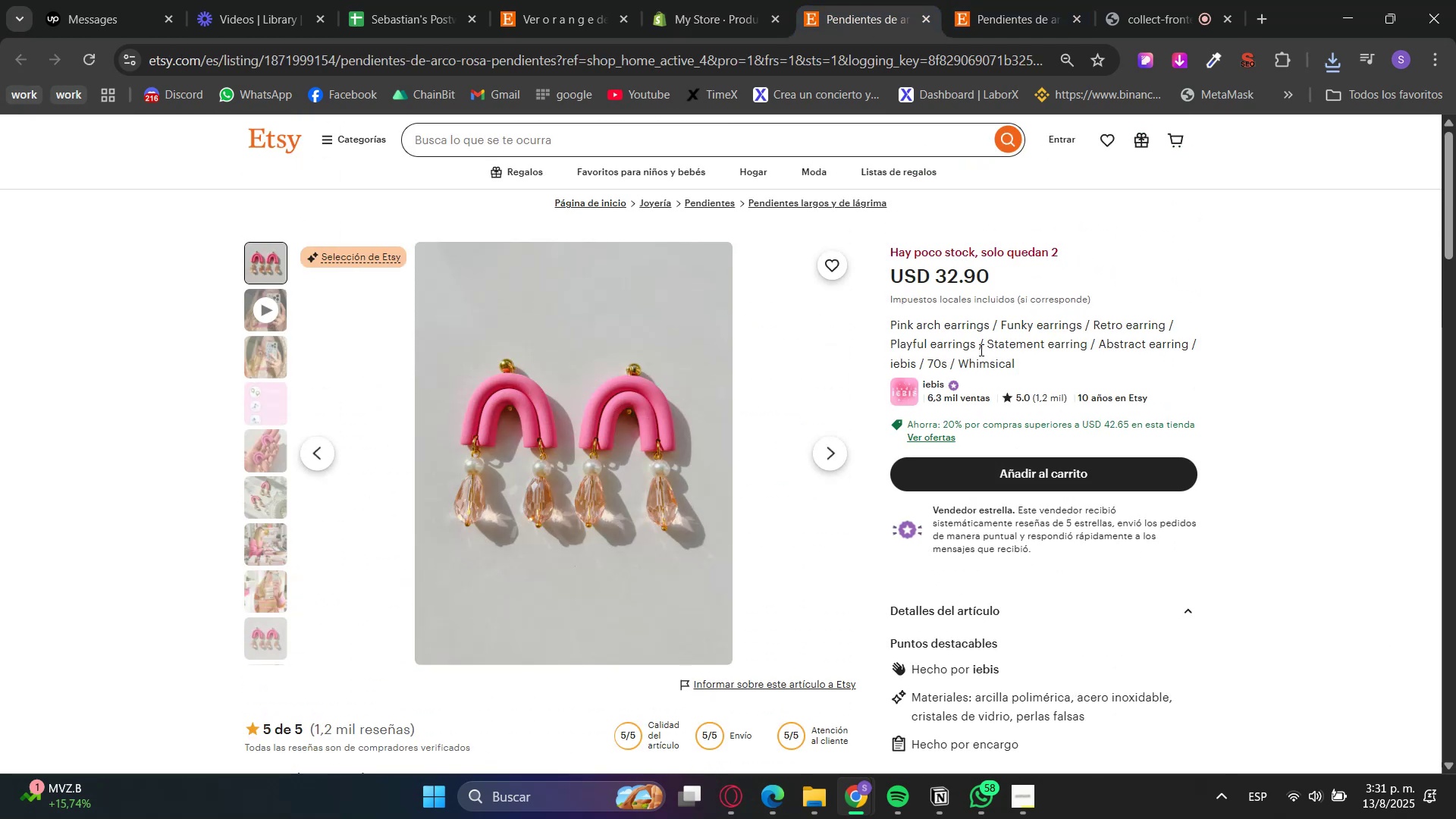 
double_click([976, 347])
 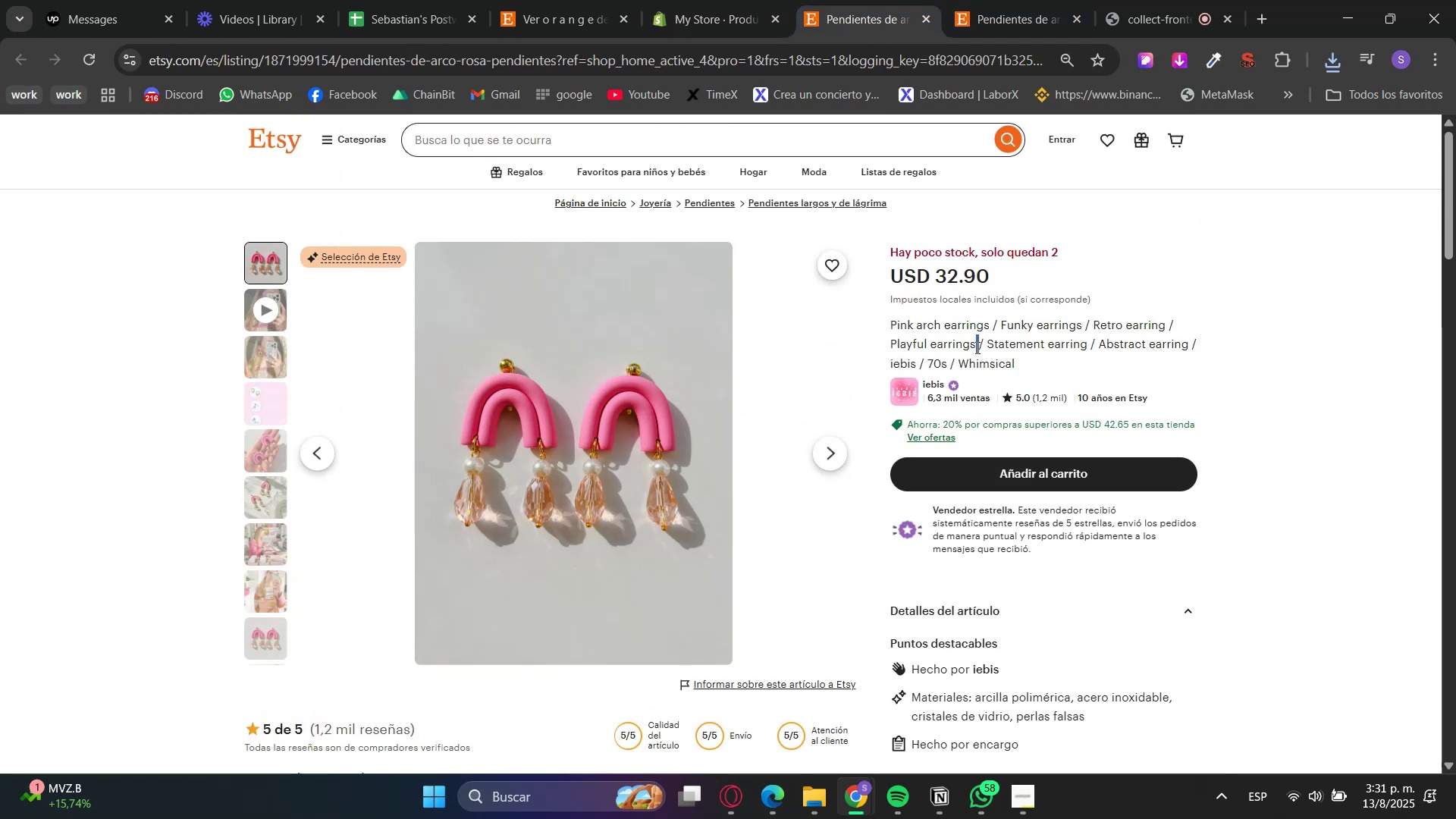 
triple_click([976, 347])
 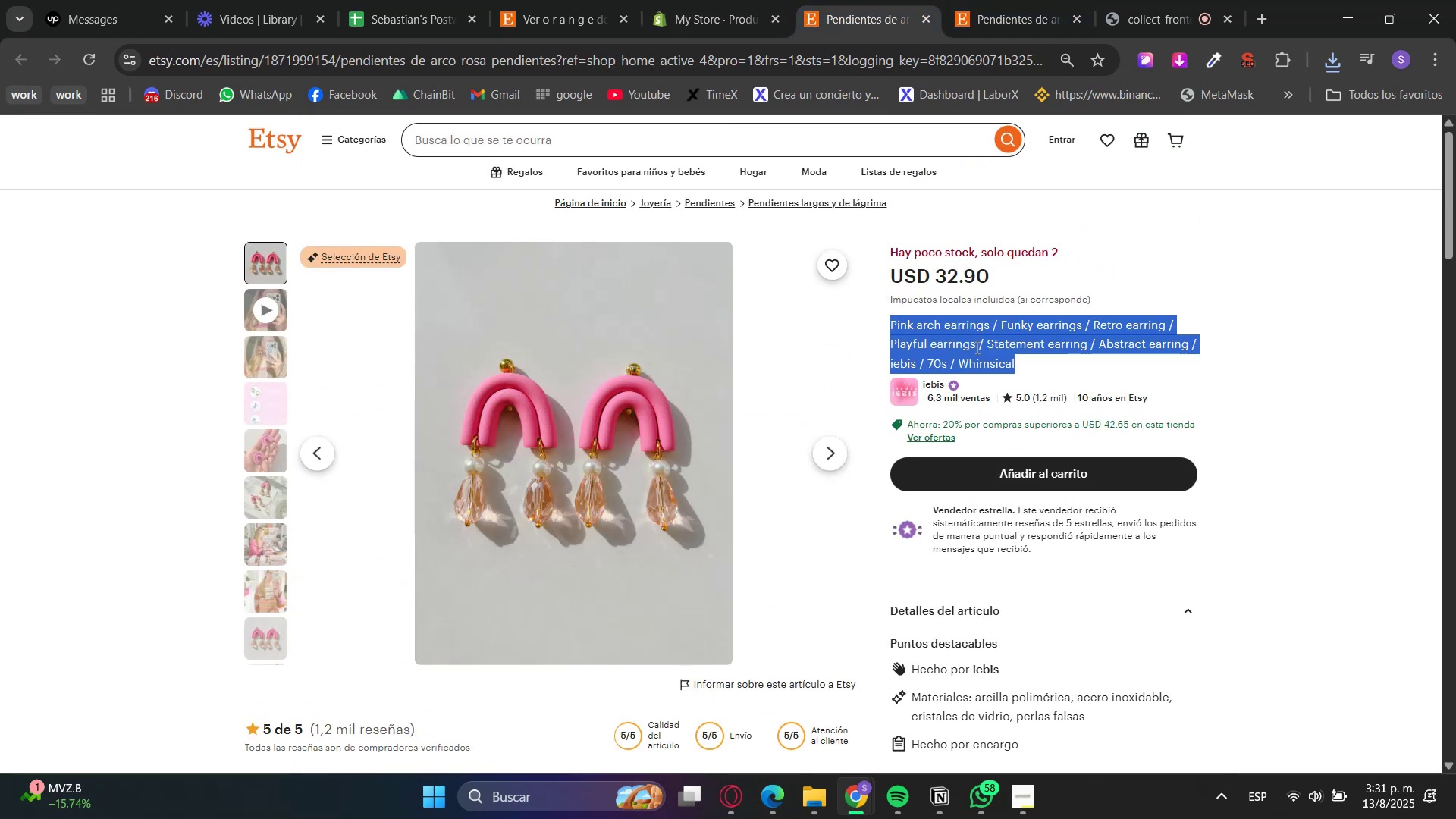 
key(Control+C)
 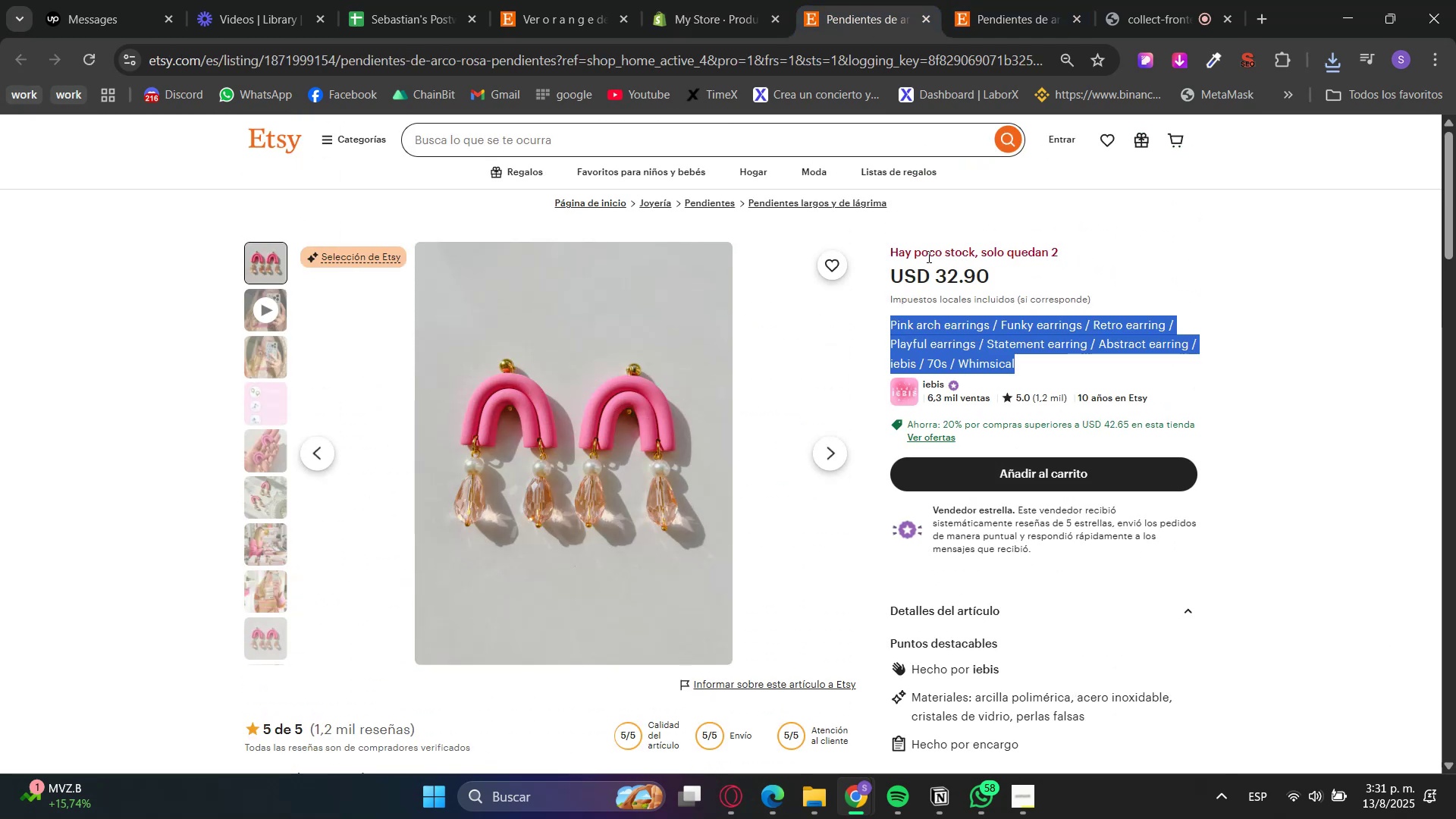 
key(Control+C)
 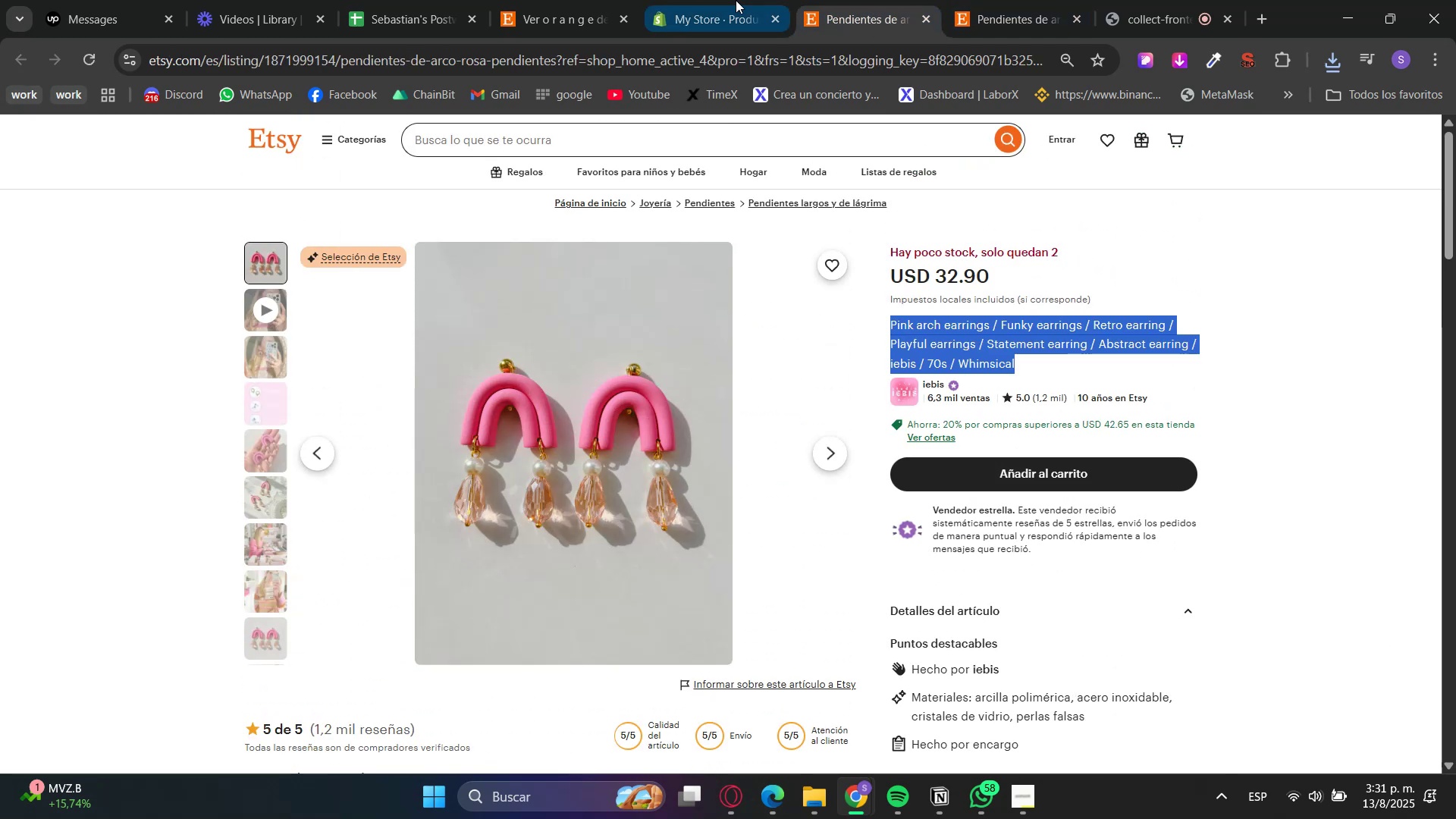 
left_click([713, 0])
 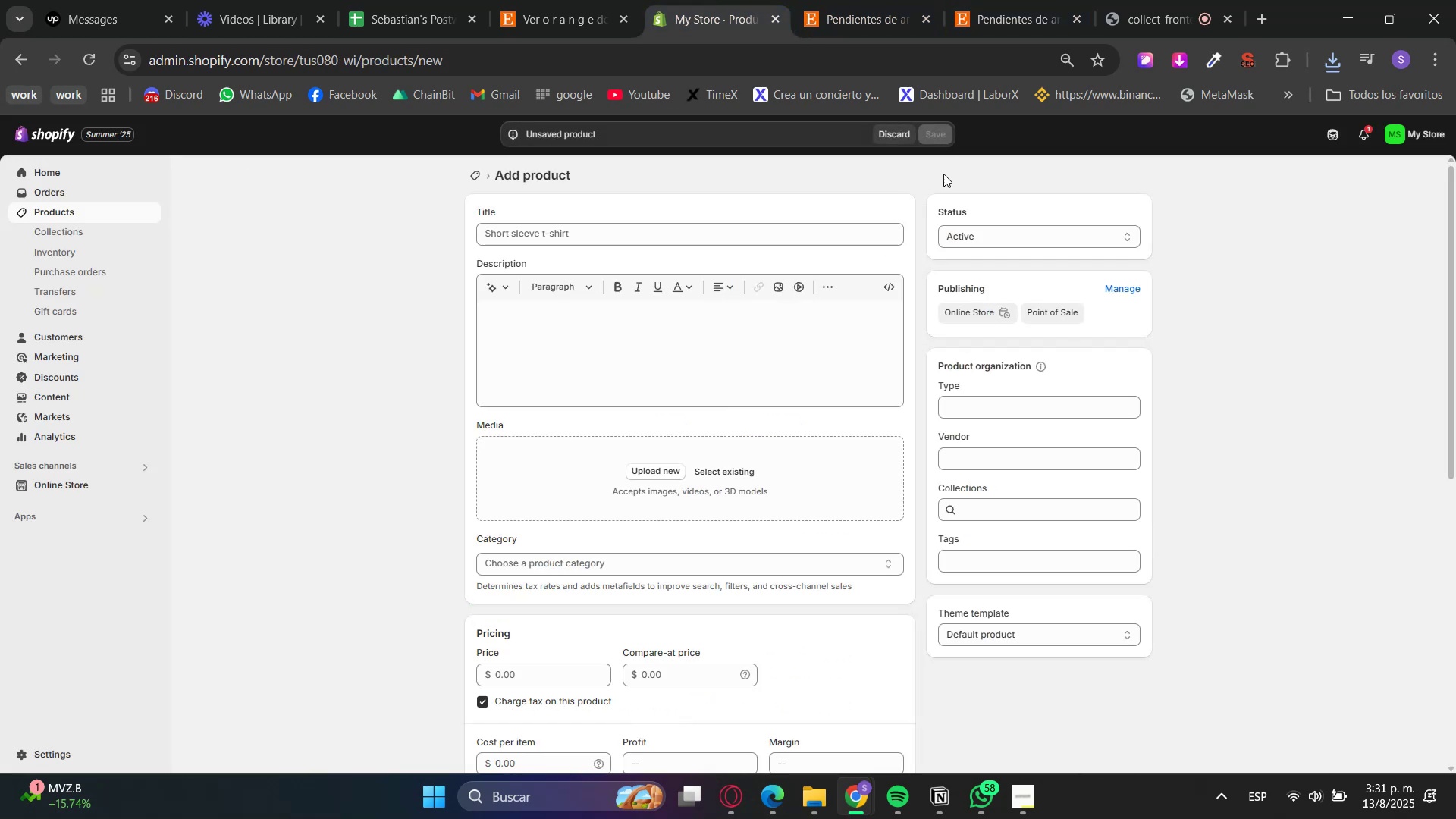 
hold_key(key=ControlLeft, duration=1.51)
left_click([718, 250])
 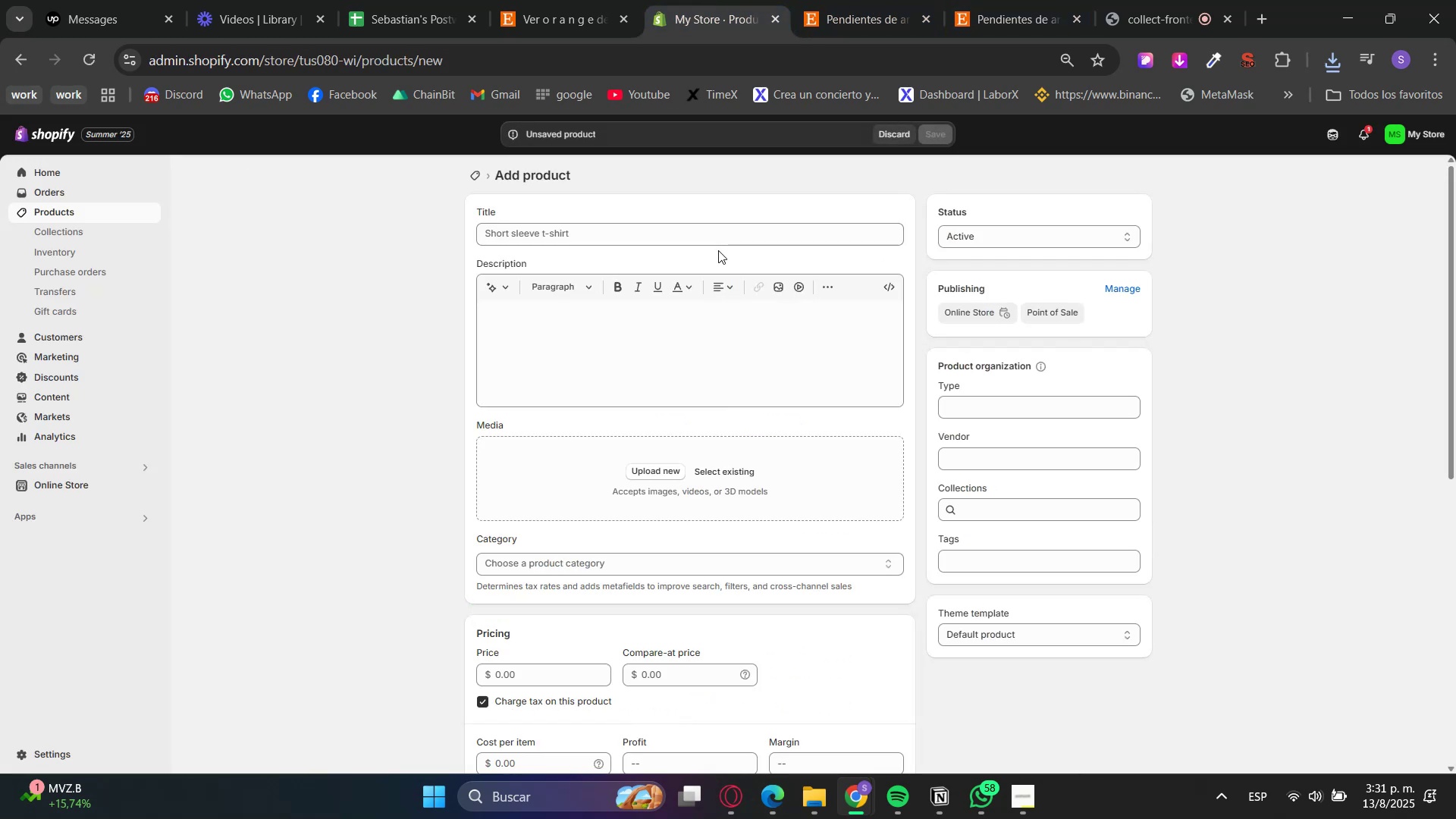 
key(Control+ControlLeft)
 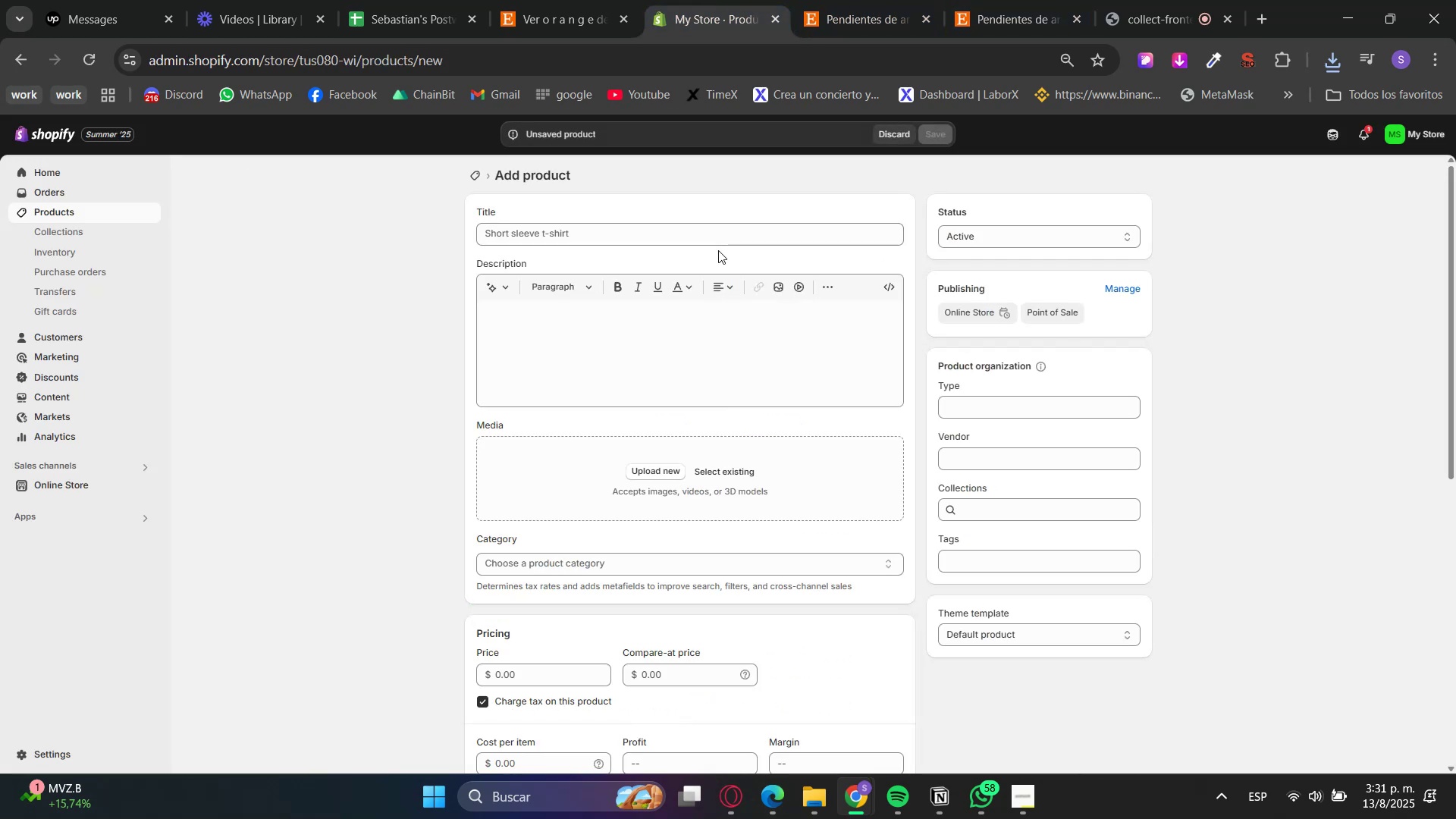 
key(Control+ControlLeft)
 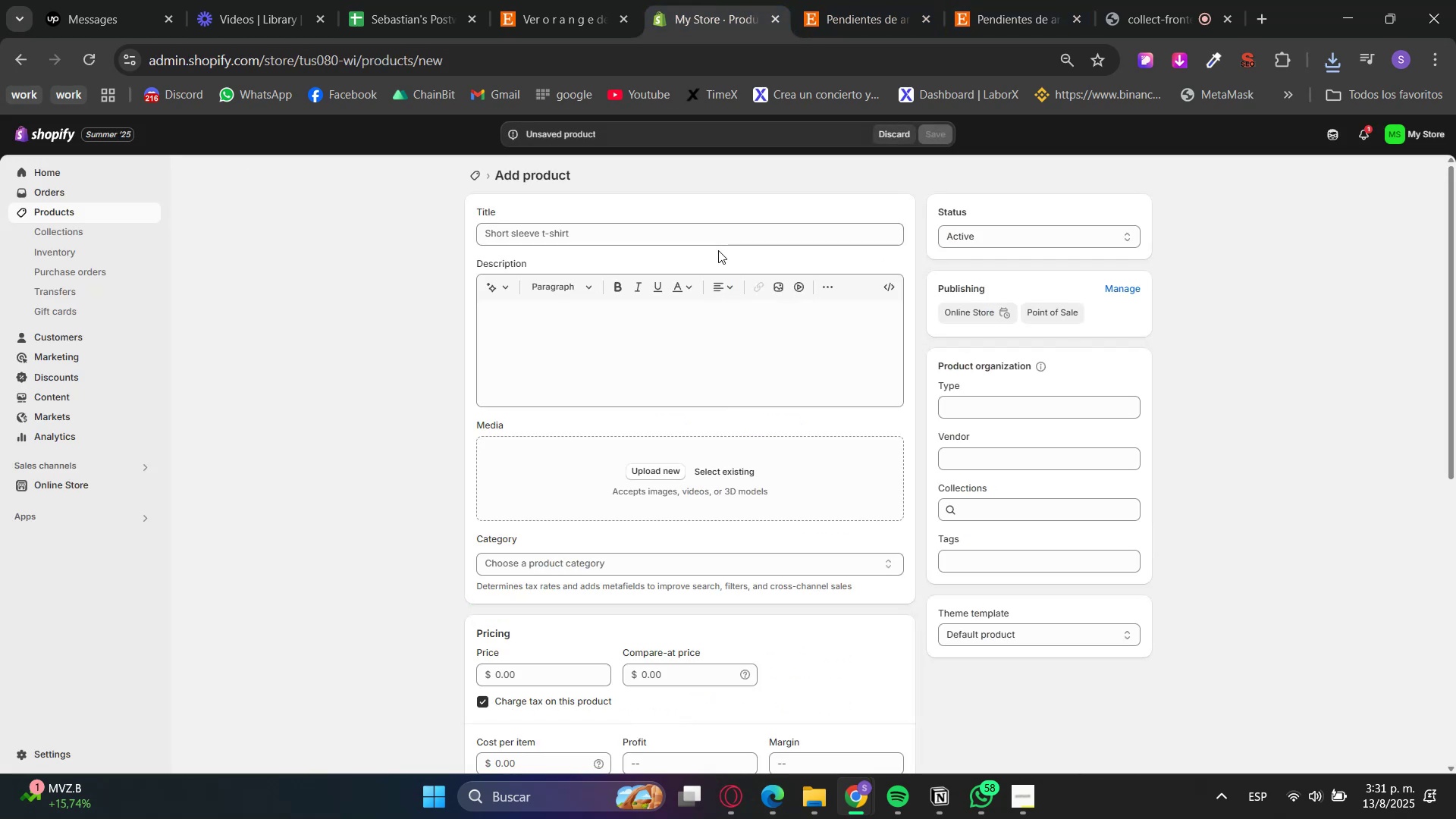 
key(Control+ControlLeft)
 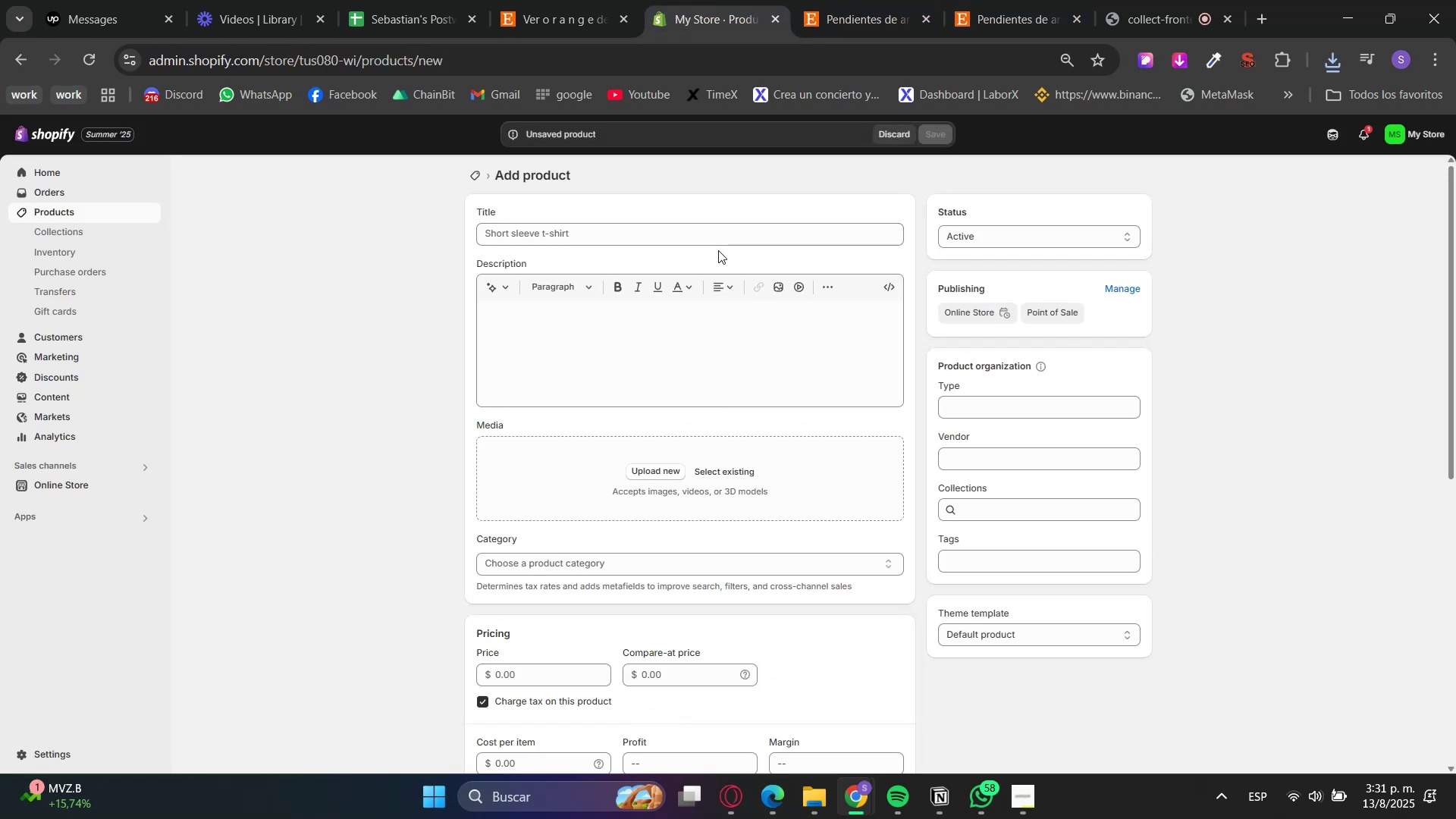 
key(Control+ControlLeft)
 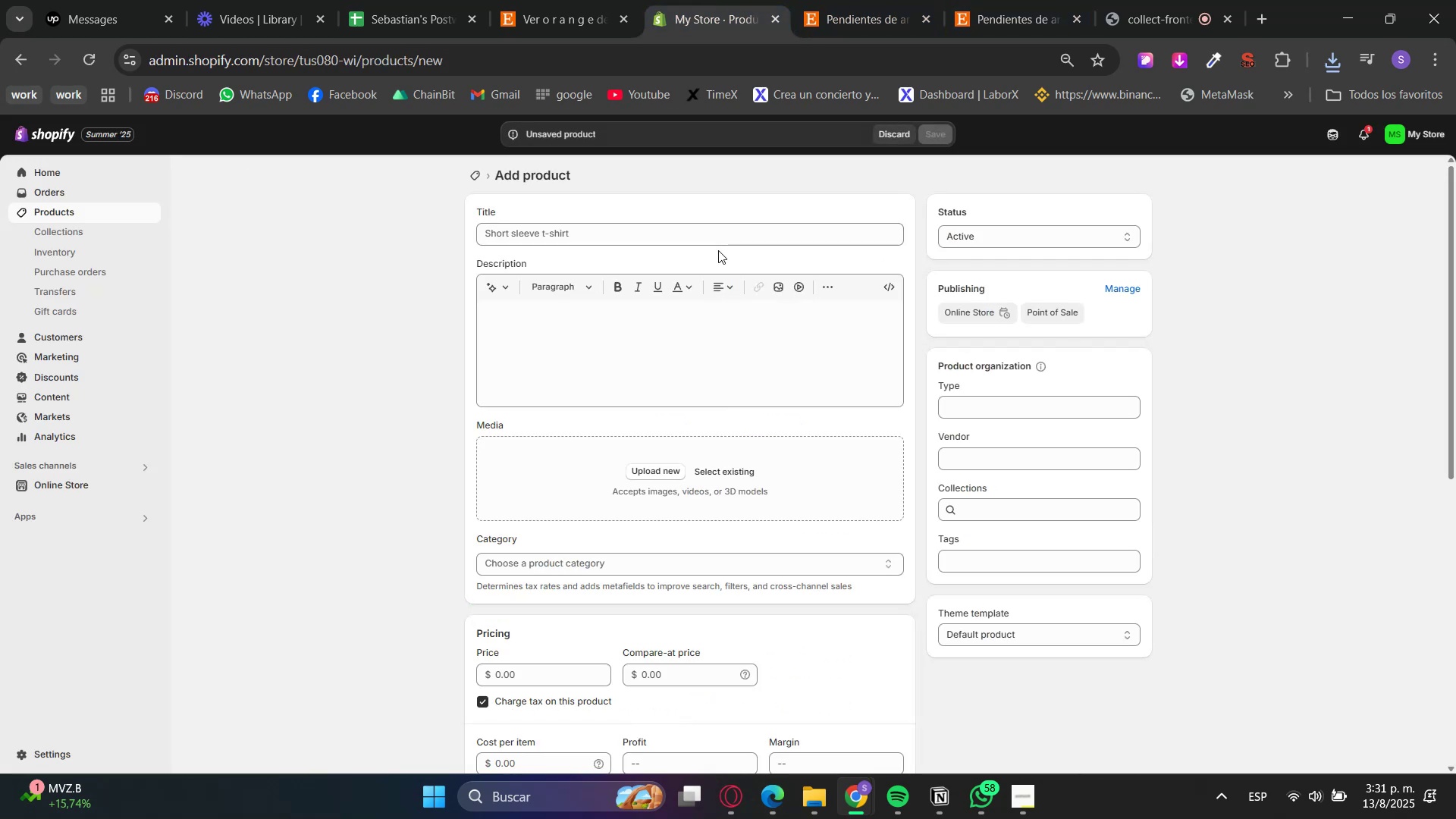 
key(Control+V)
 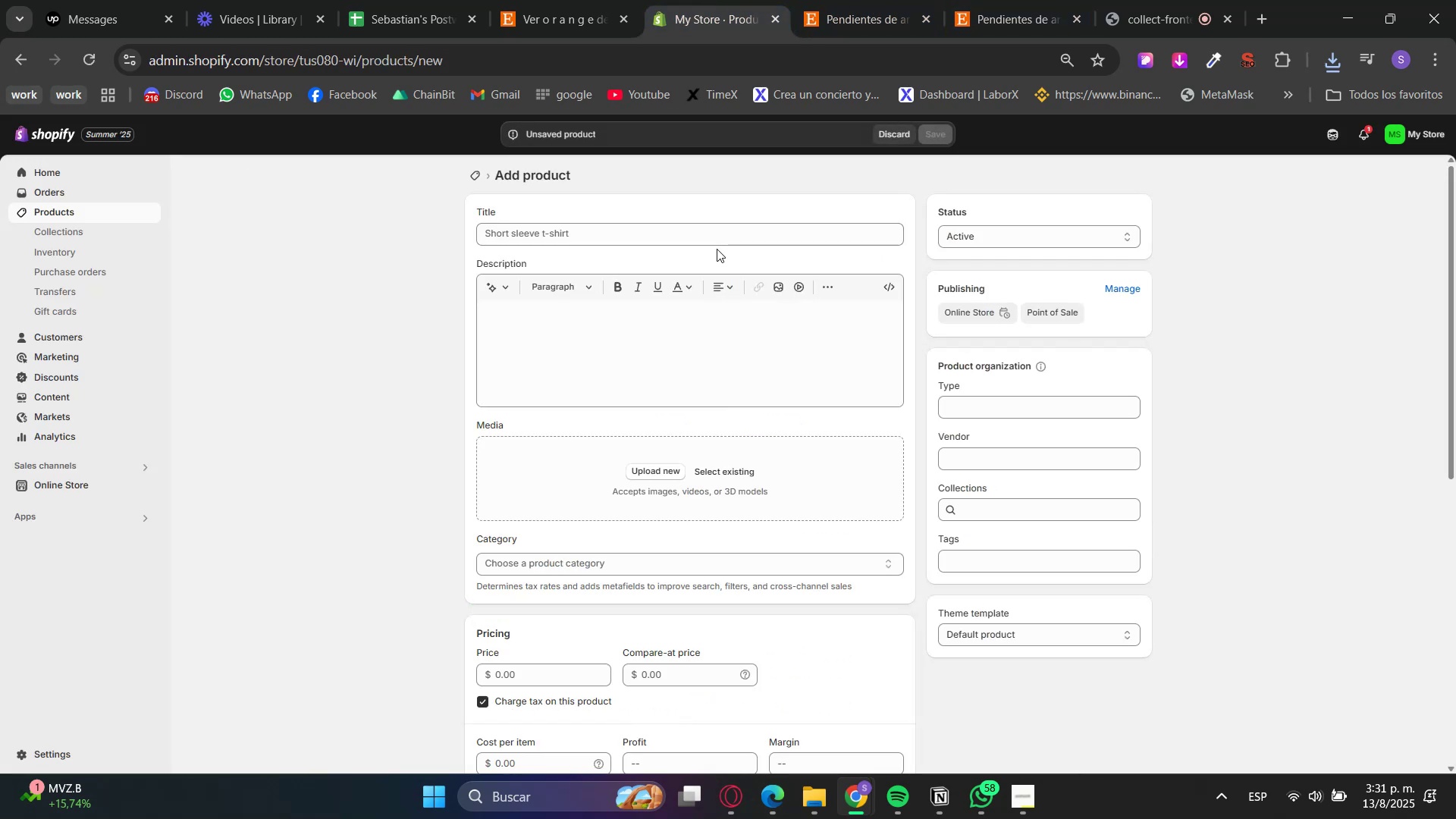 
key(Control+ControlLeft)
 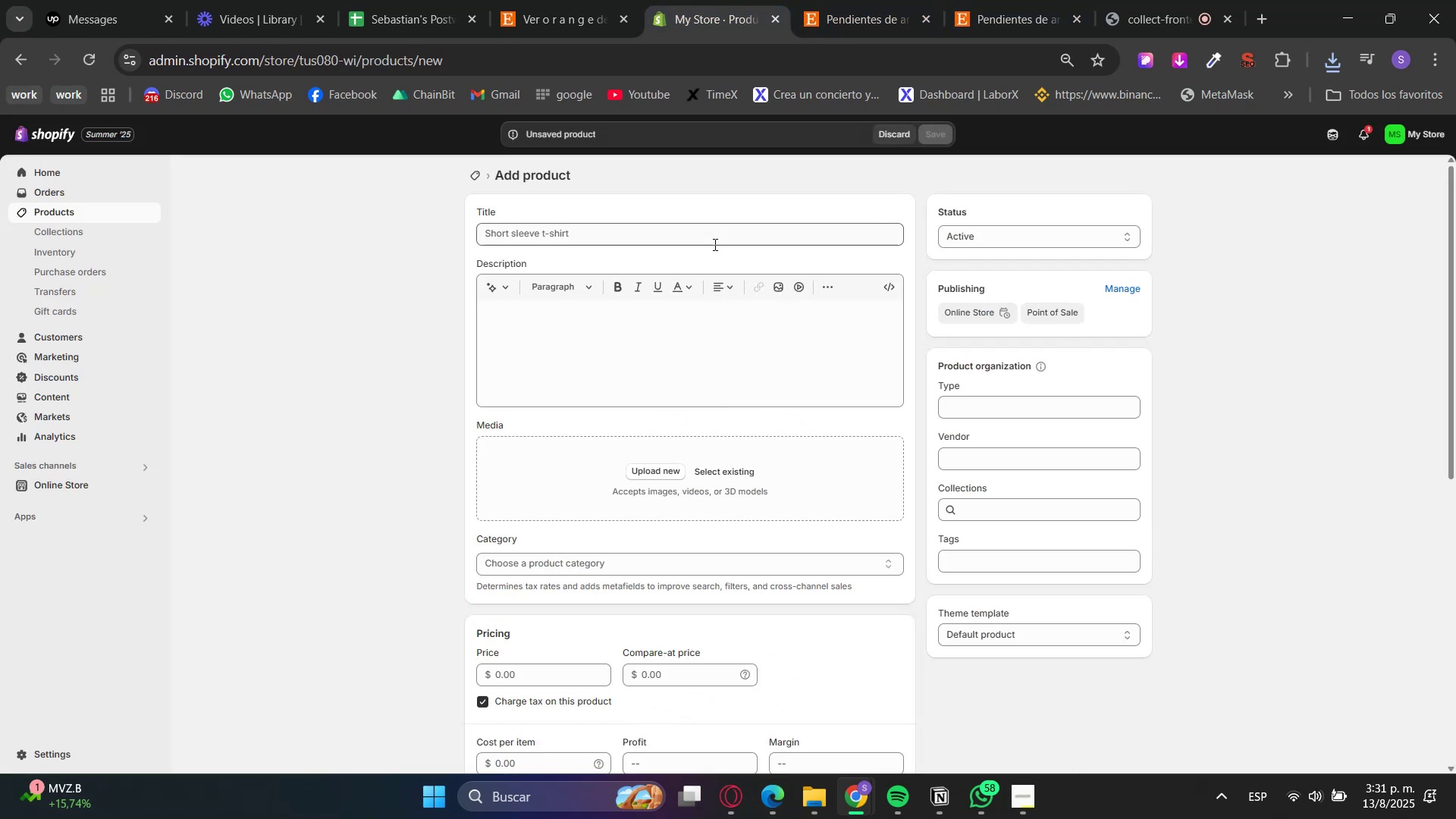 
left_click([711, 236])
 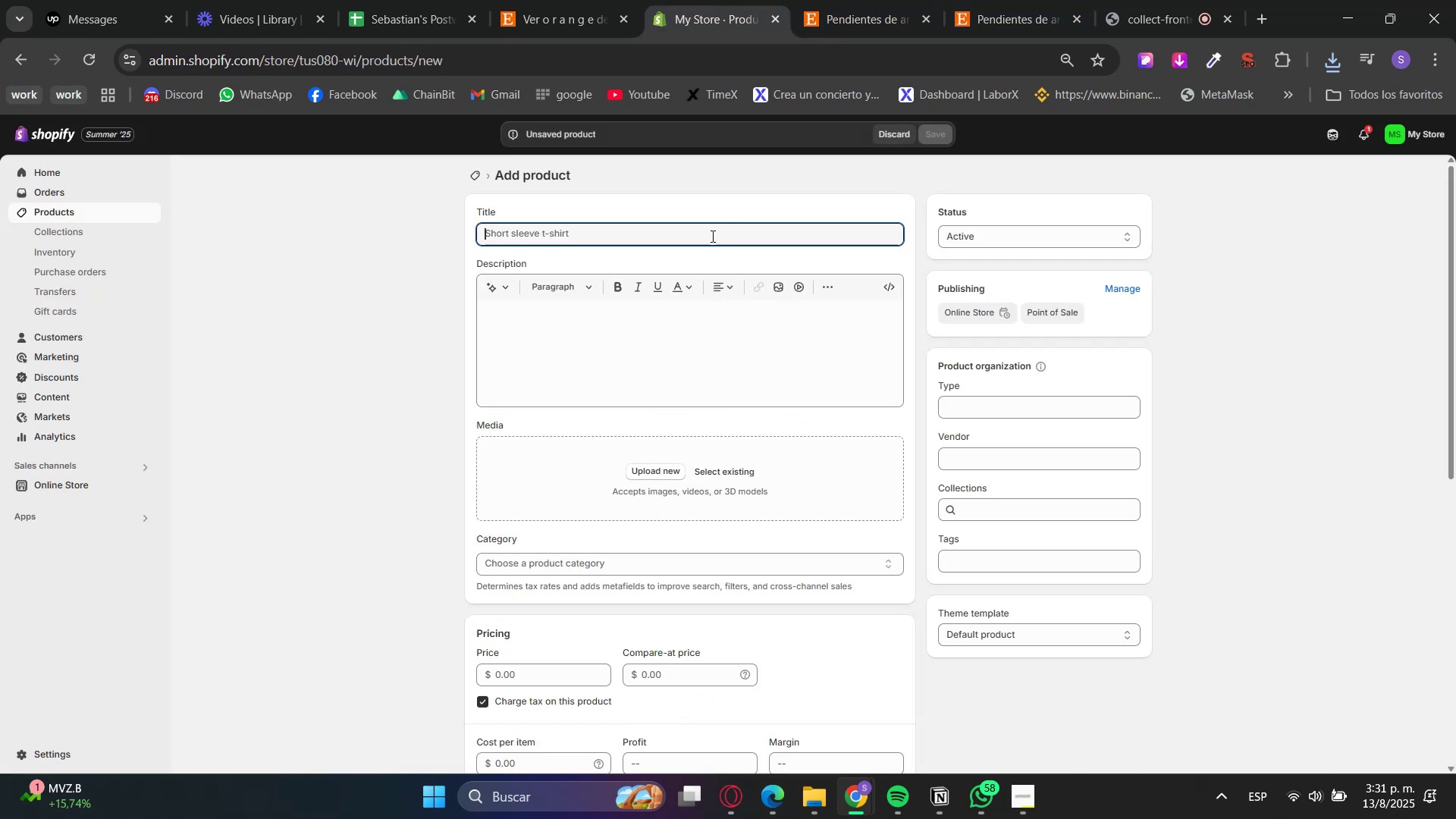 
key(Control+V)
 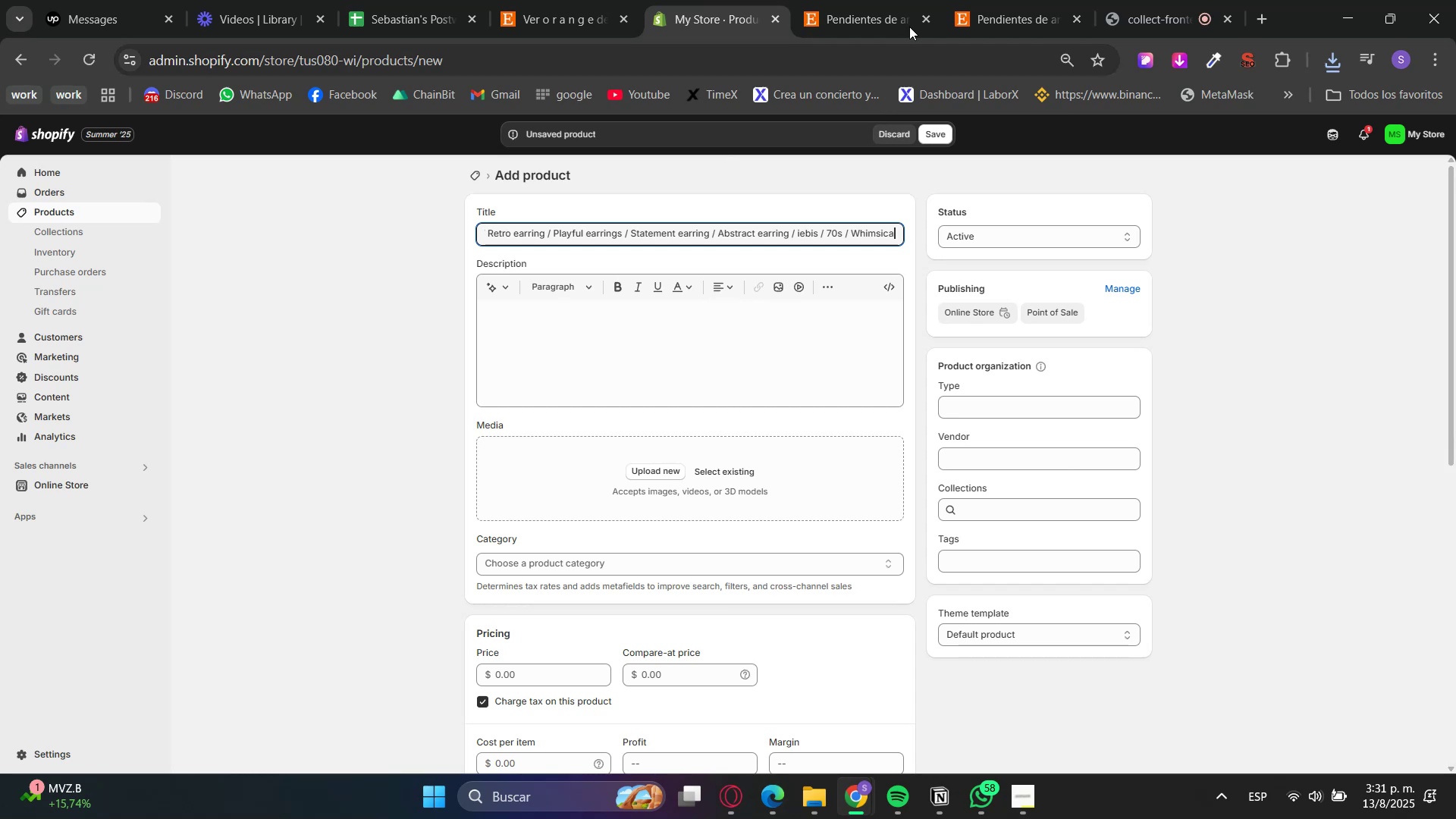 
left_click([879, 0])
 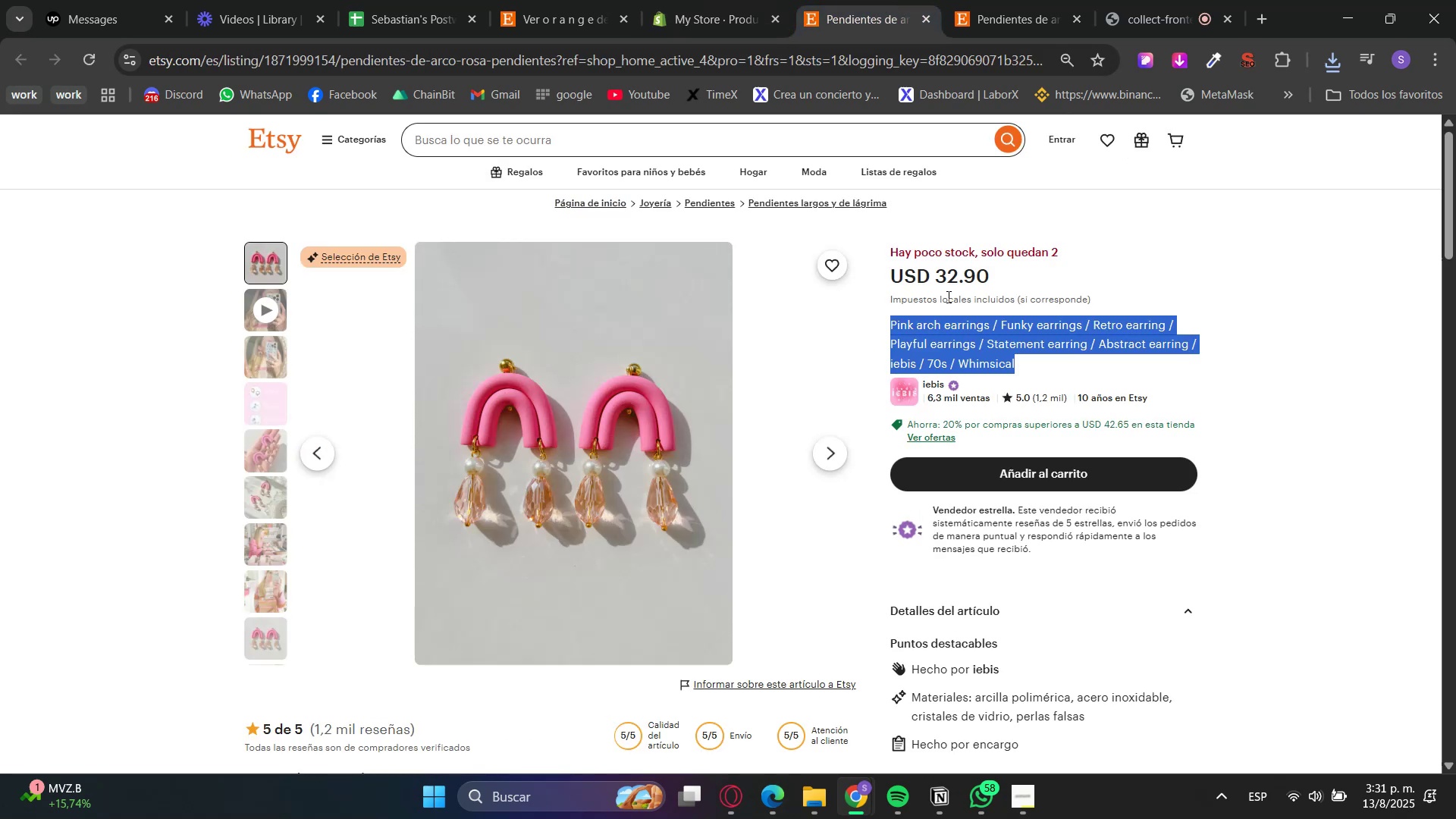 
scroll: coordinate [993, 516], scroll_direction: down, amount: 4.0
 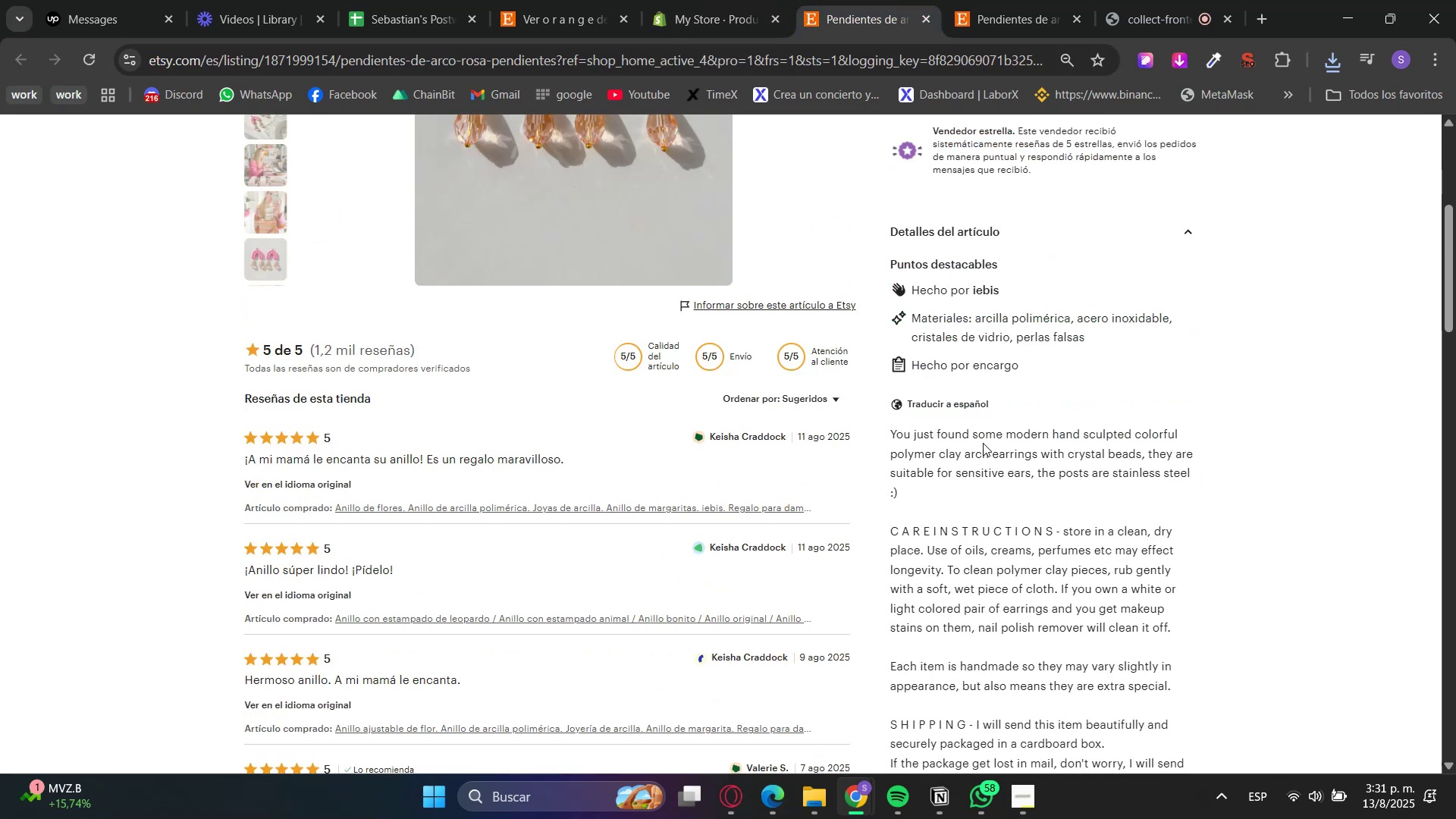 
double_click([979, 441])
 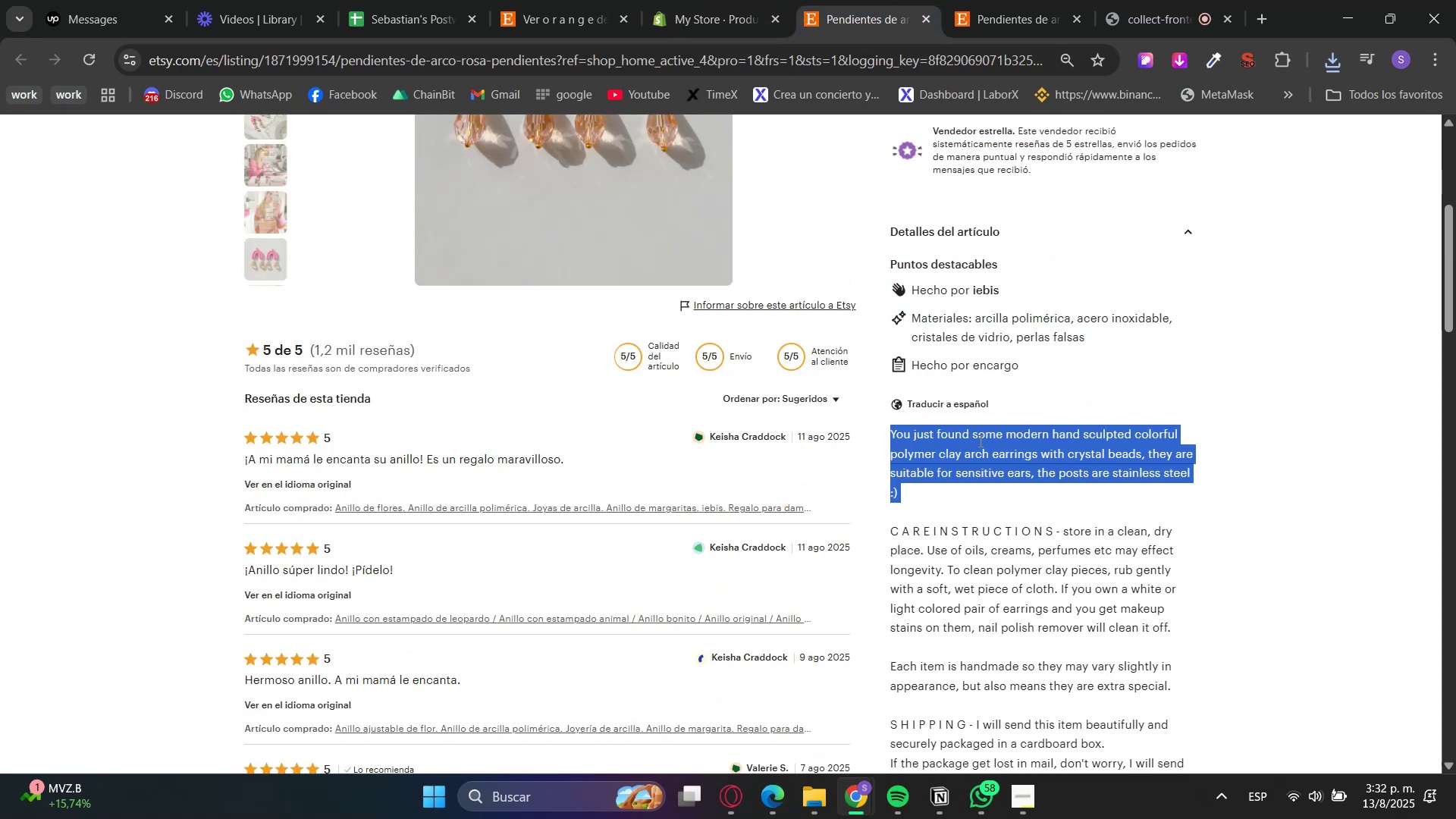 
scroll: coordinate [977, 441], scroll_direction: down, amount: 4.0
 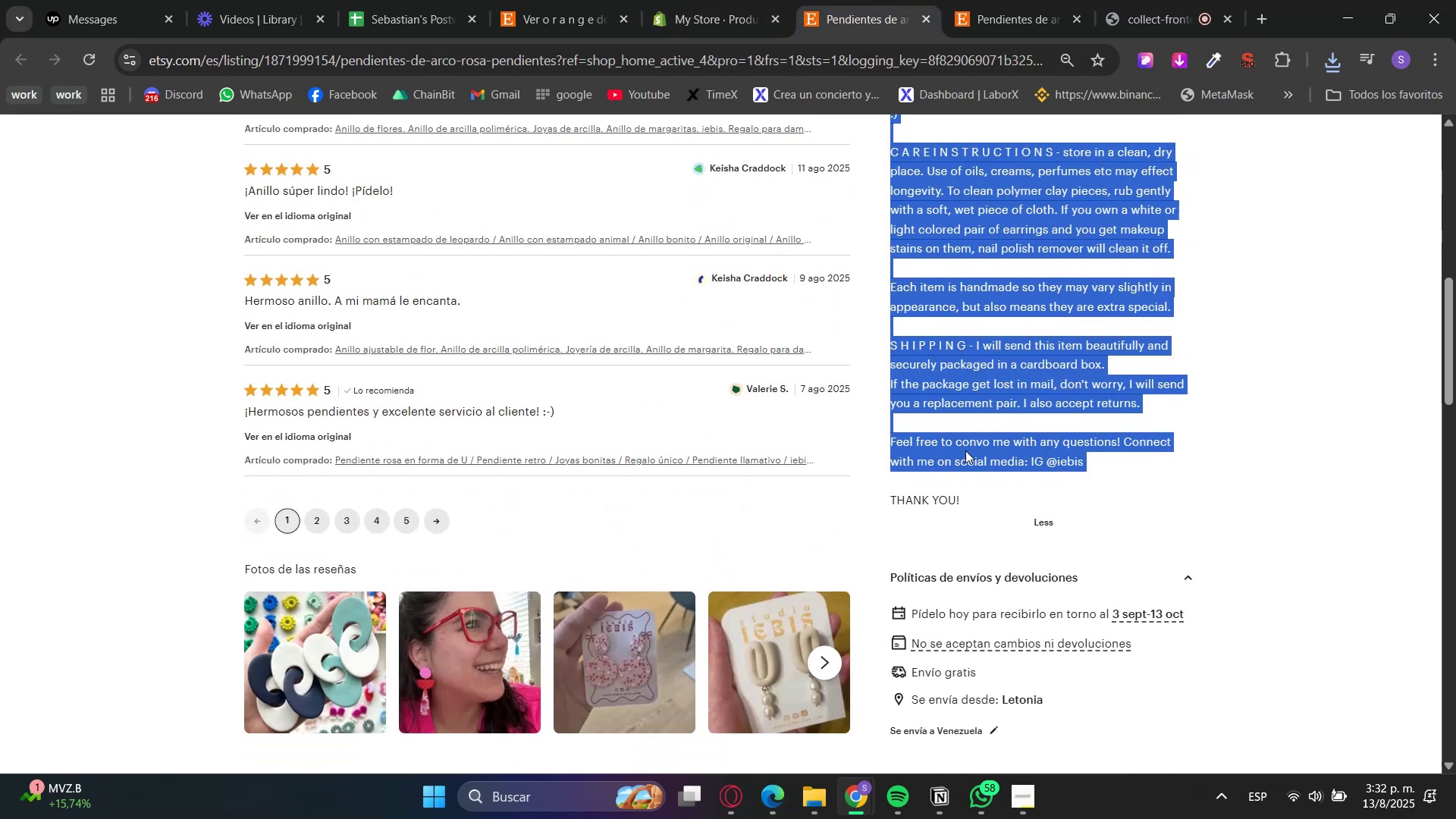 
key(Control+C)
 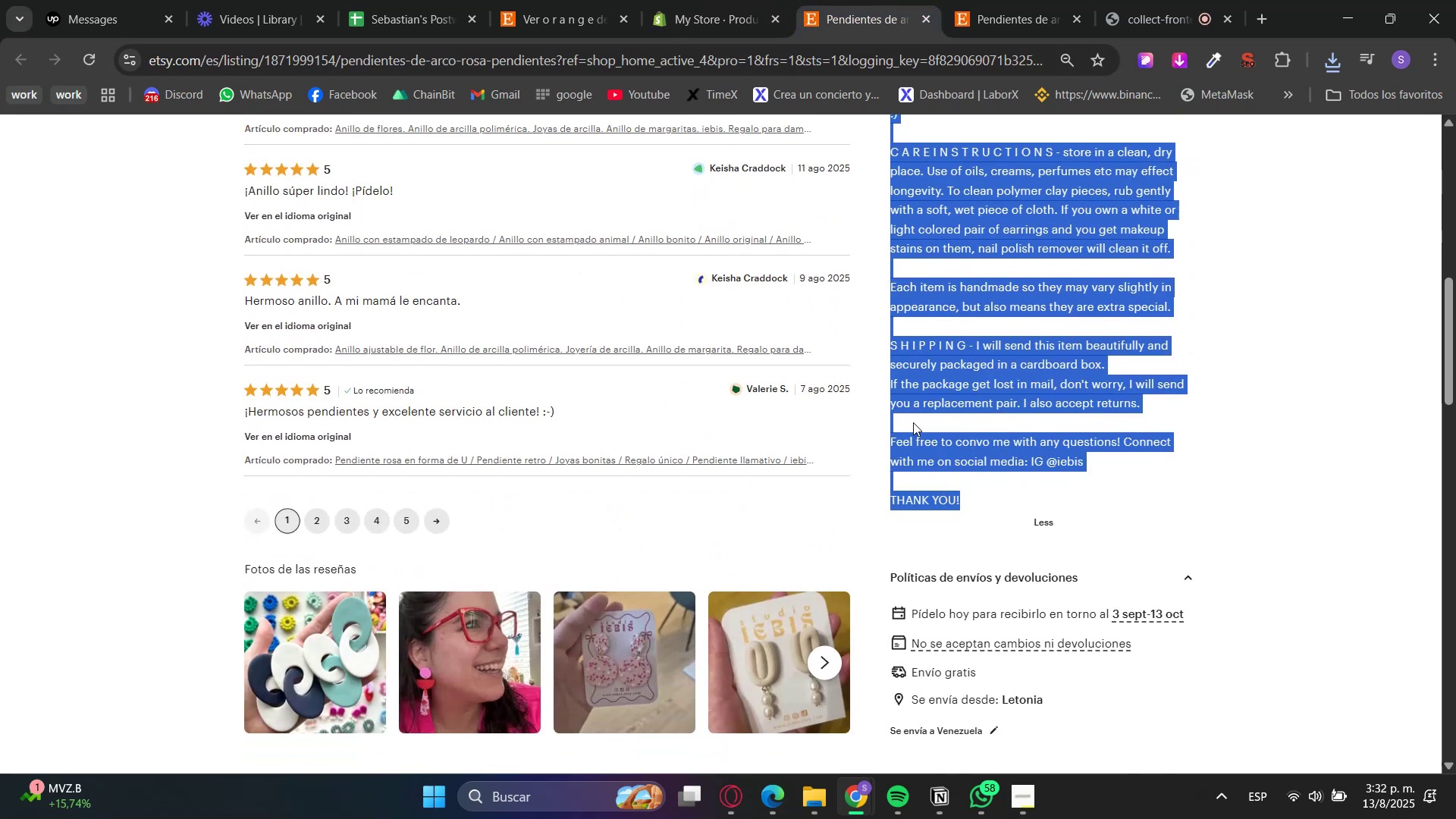 
key(Control+C)
 